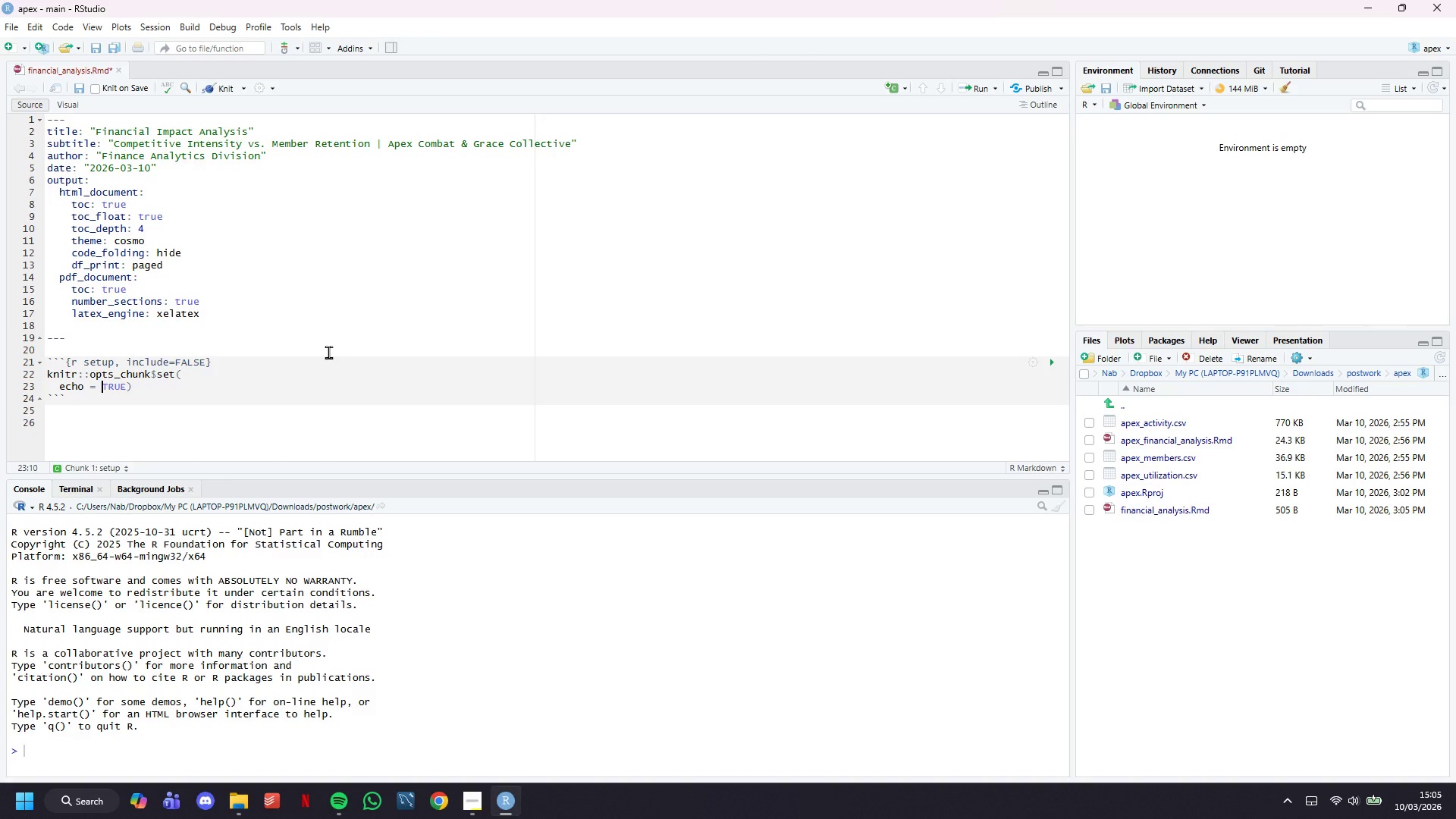 
key(ArrowRight)
 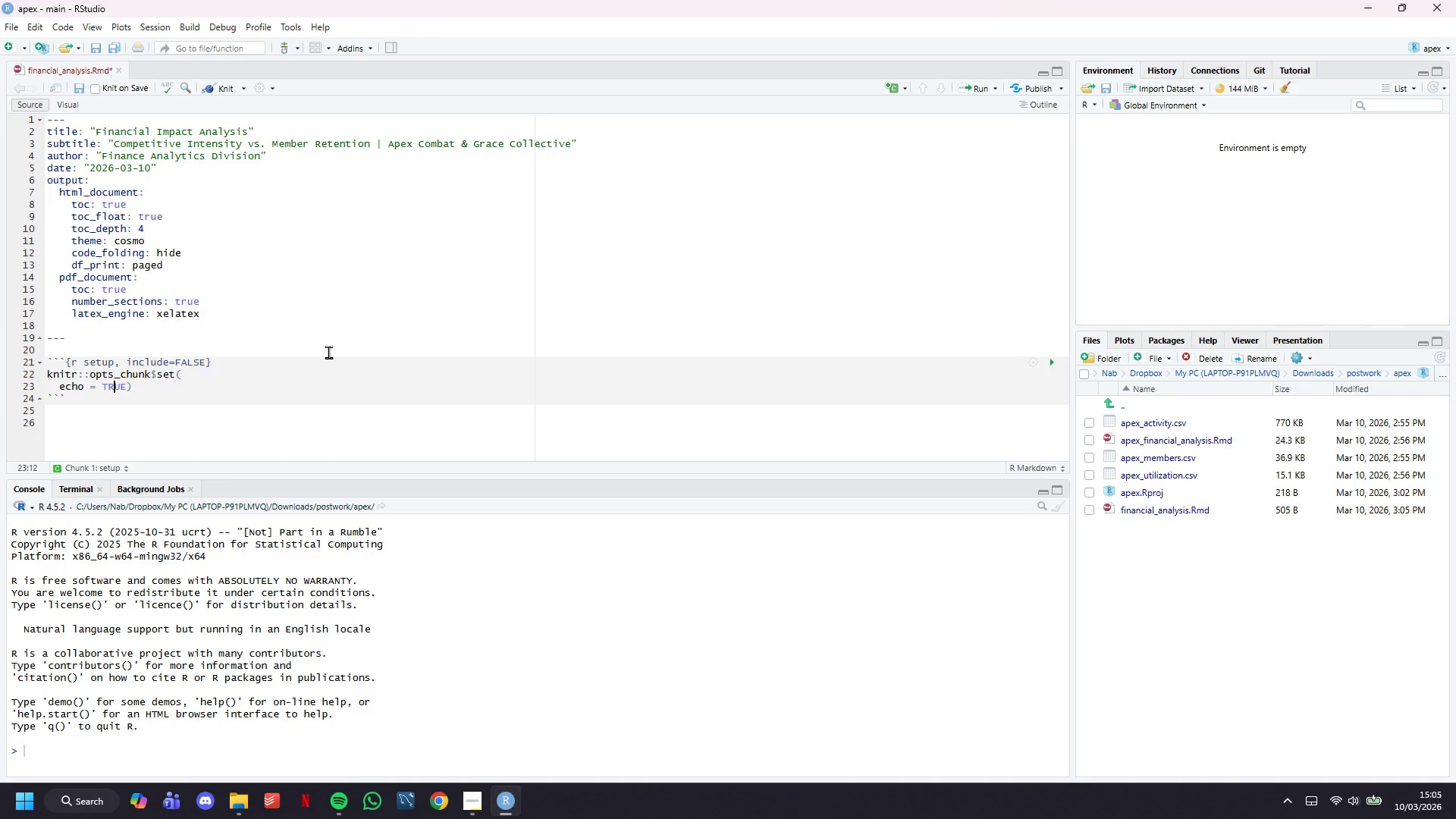 
key(ArrowRight)
 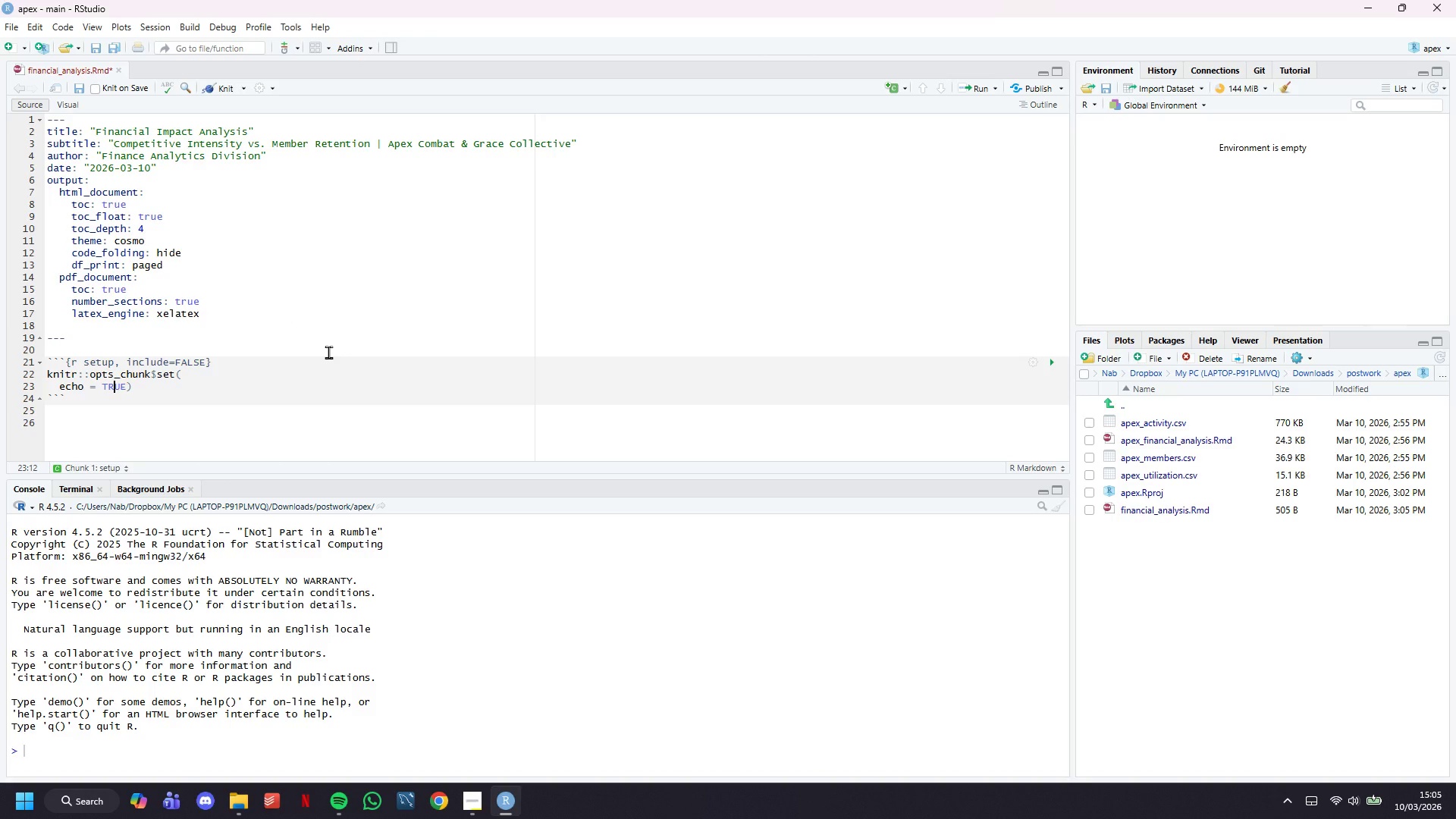 
key(ArrowRight)
 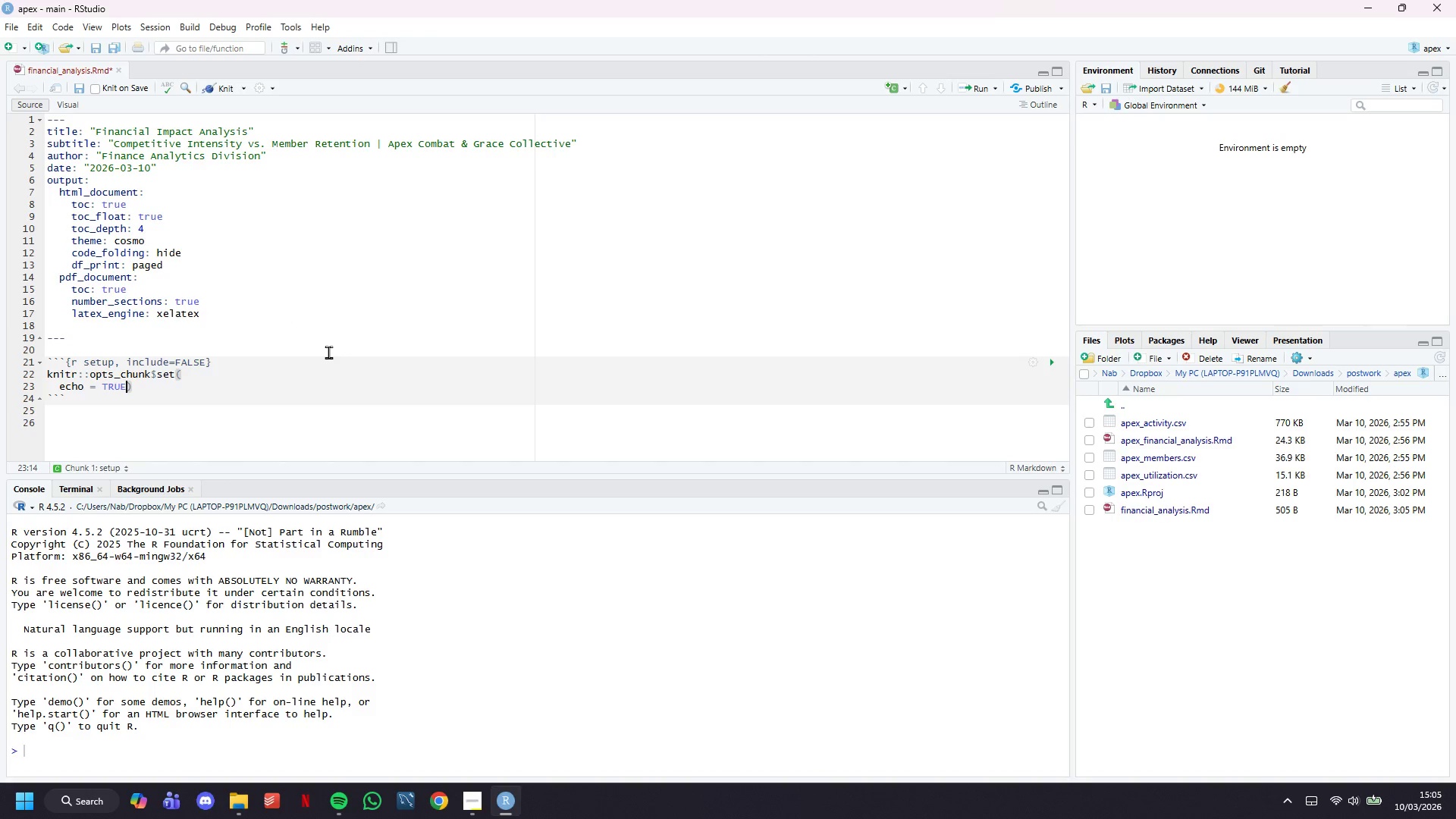 
key(Comma)
 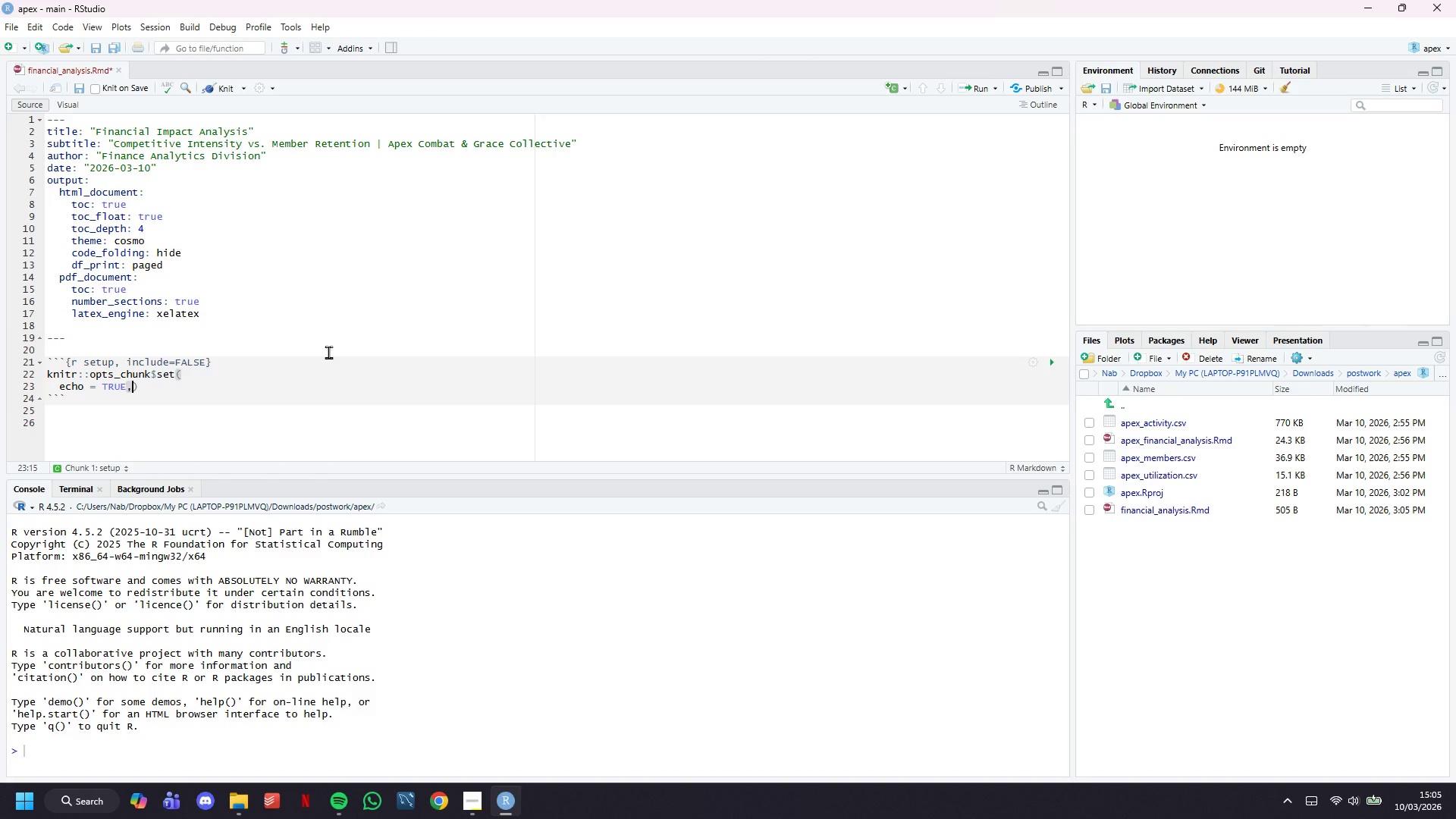 
key(Enter)
 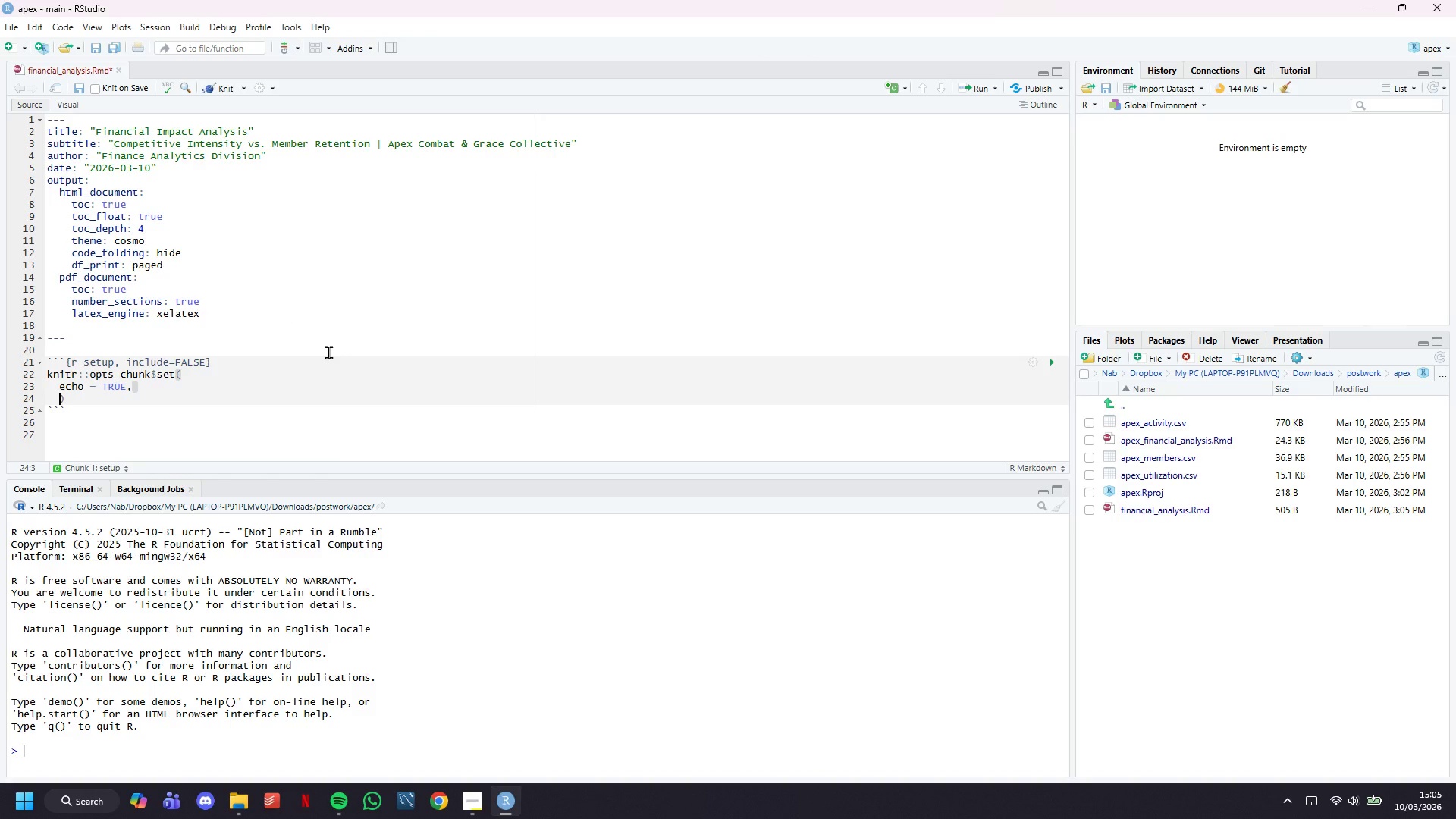 
key(Enter)
 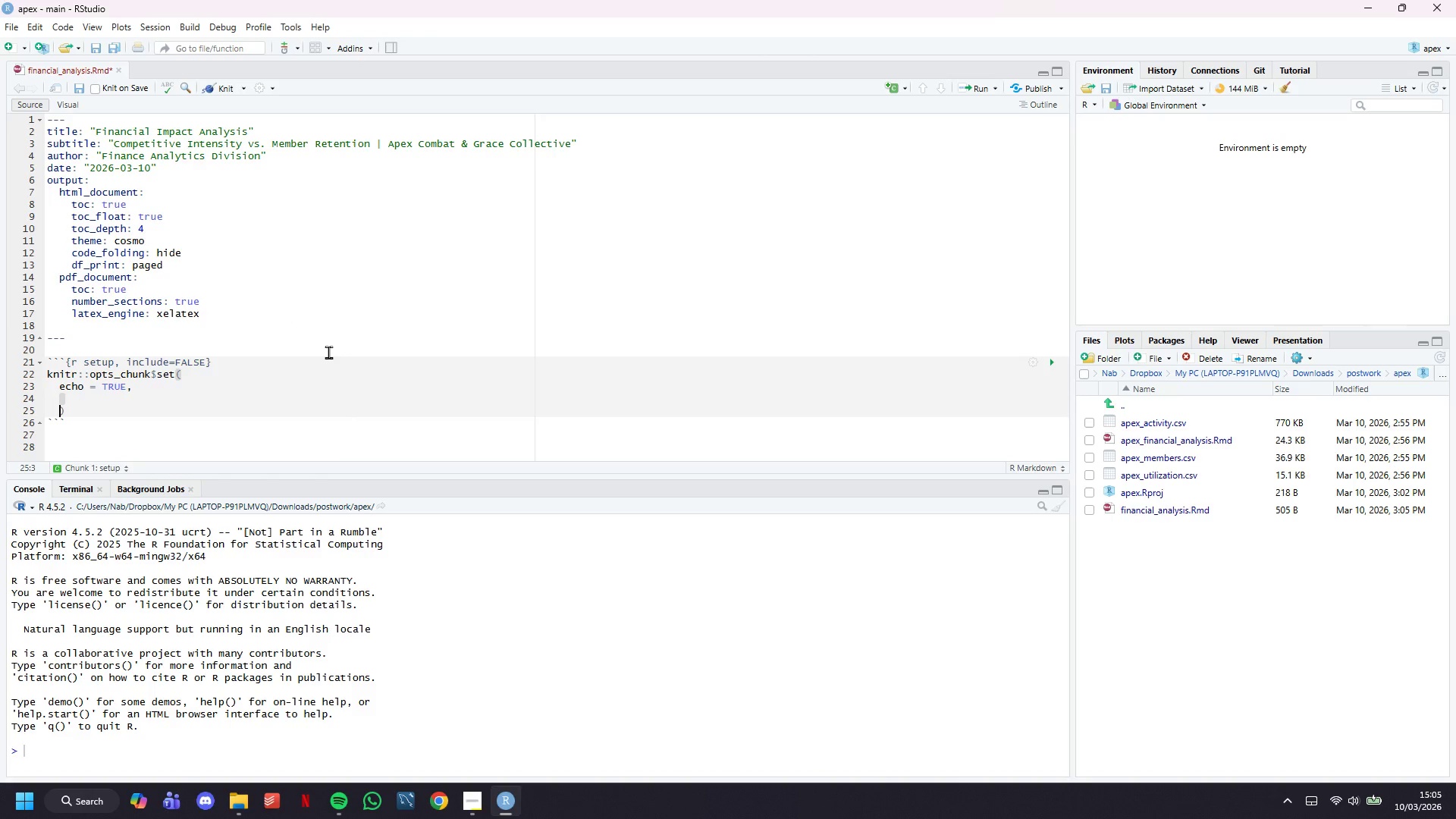 
key(ArrowUp)
 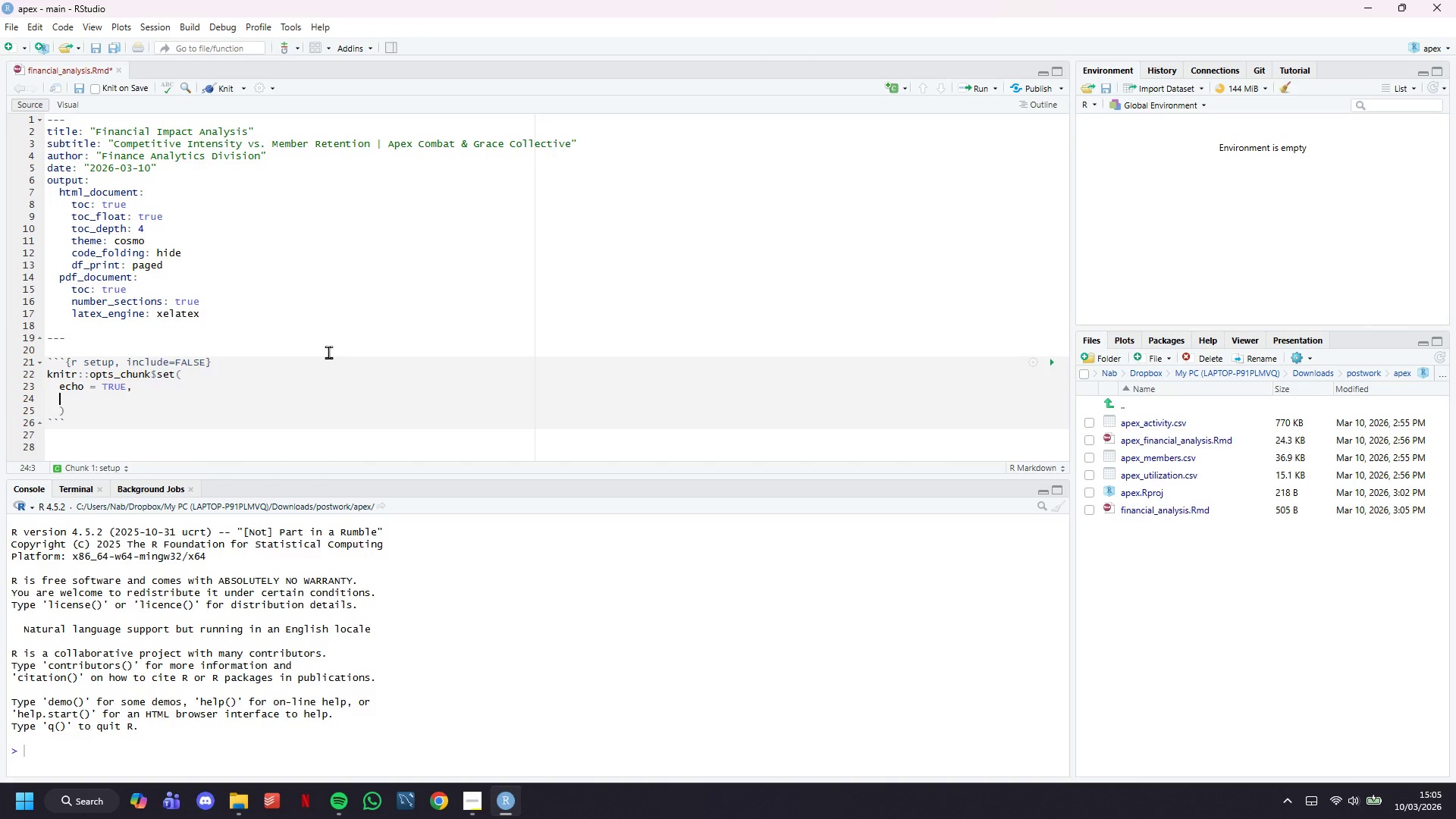 
type(message = FALSE,)
 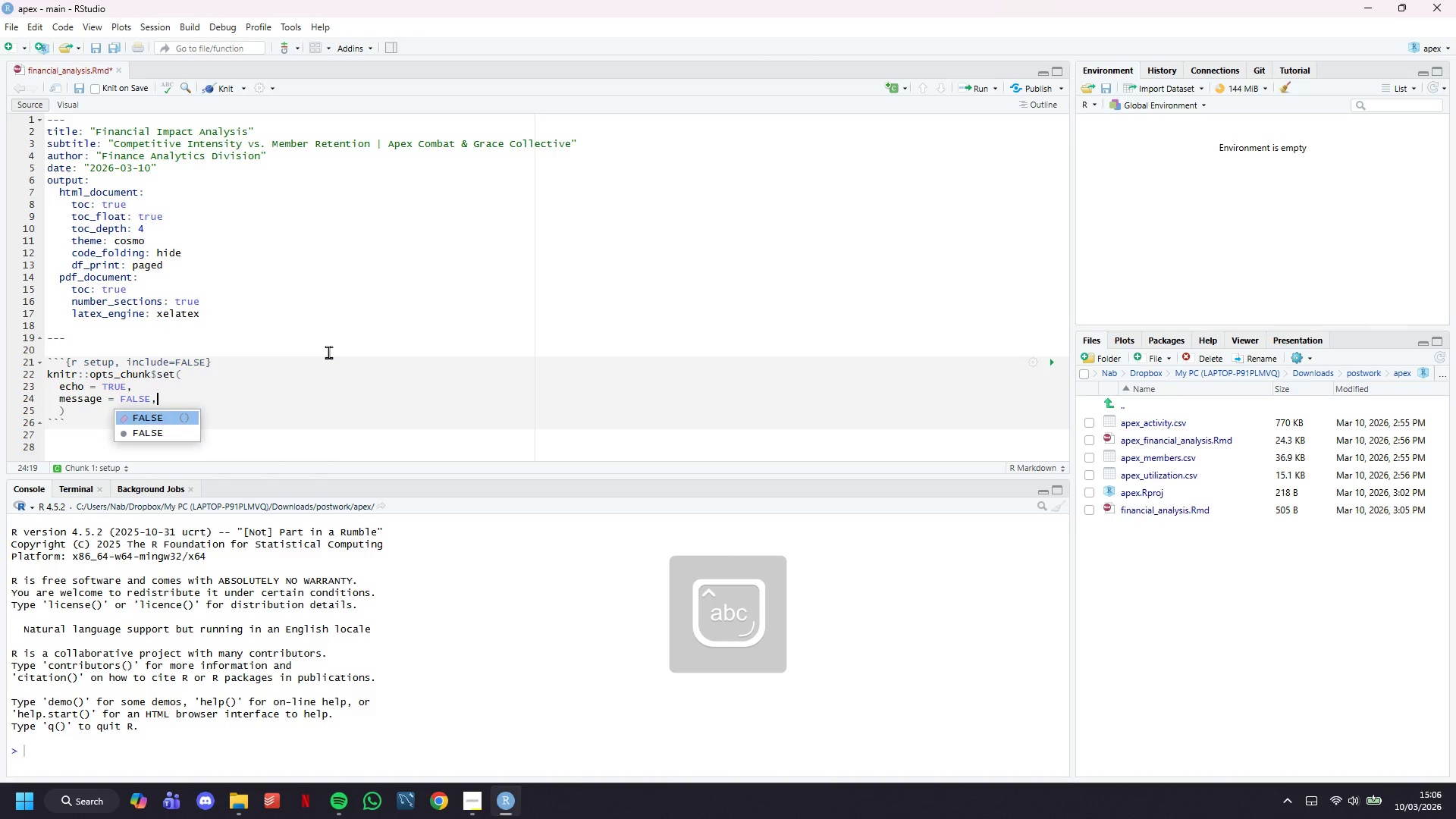 
key(Enter)
 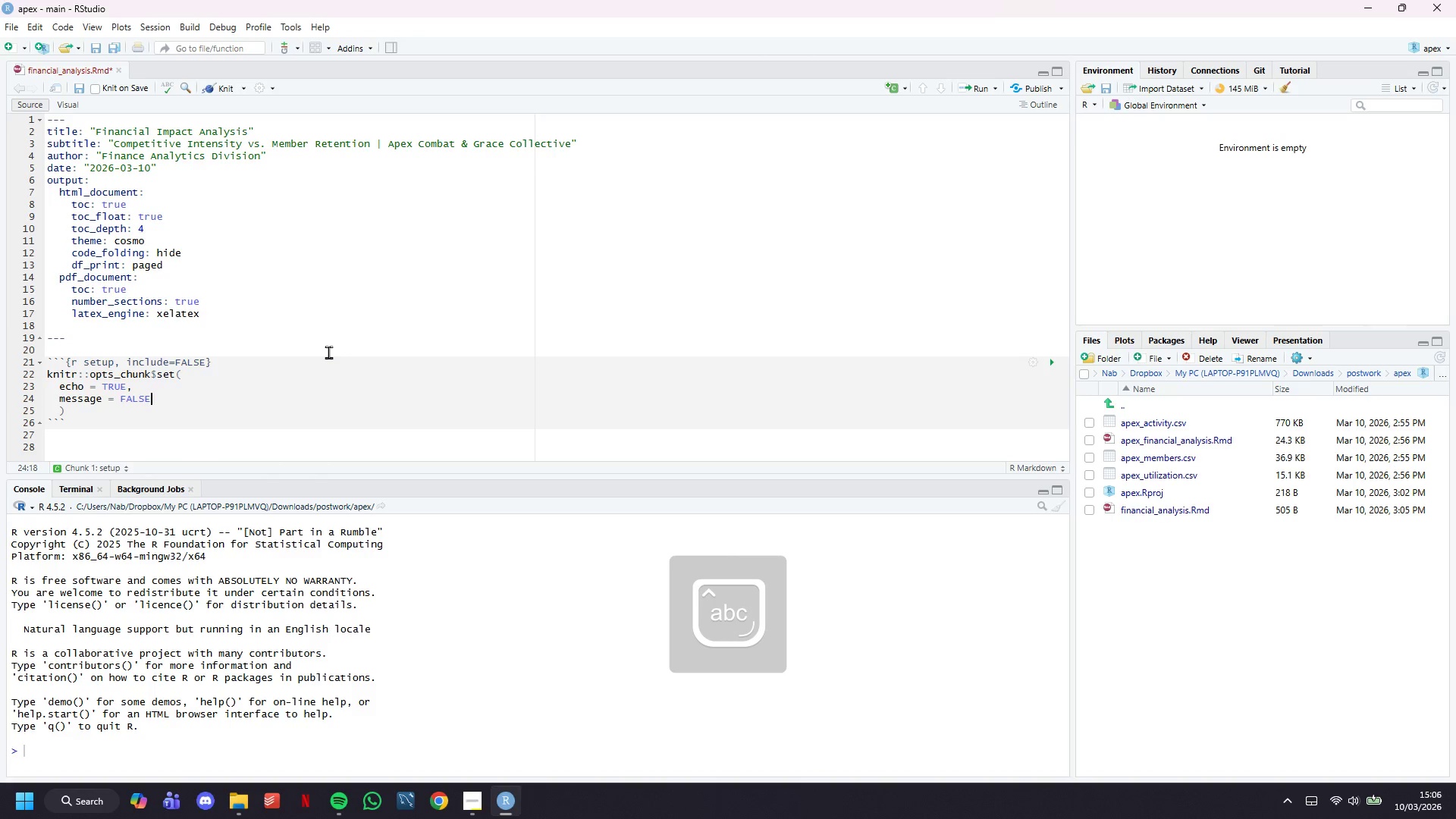 
key(Enter)
 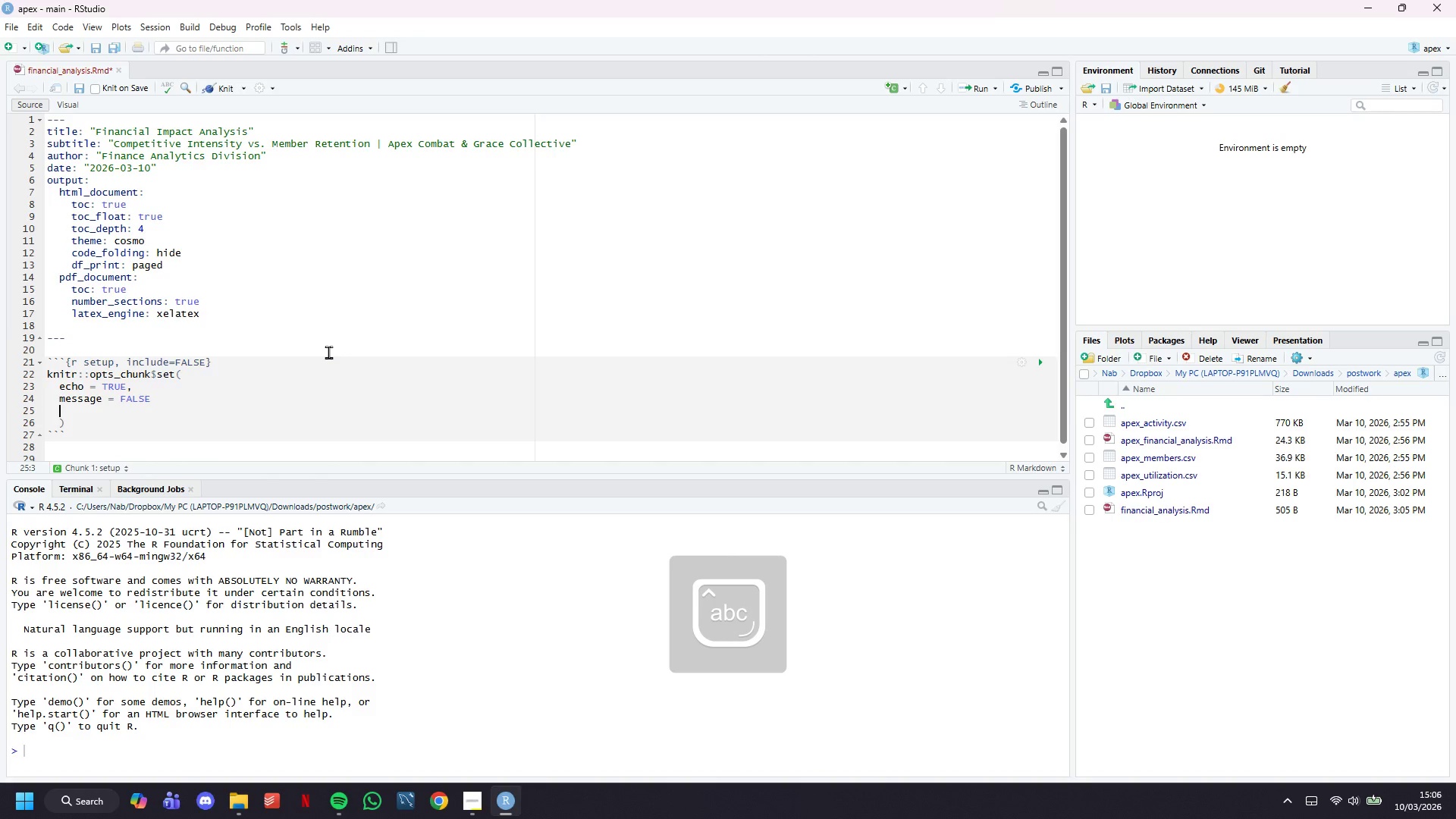 
key(Backspace)
 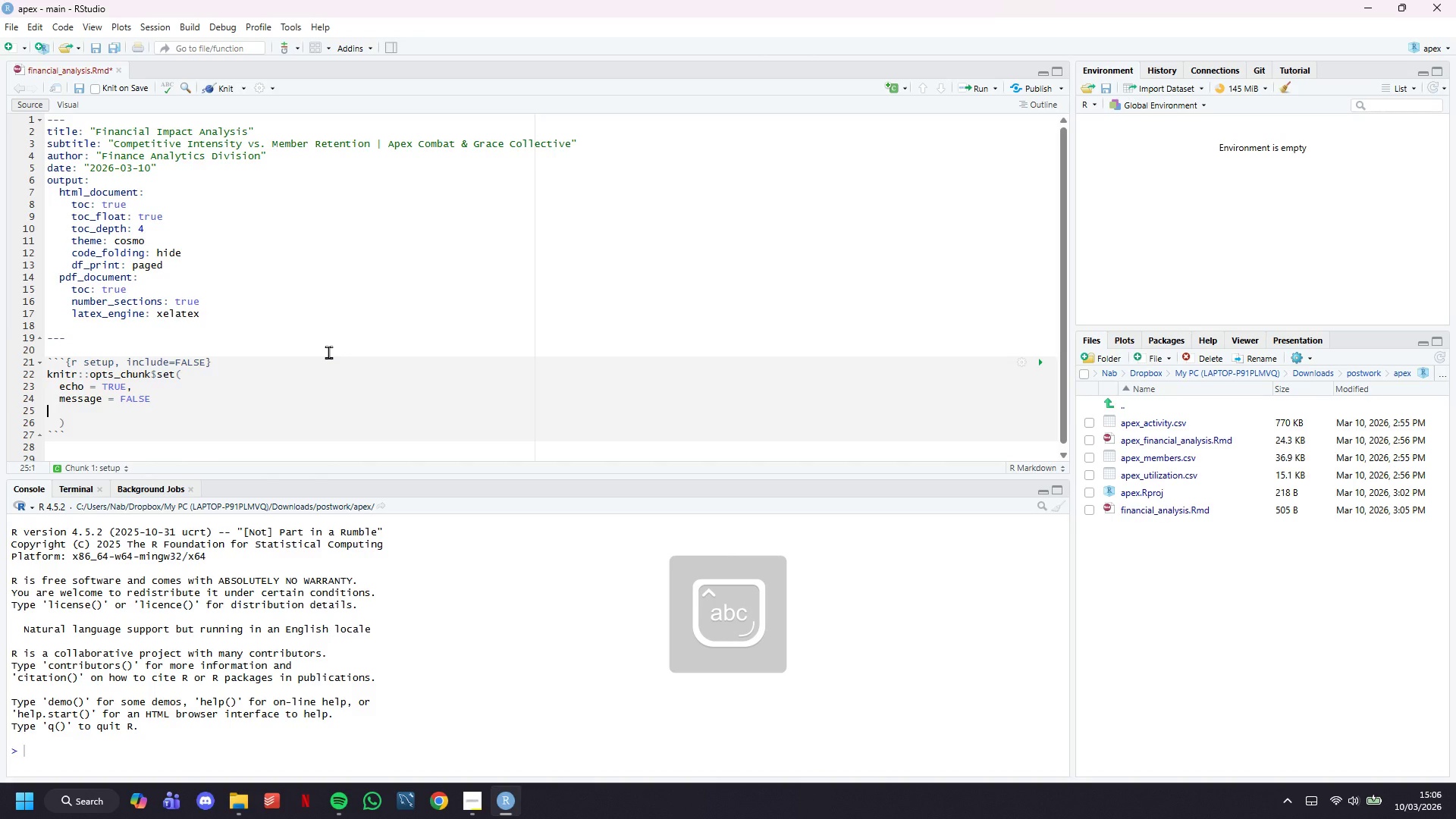 
key(Backspace)
 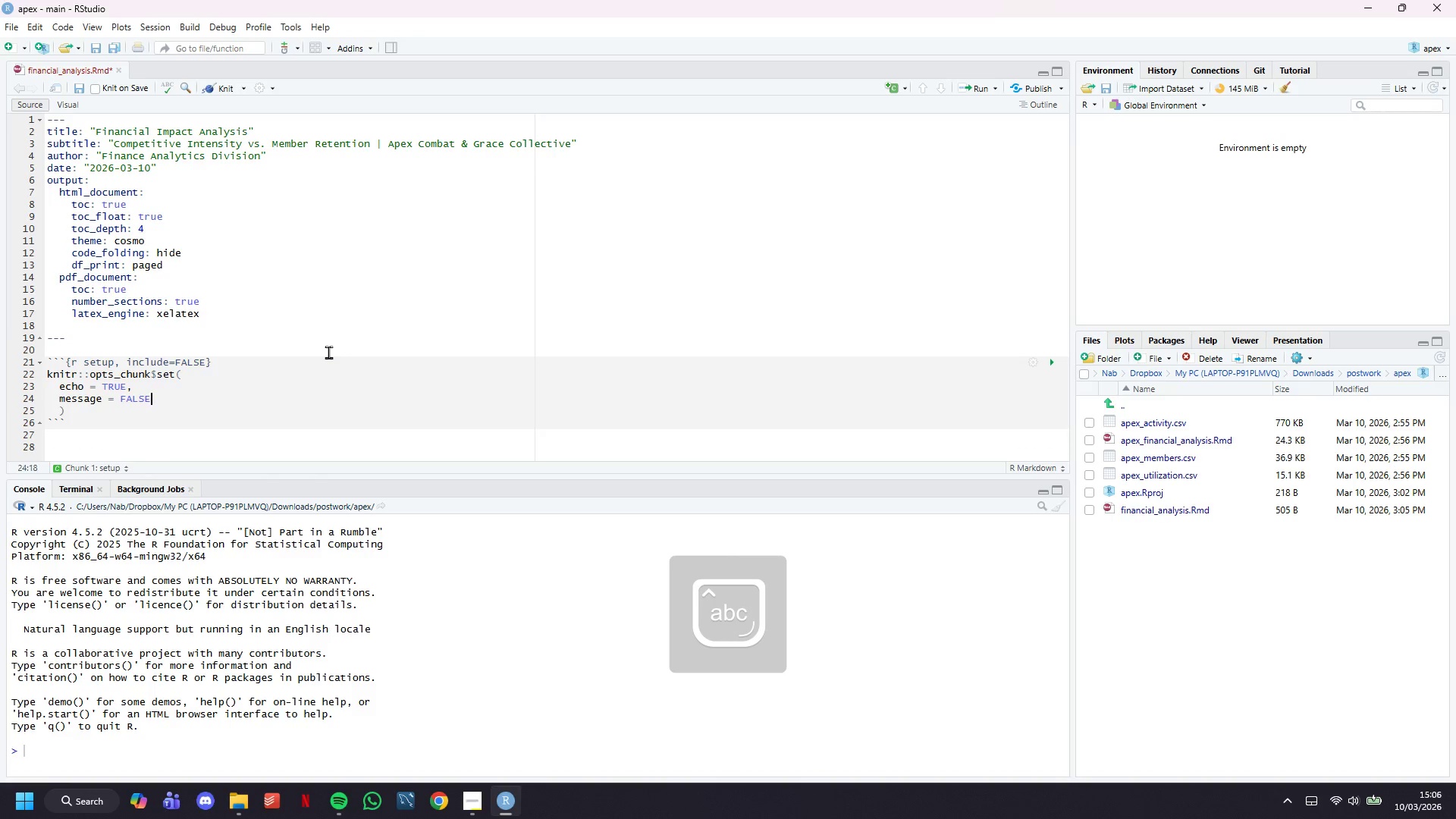 
key(Comma)
 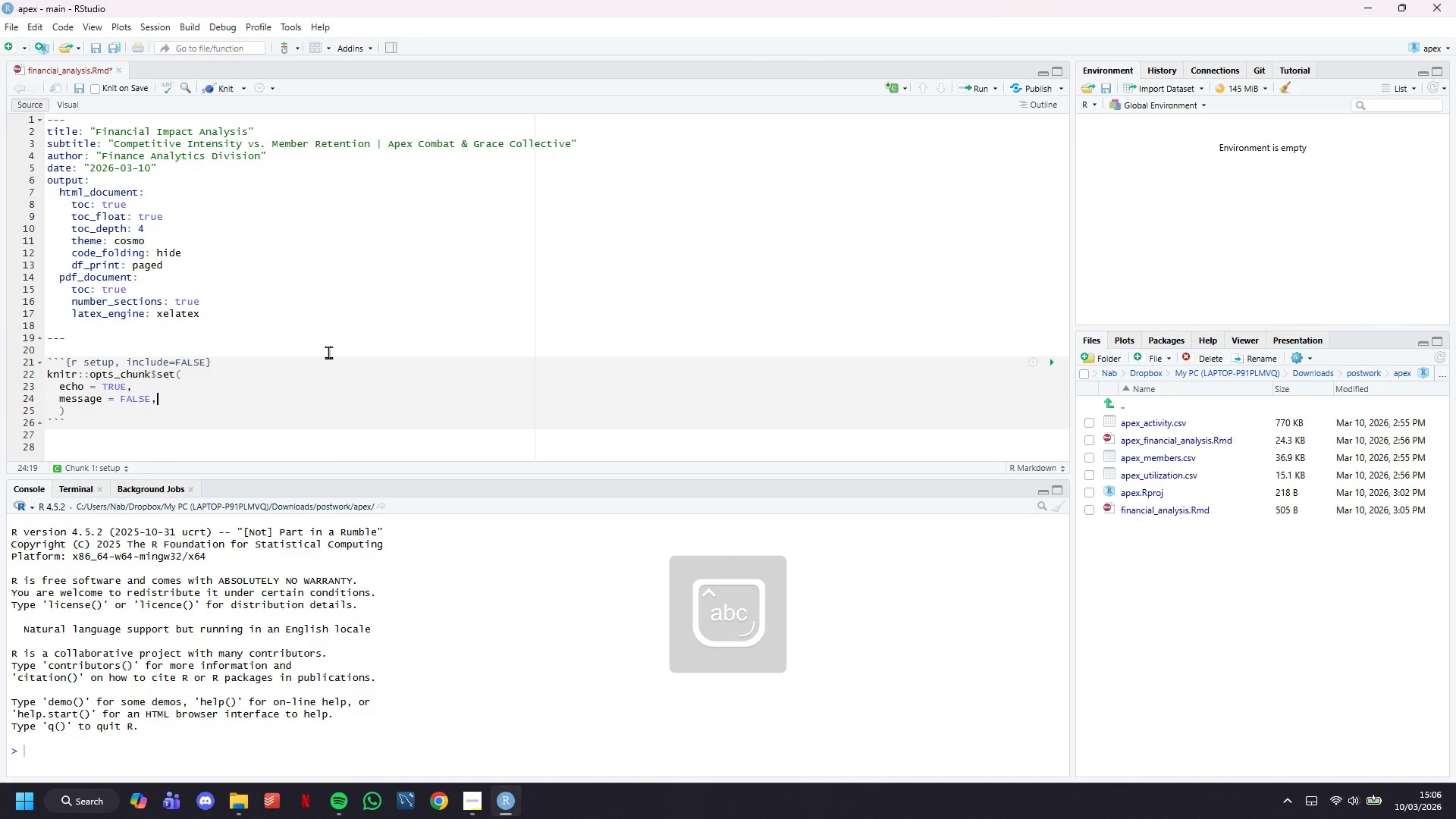 
key(Enter)
 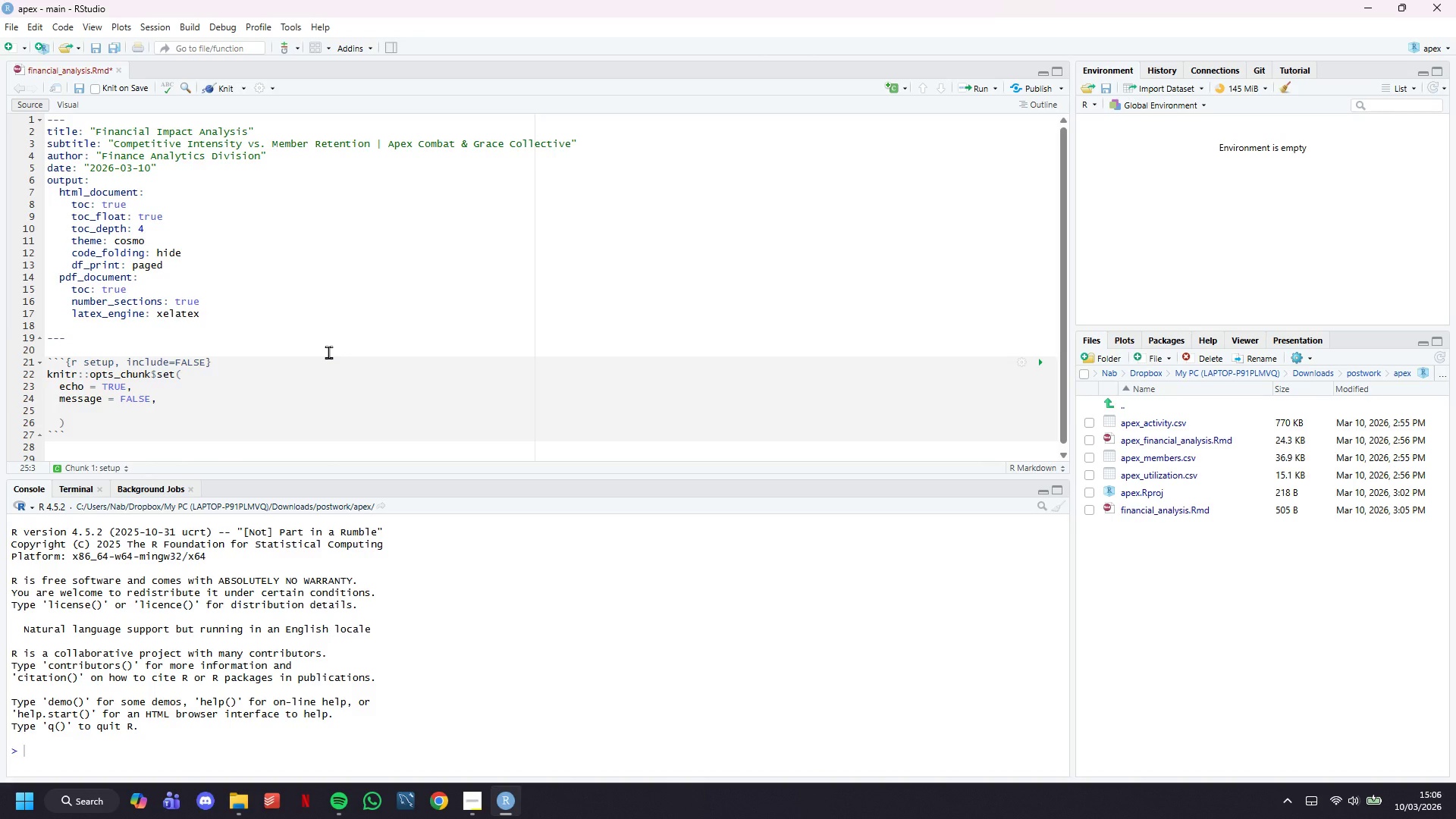 
type(warning = FALSE,)
 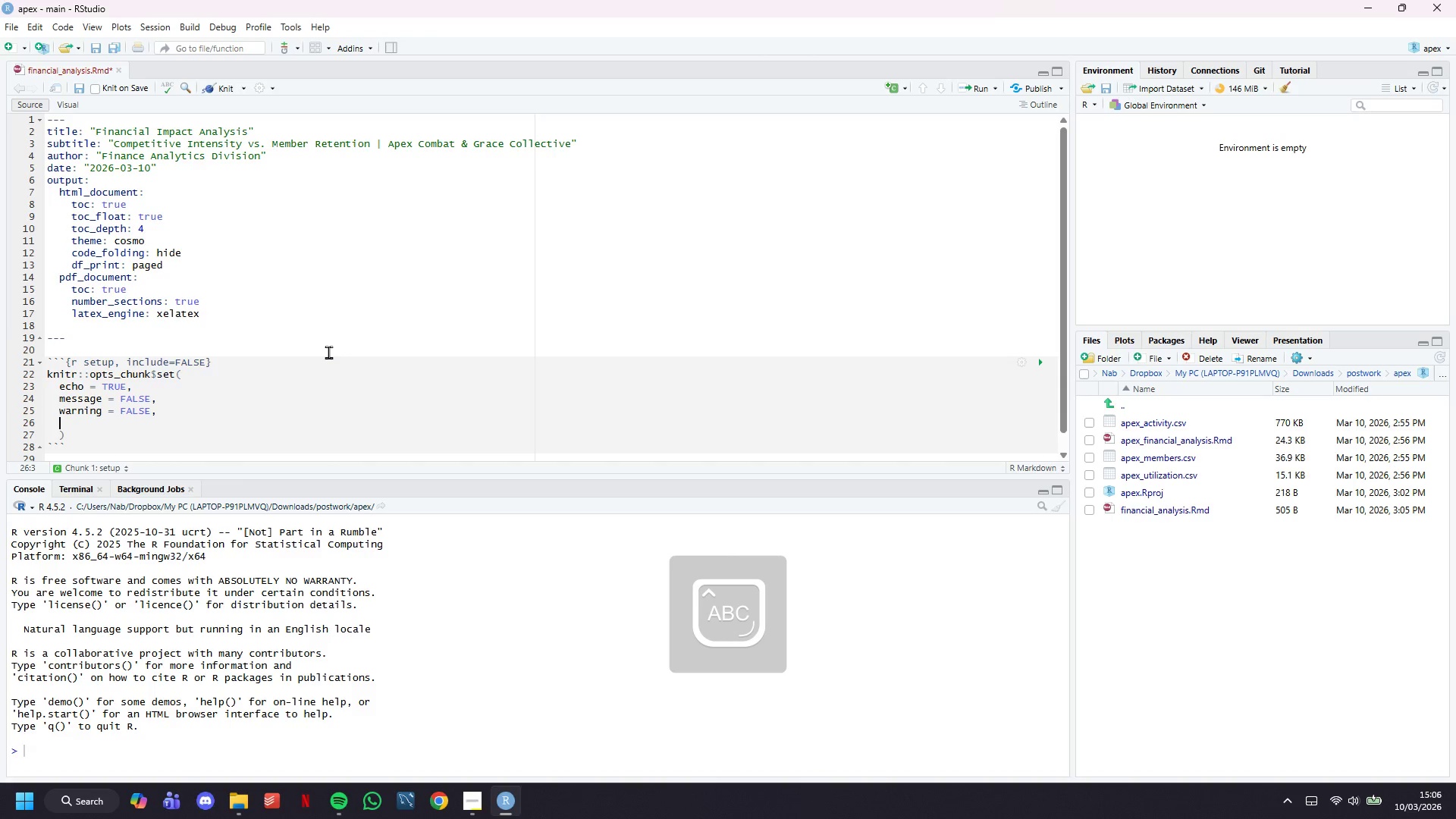 
key(Enter)
 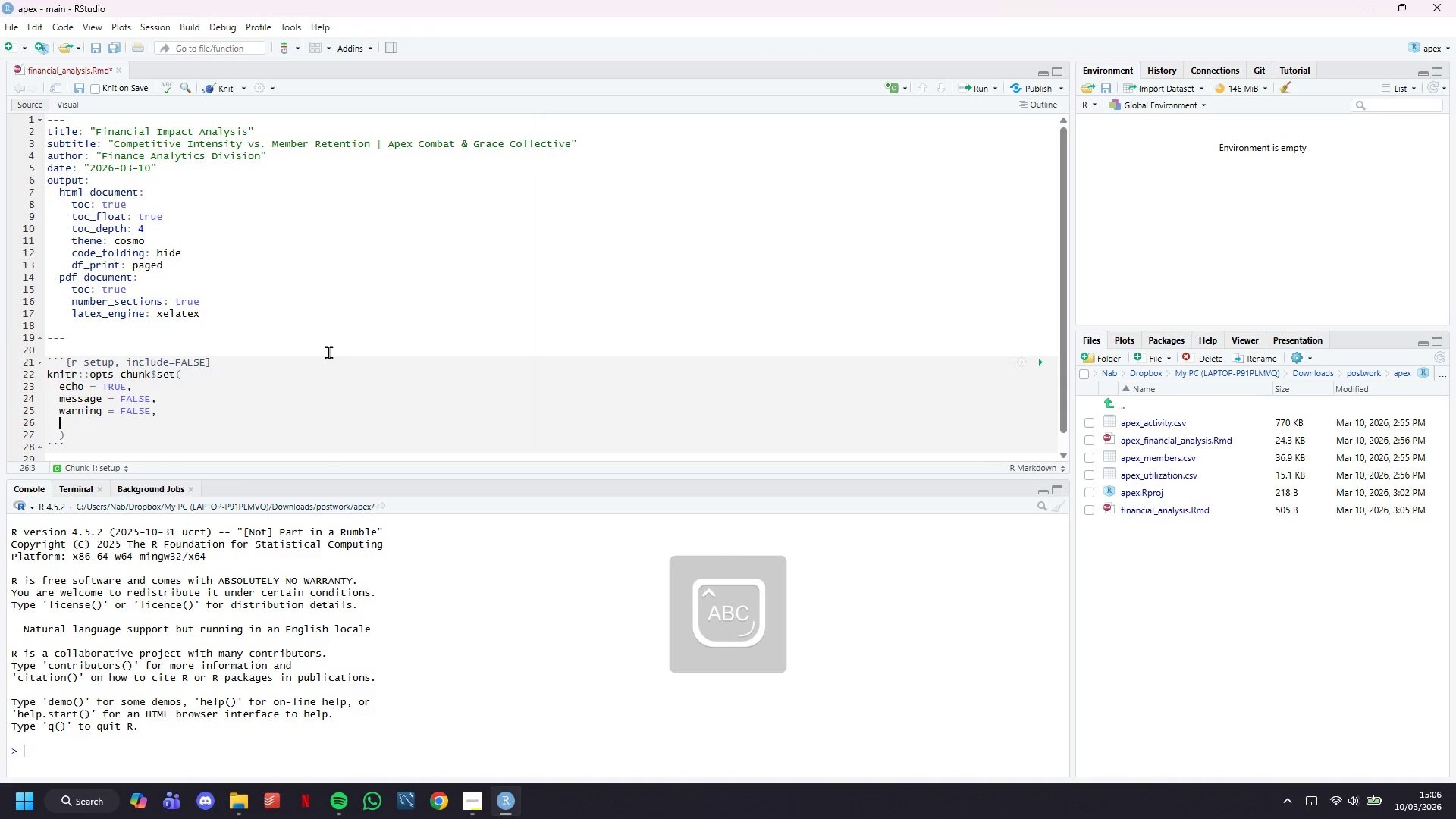 
type(fig.width = 14,)
 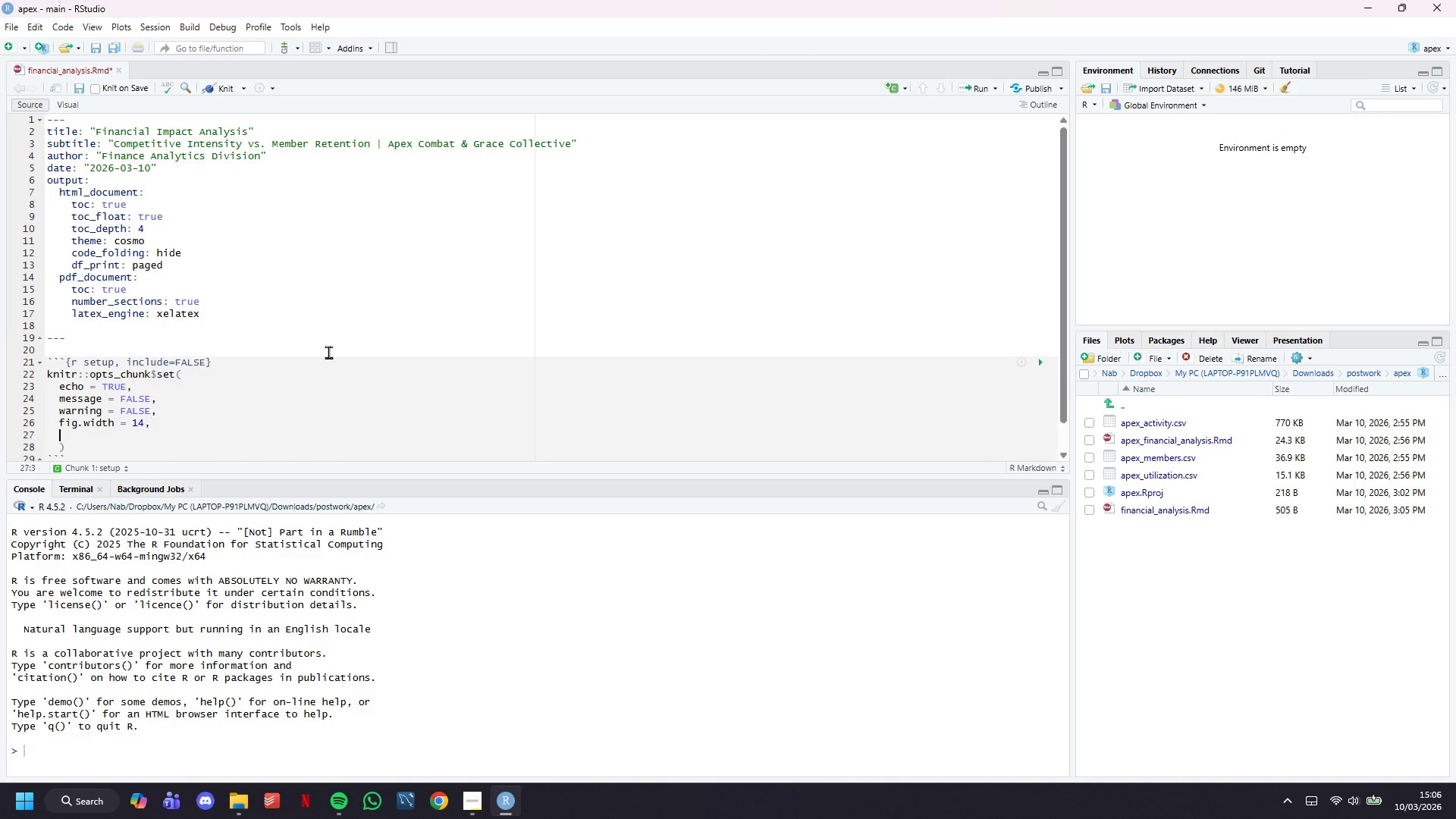 
key(Enter)
 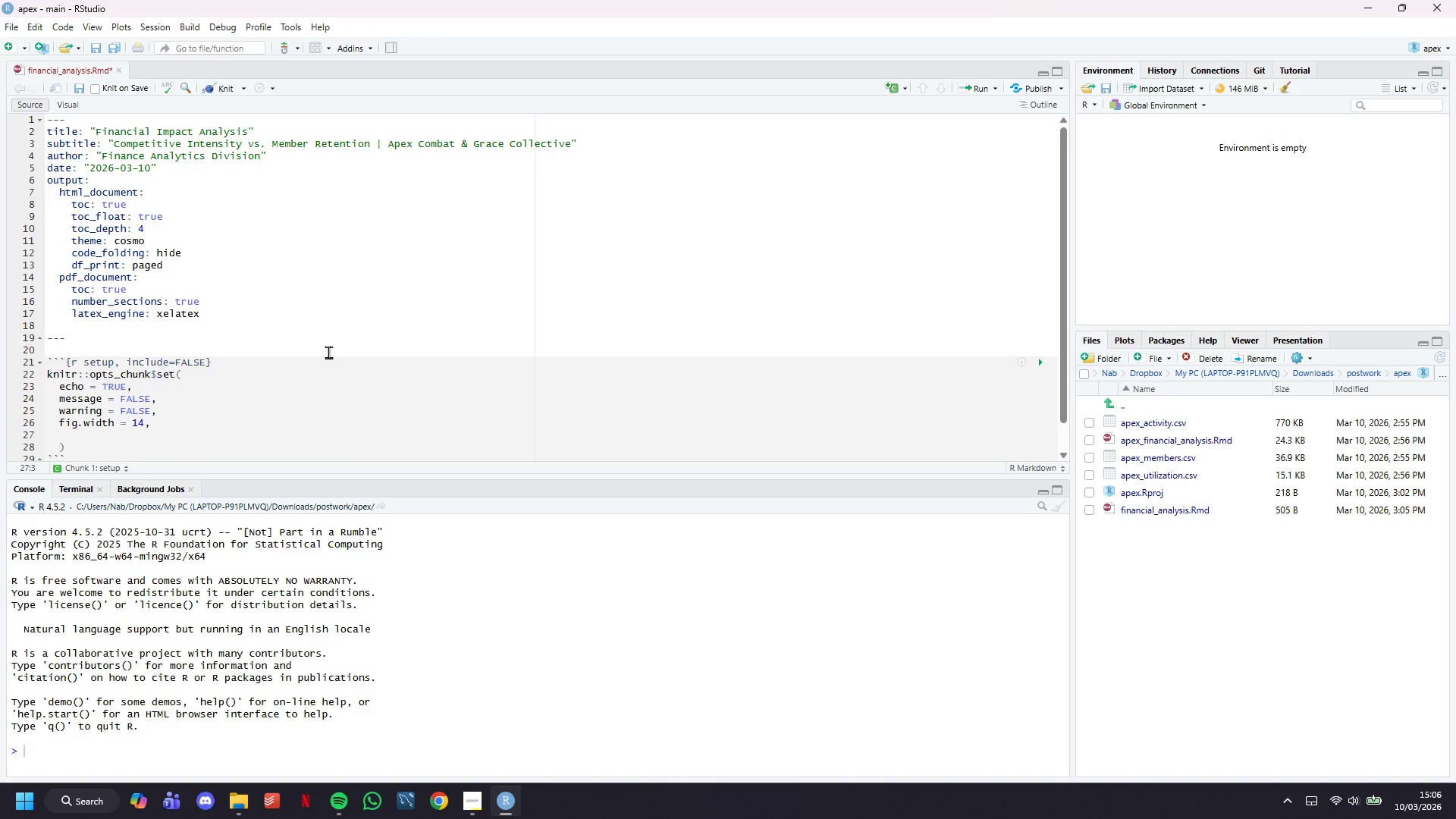 
type(fu)
key(Backspace)
type(ig.height = 8,)
 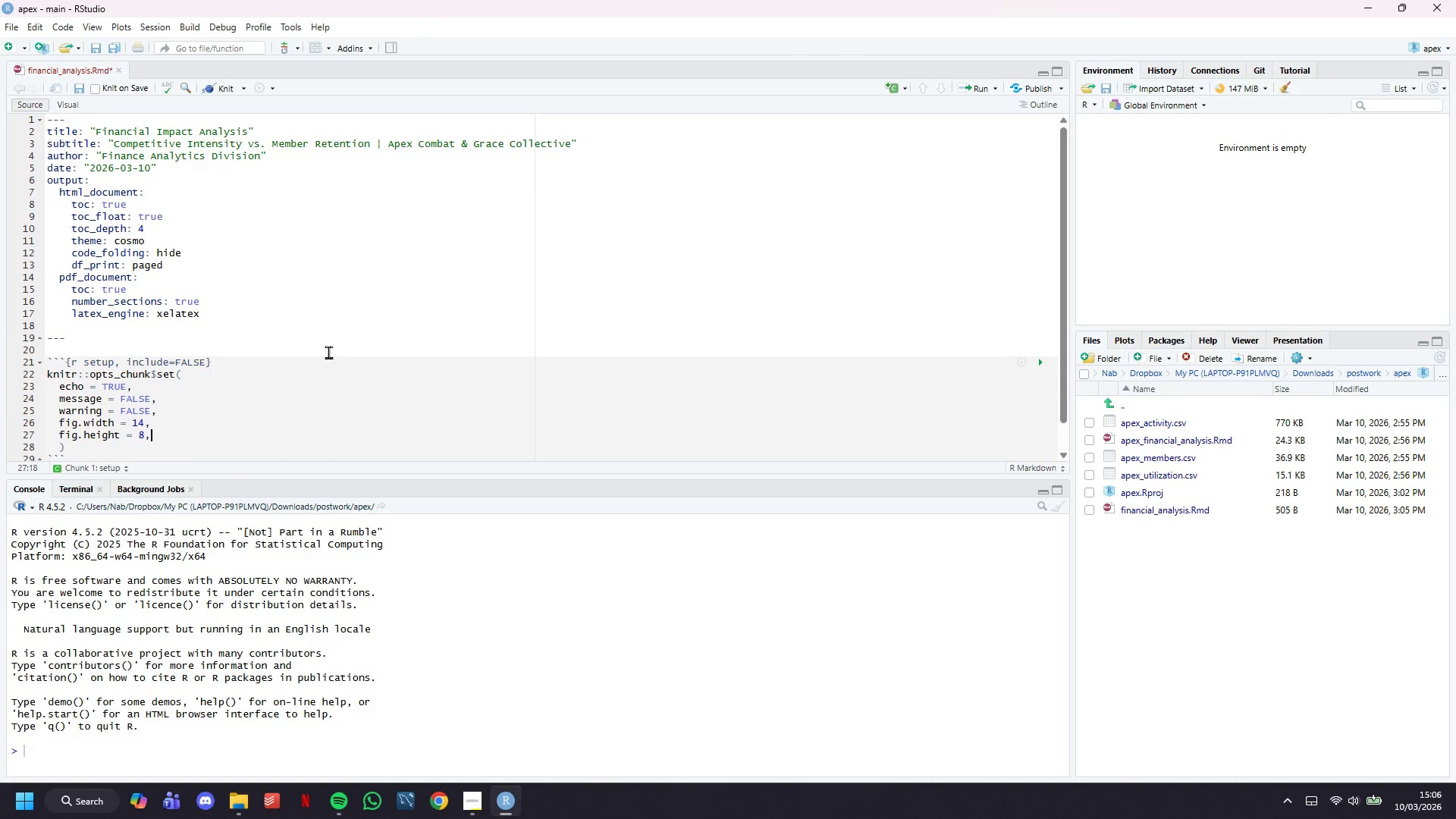 
key(Enter)
 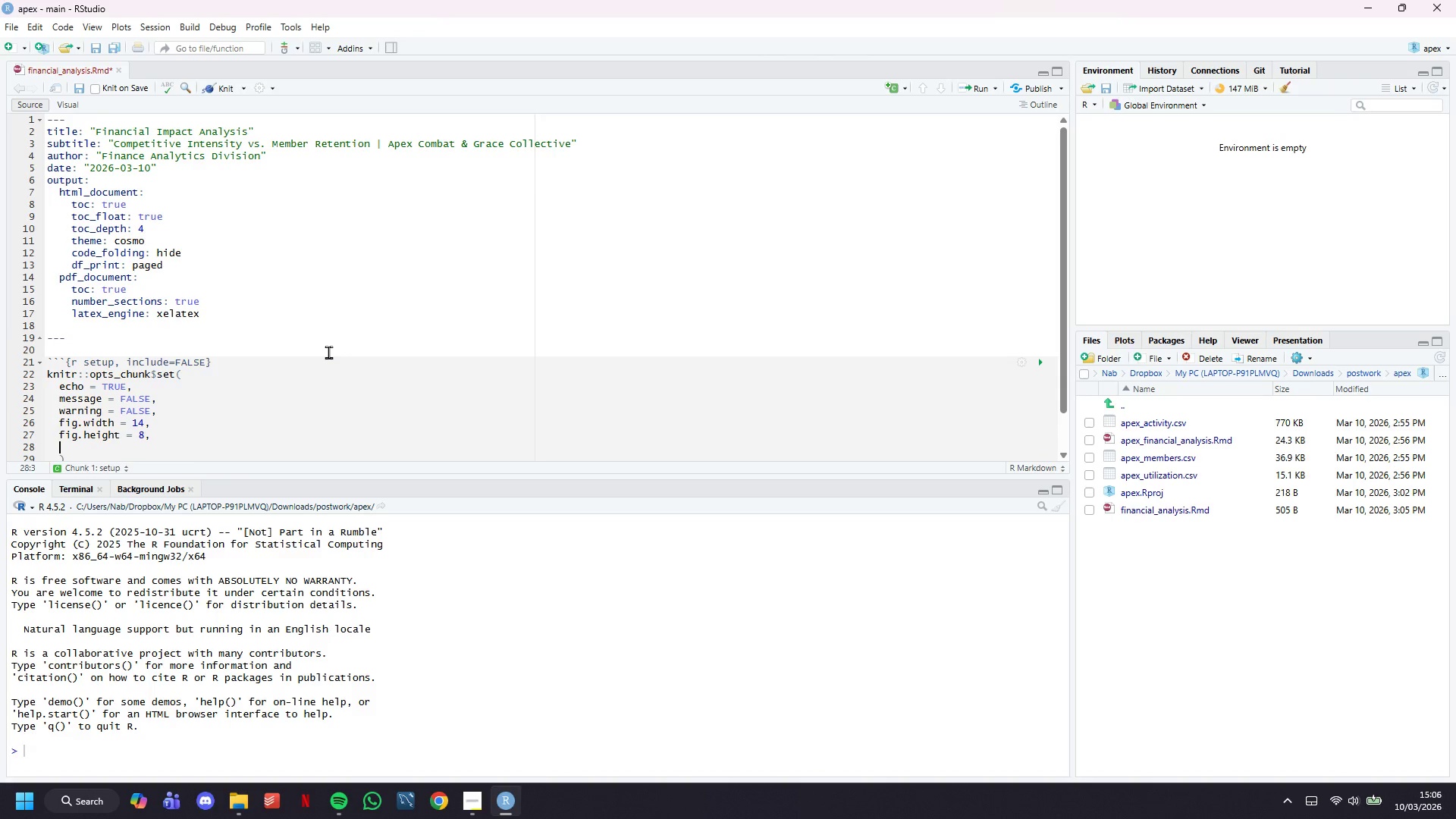 
type(dpi == 300)
 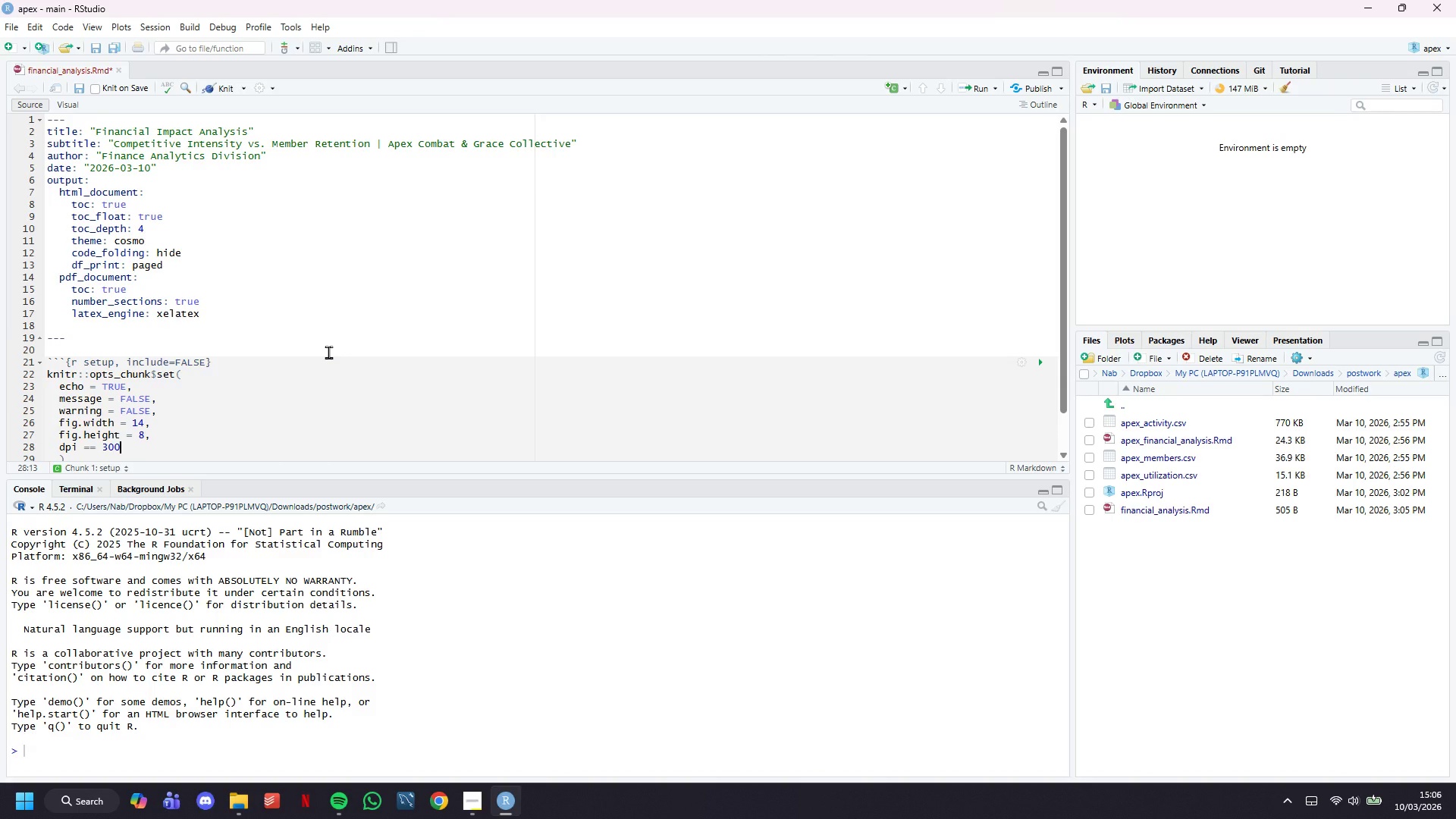 
key(ArrowDown)
 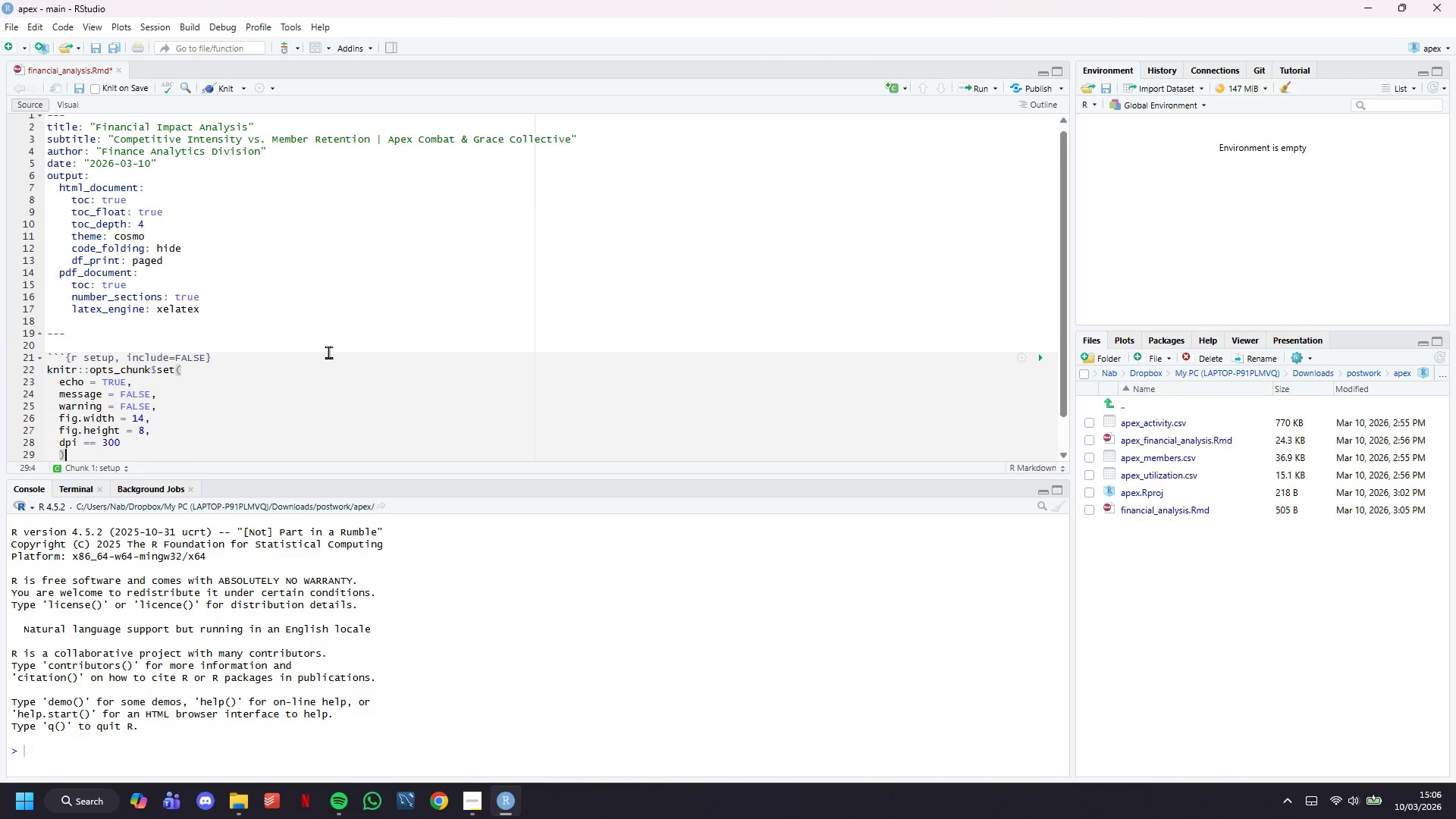 
key(ArrowUp)
 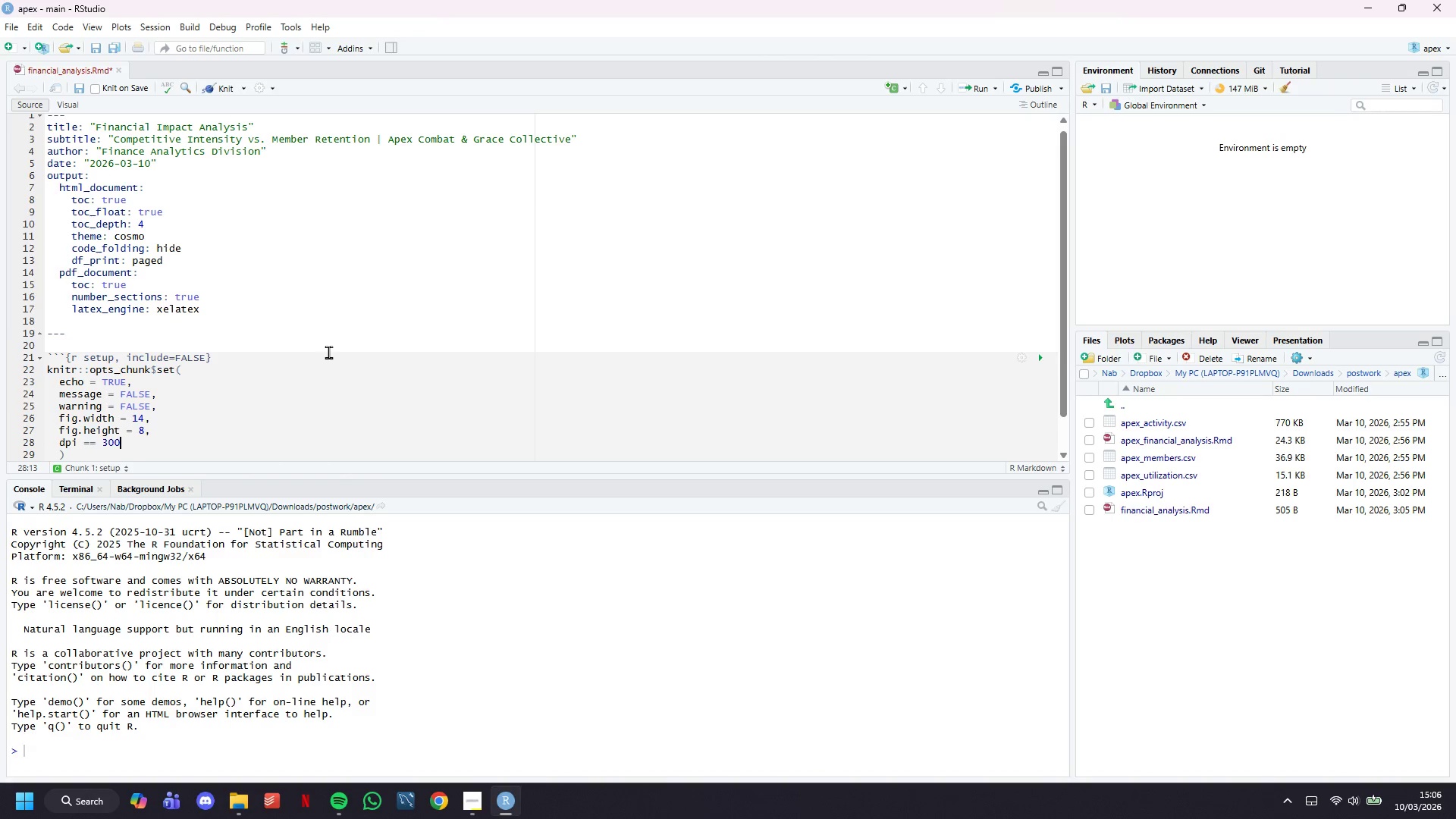 
key(ArrowLeft)
 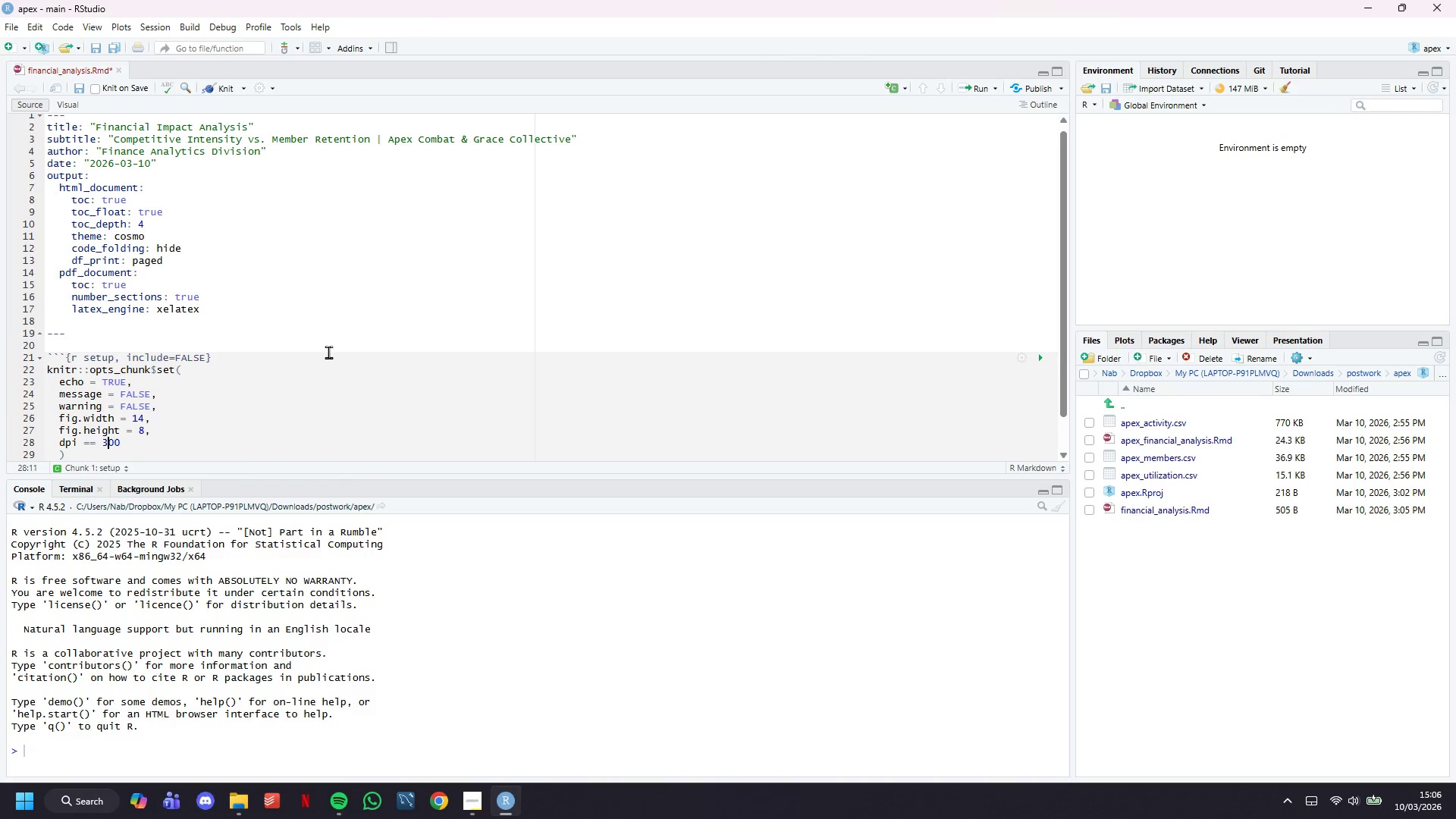 
key(ArrowLeft)
 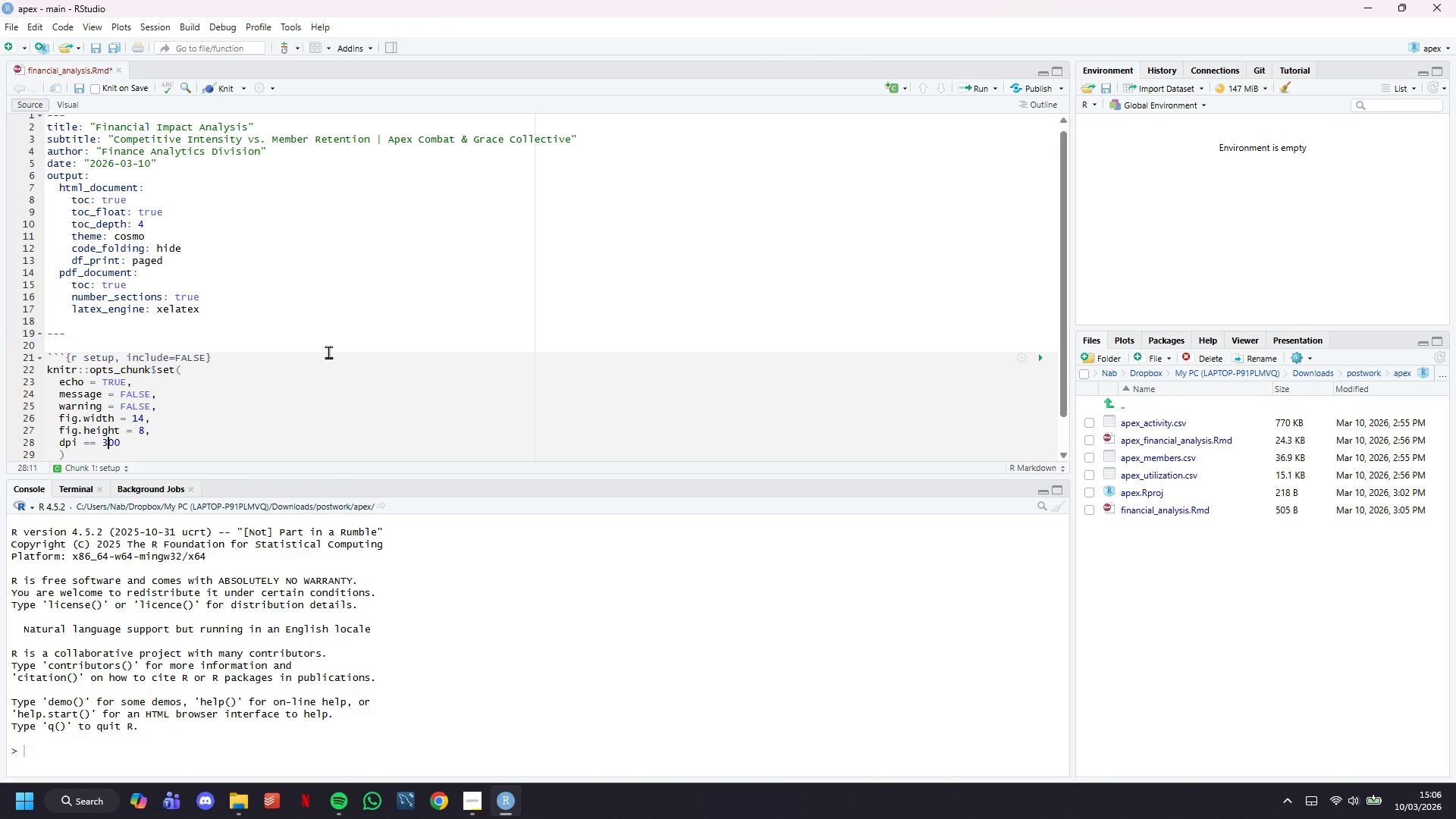 
key(ArrowLeft)
 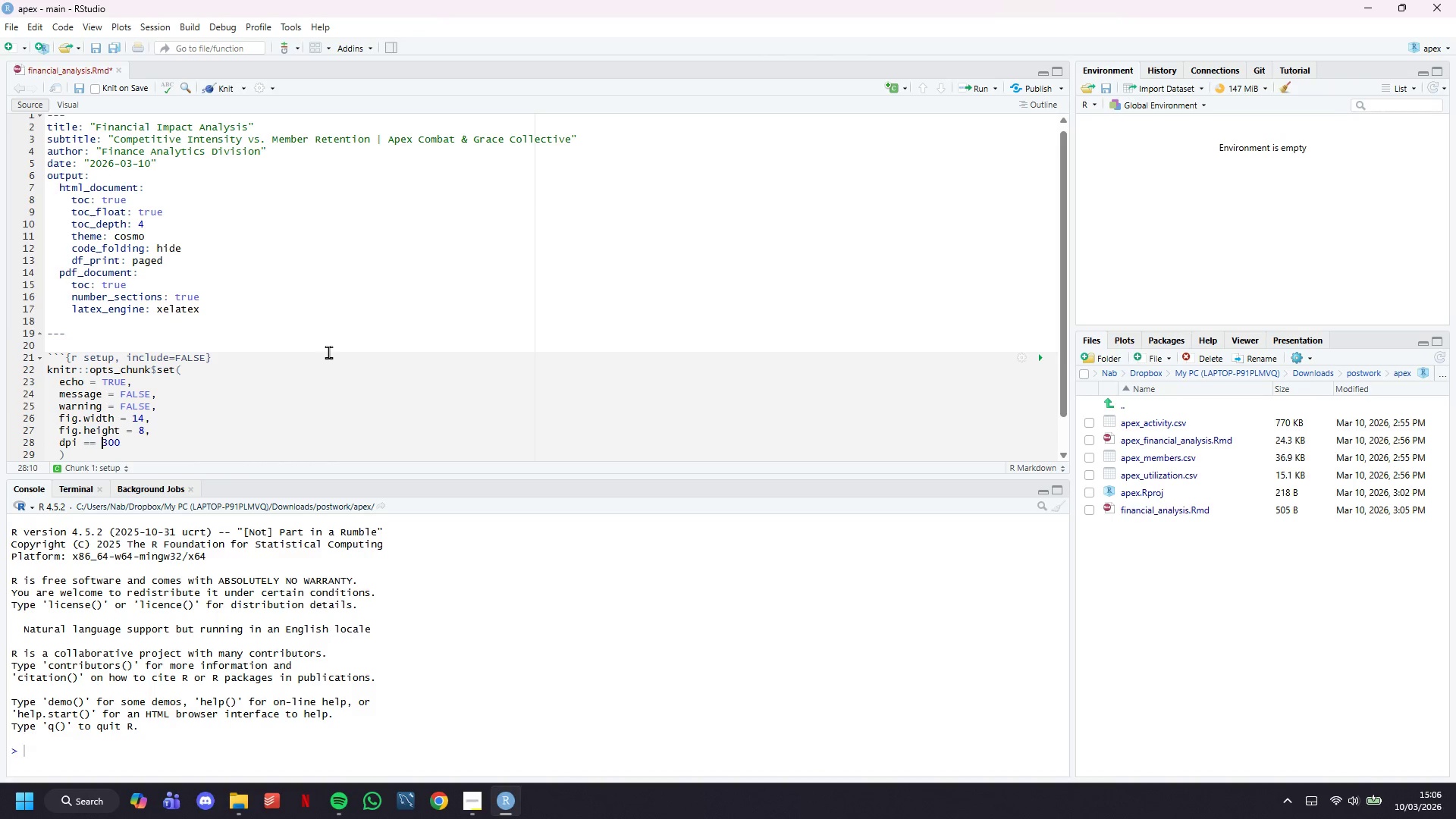 
key(ArrowLeft)
 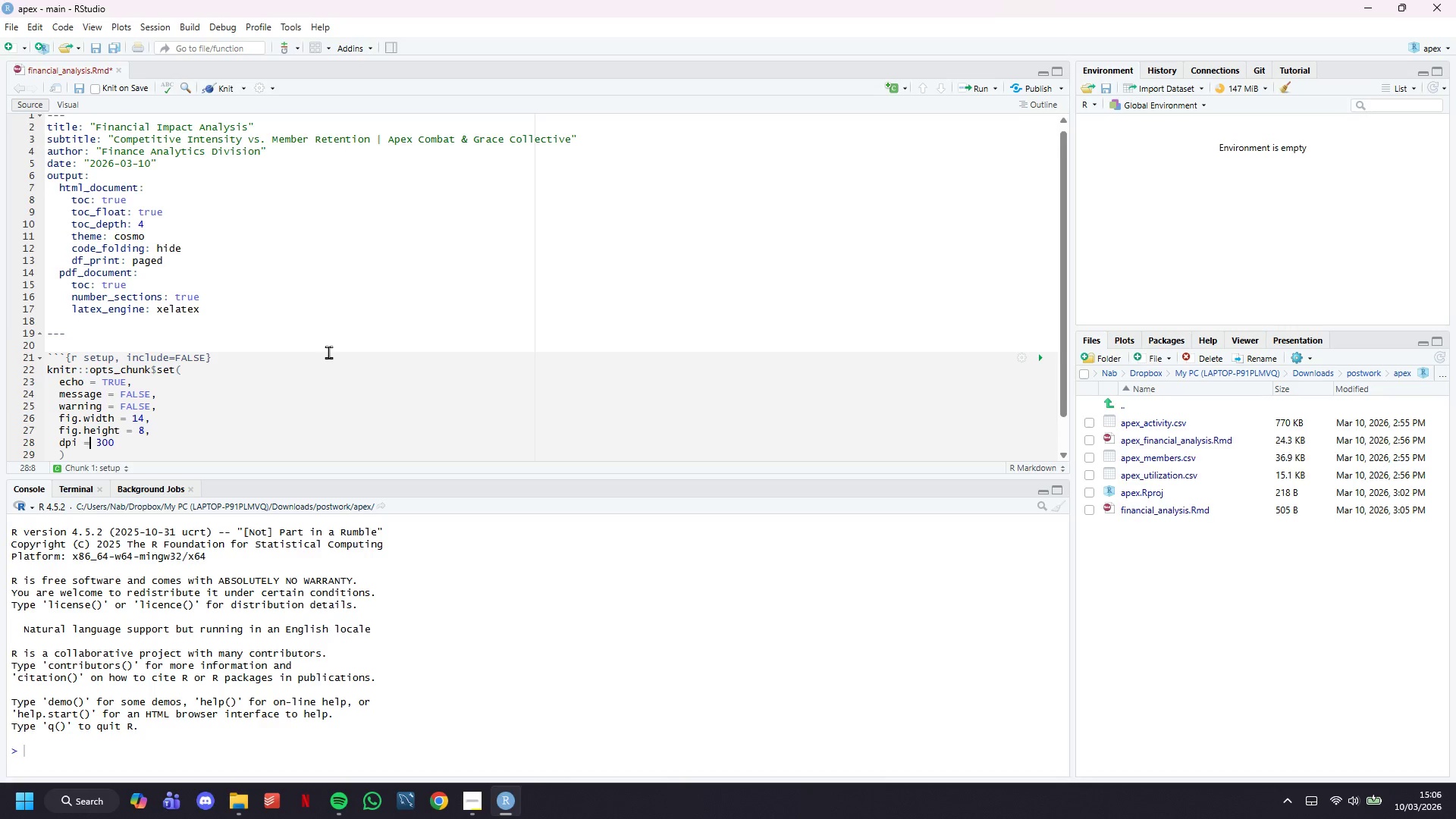 
key(Backspace)
 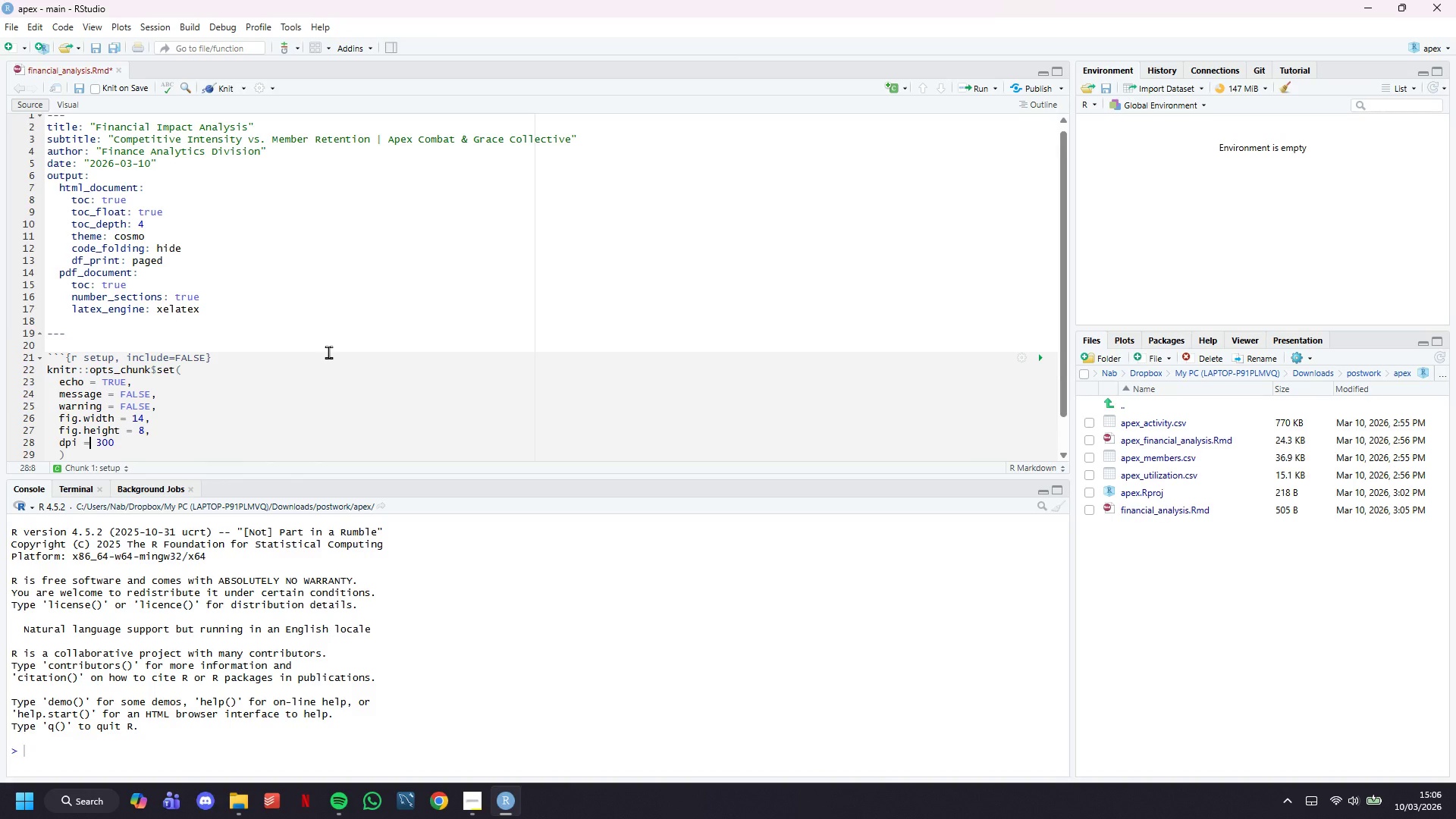 
key(ArrowDown)
 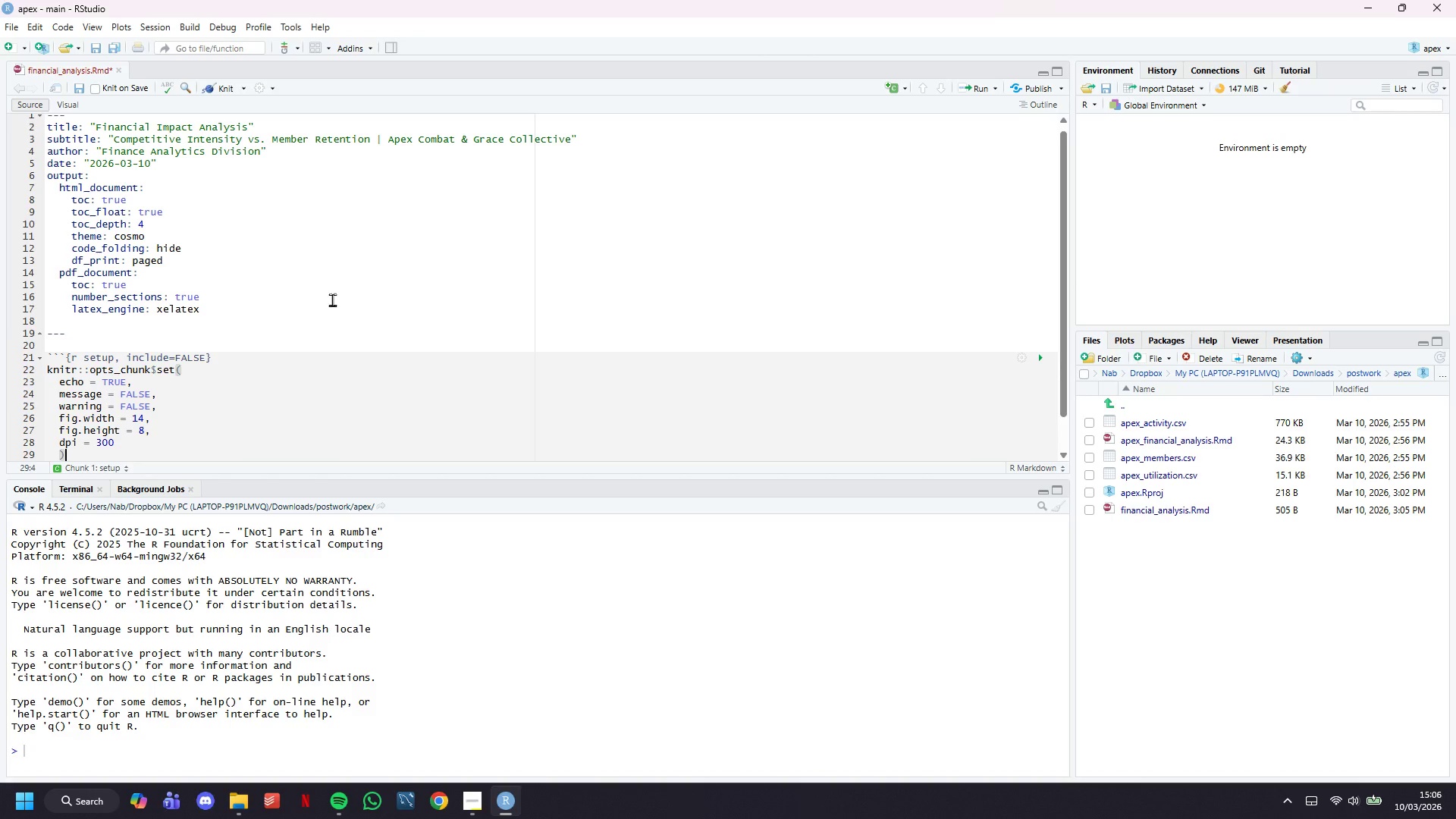 
scroll: coordinate [300, 304], scroll_direction: down, amount: 3.0
 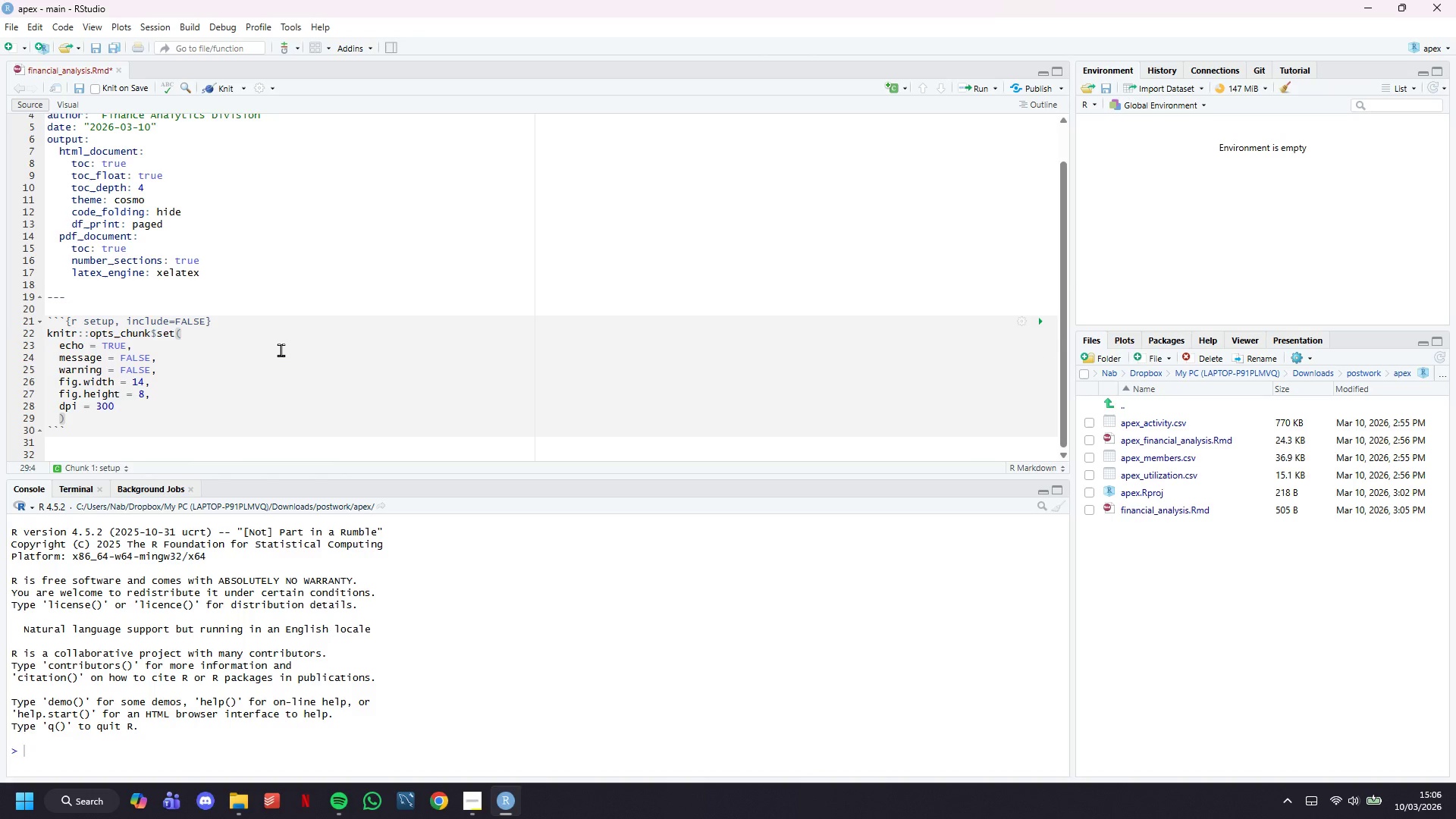 
key(Enter)
 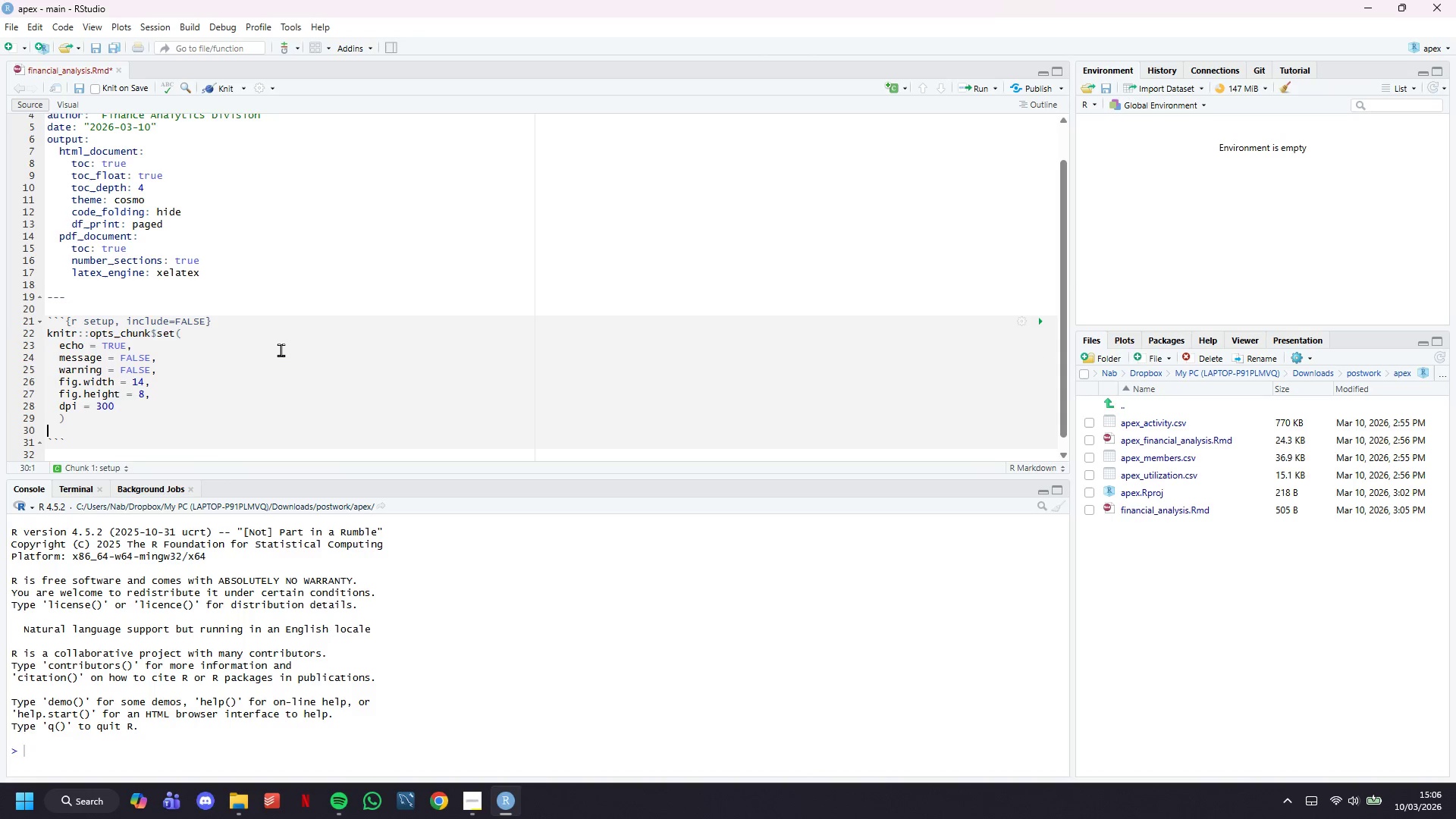 
type(set.seed(2024)
 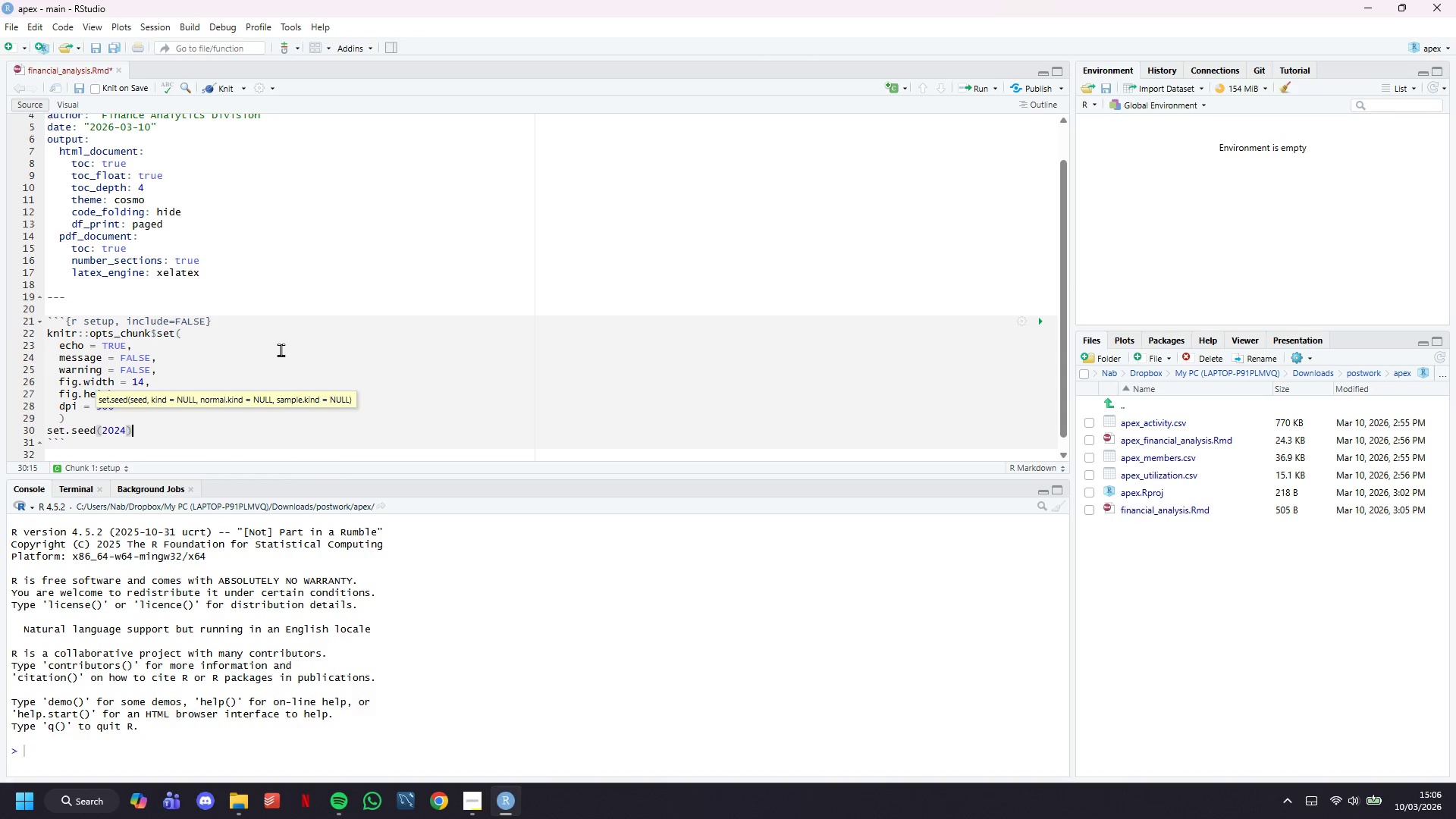 
 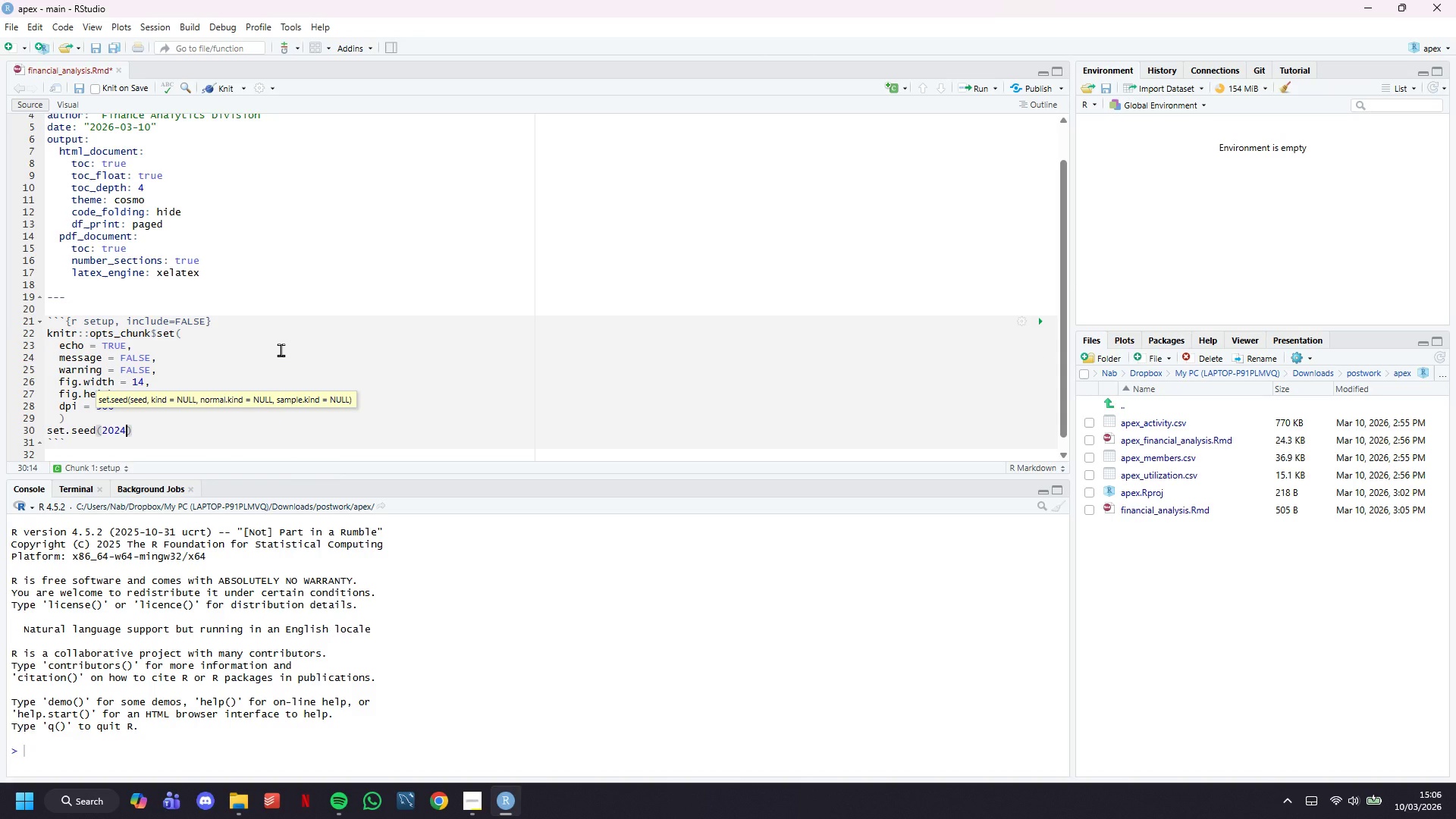 
key(ArrowRight)
 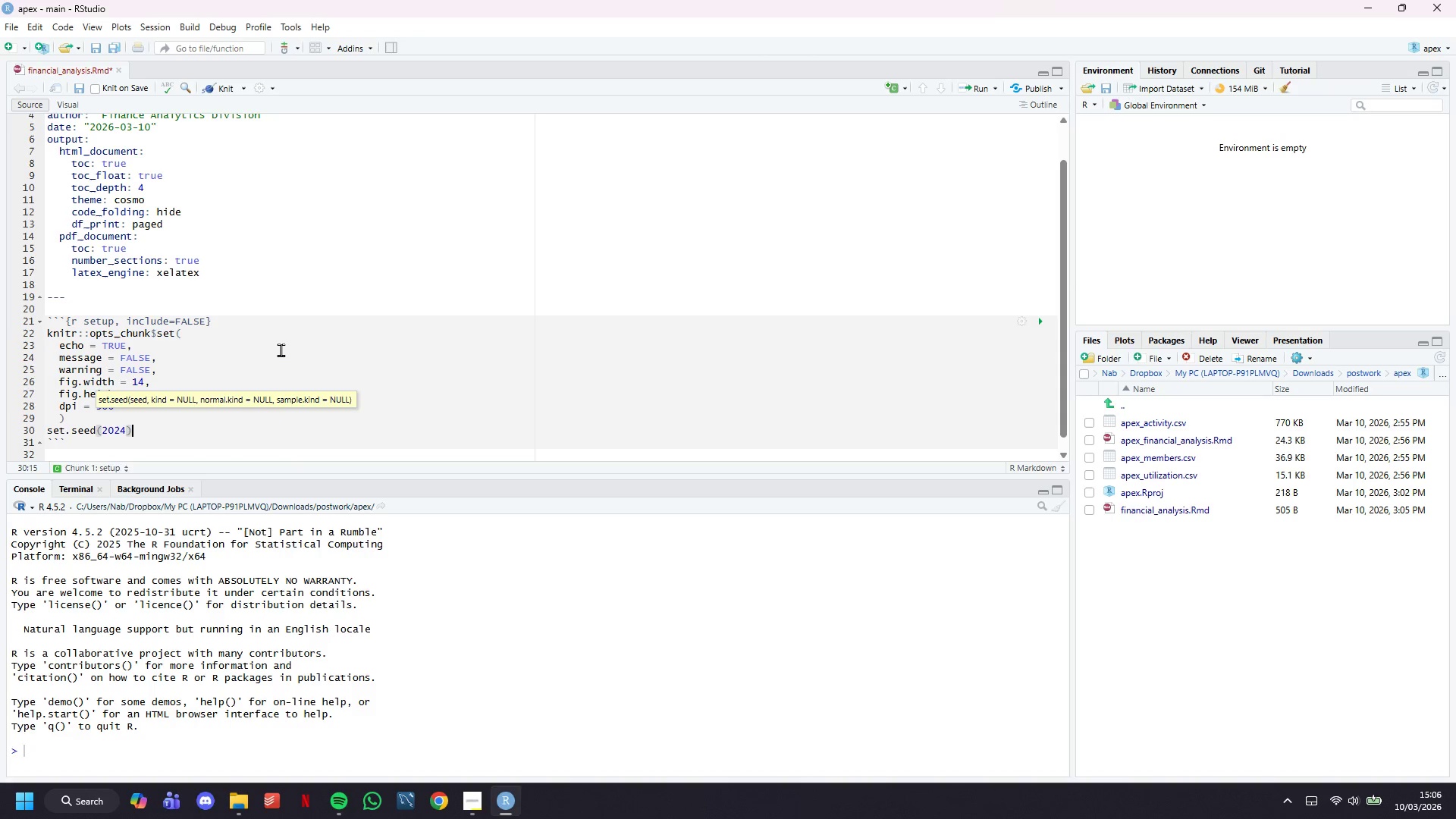 
key(ArrowDown)
 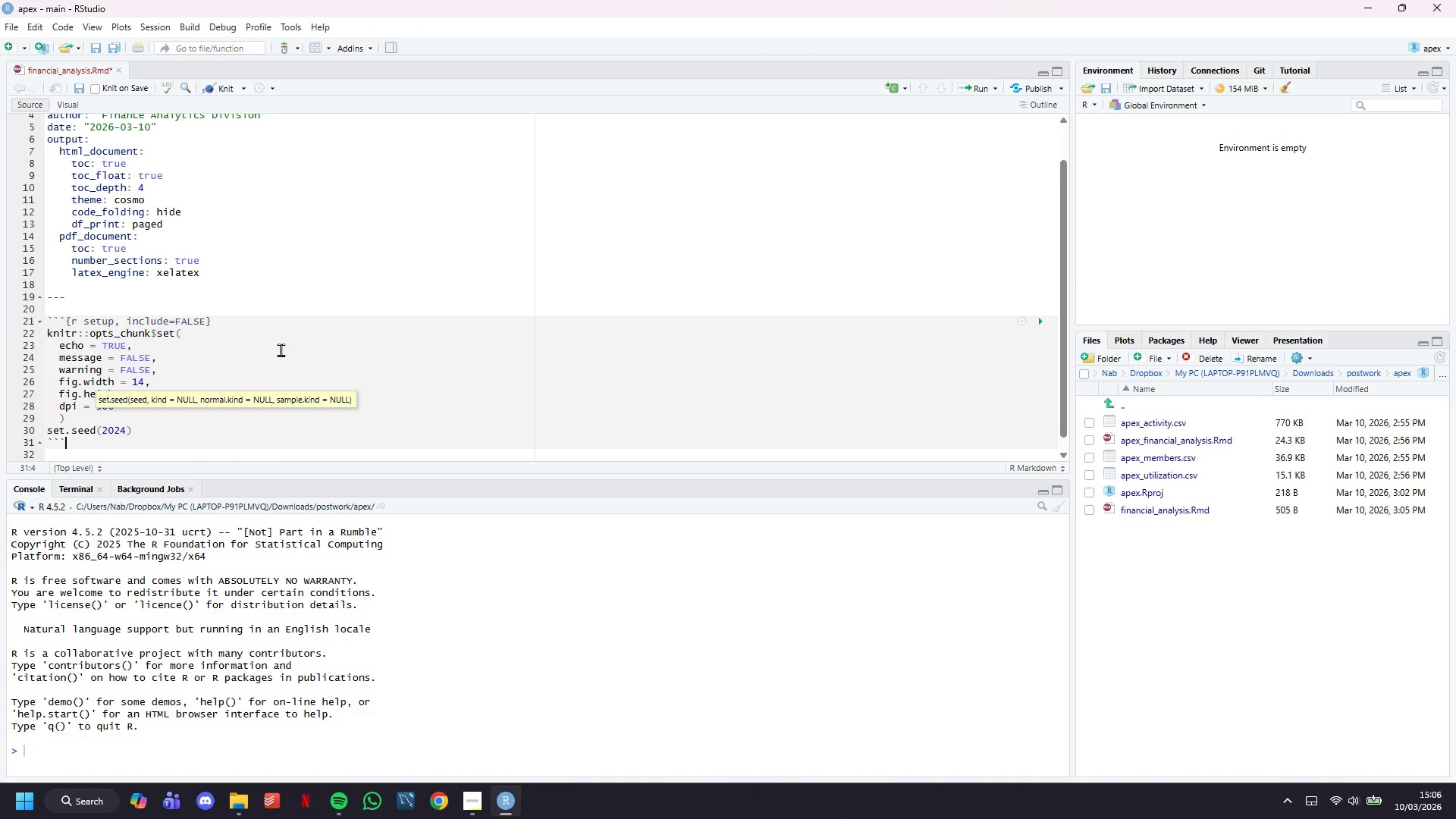 
key(Enter)
 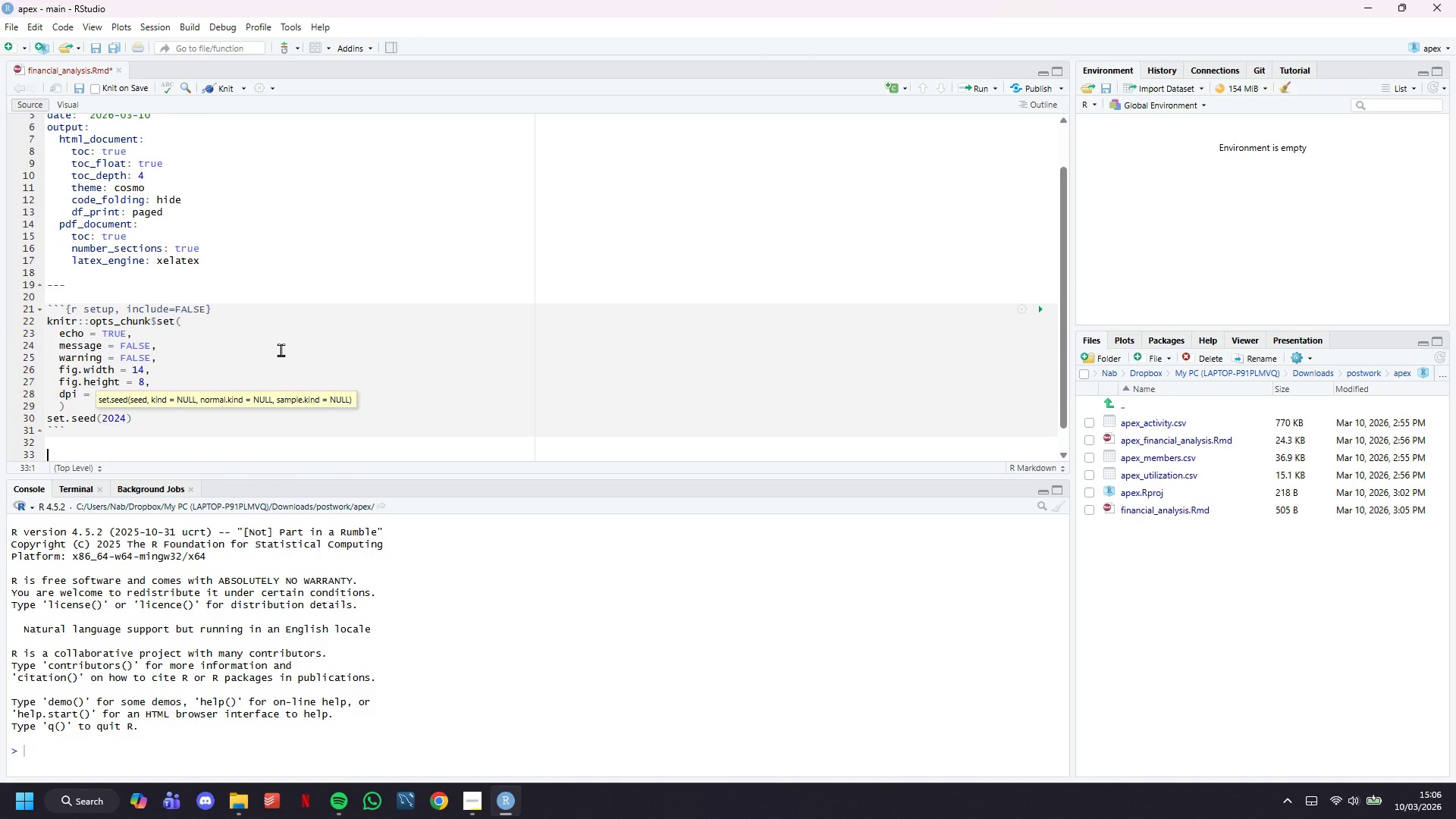 
key(Enter)
 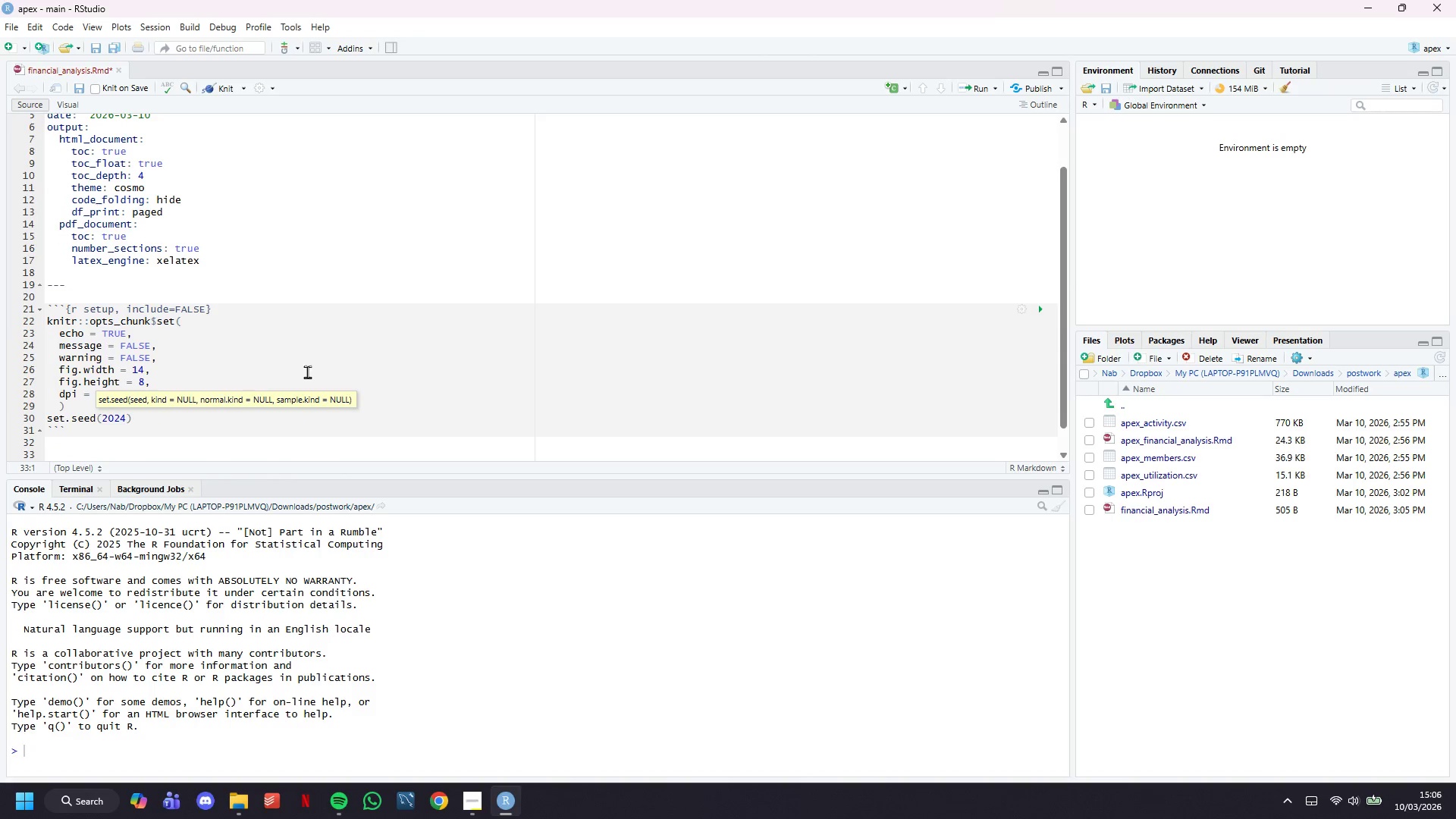 
scroll: coordinate [325, 352], scroll_direction: down, amount: 5.0
 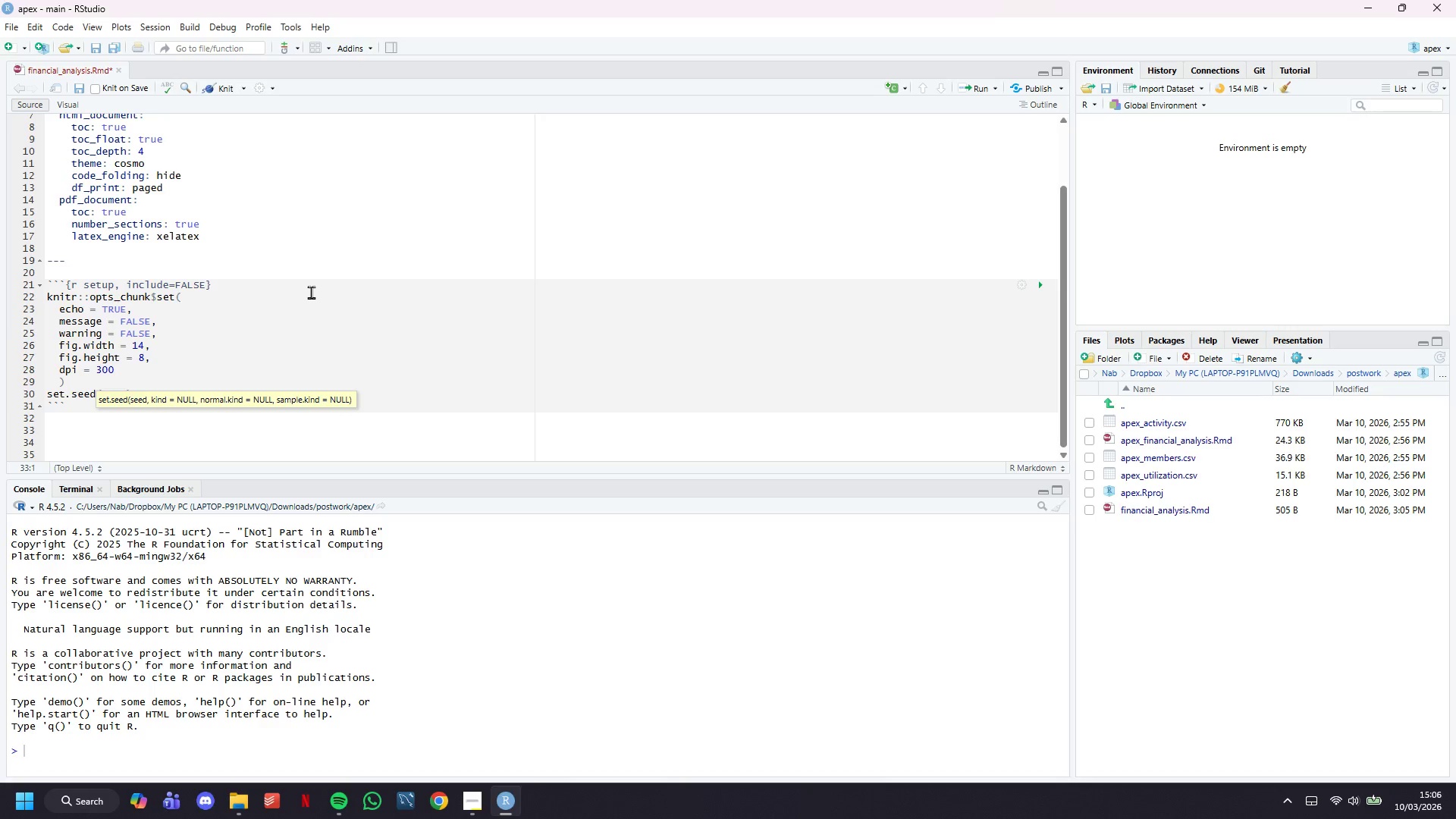 
key(Control+ControlLeft)
 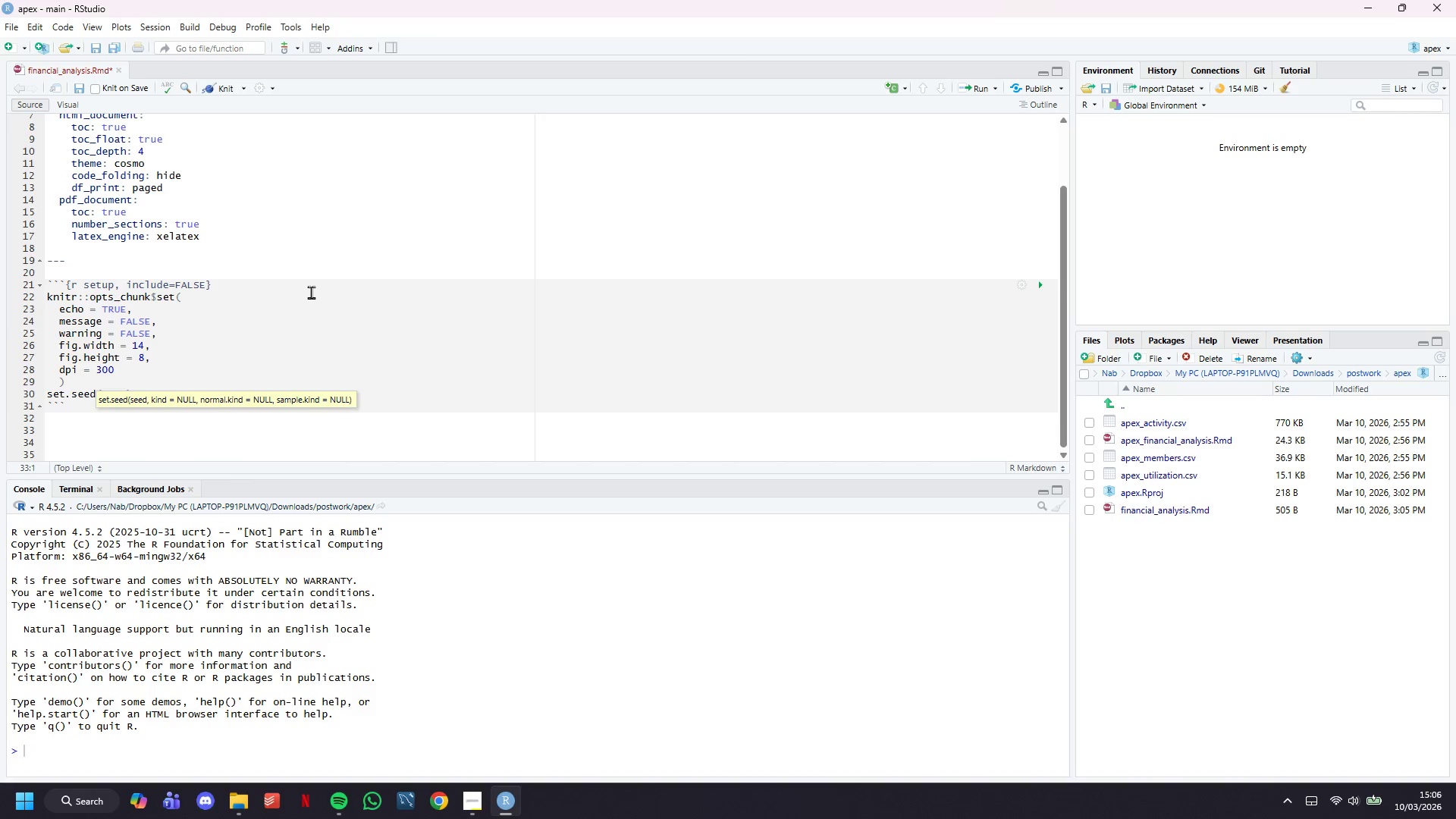 
key(Control+S)
 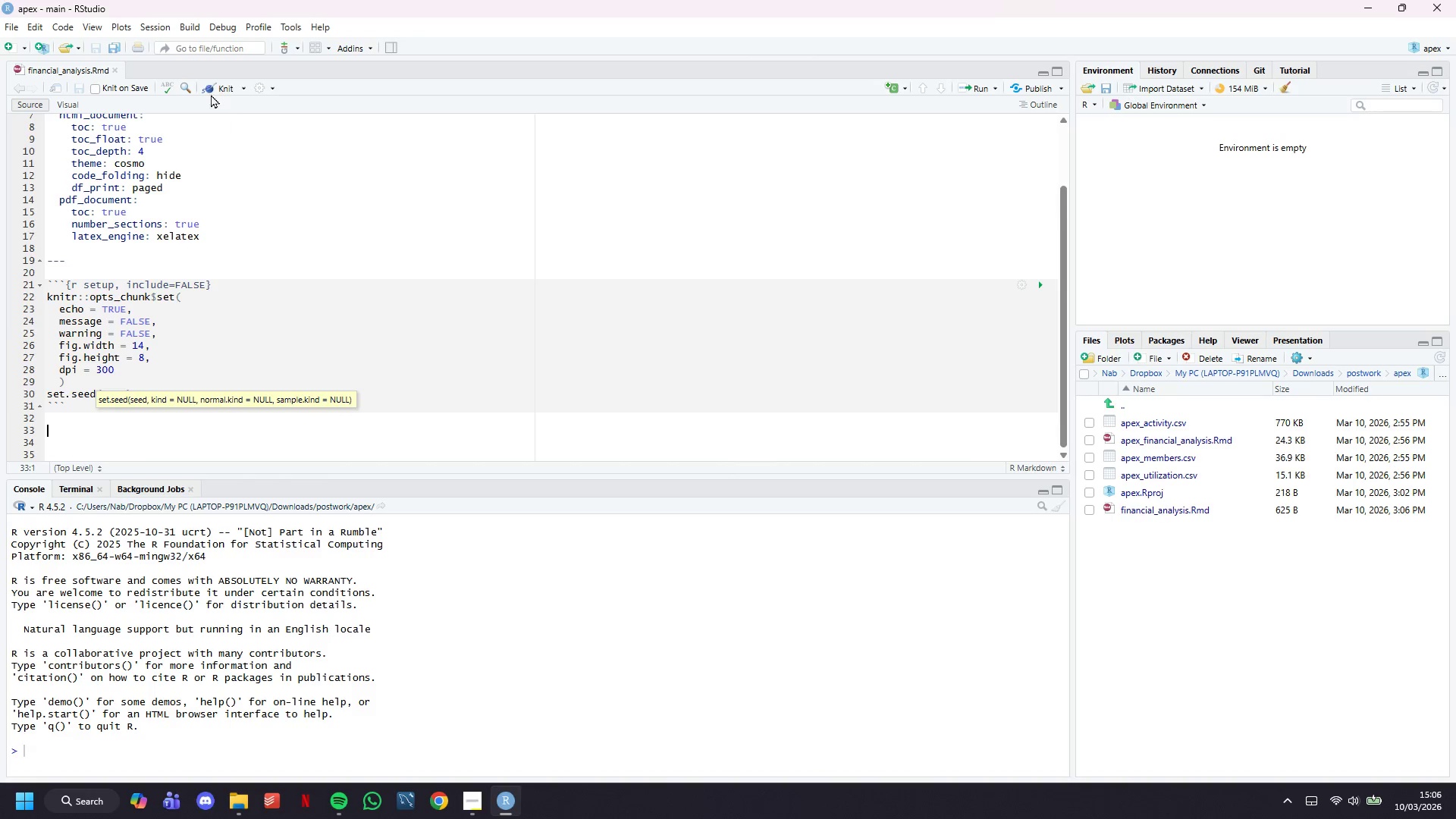 
left_click([211, 80])
 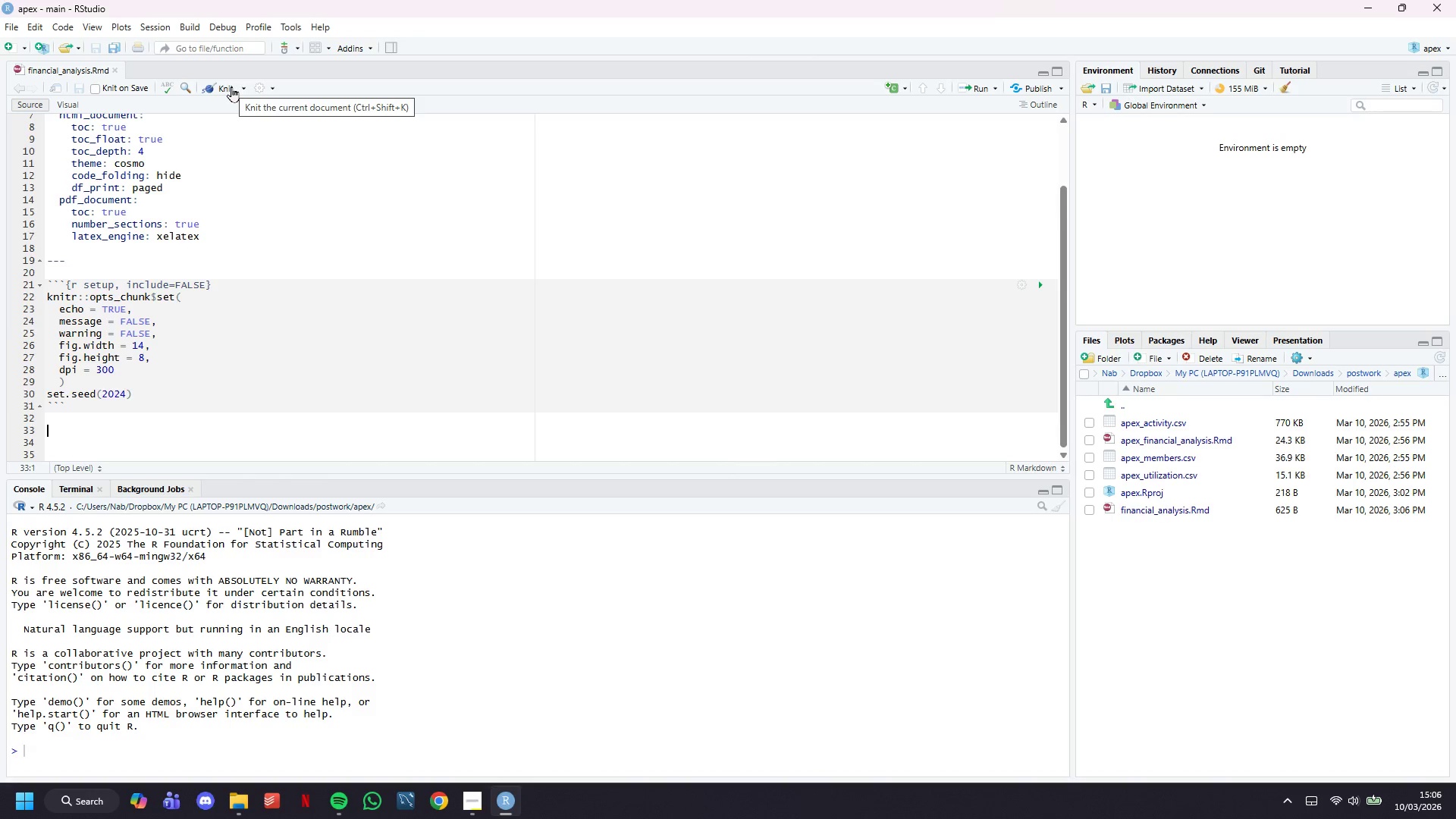 
left_click([231, 86])
 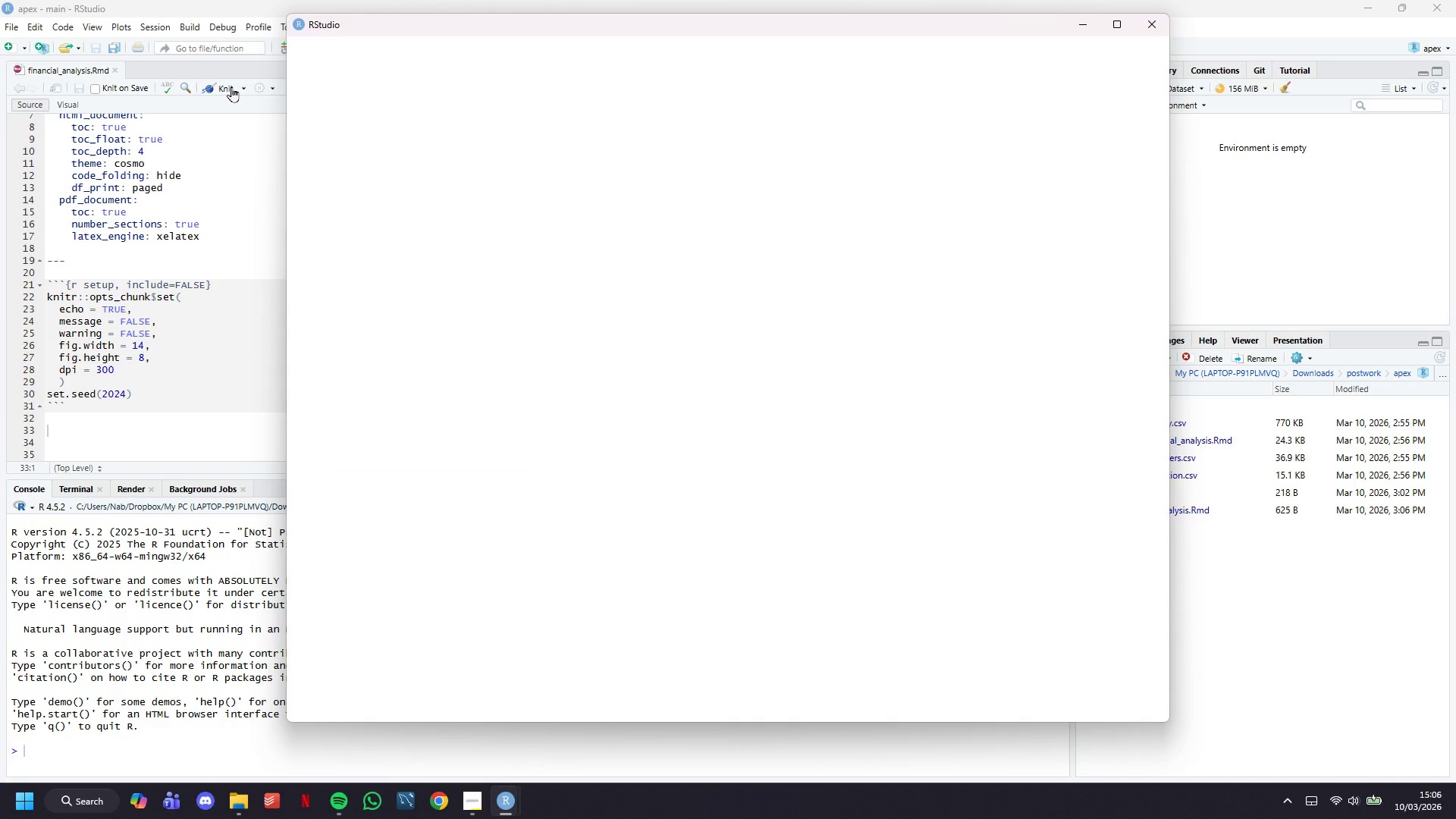 
wait(12.0)
 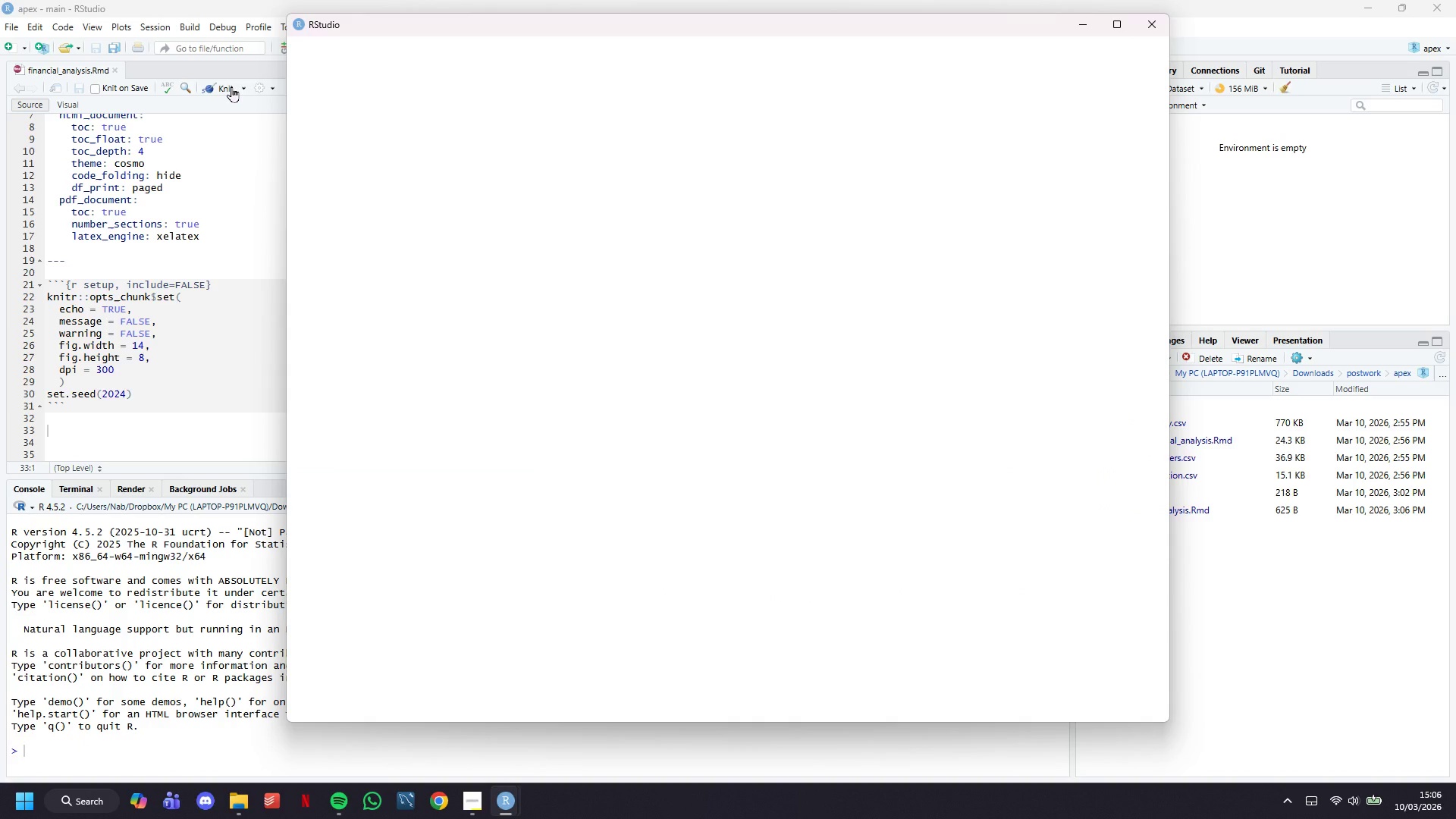 
left_click([53, 435])
 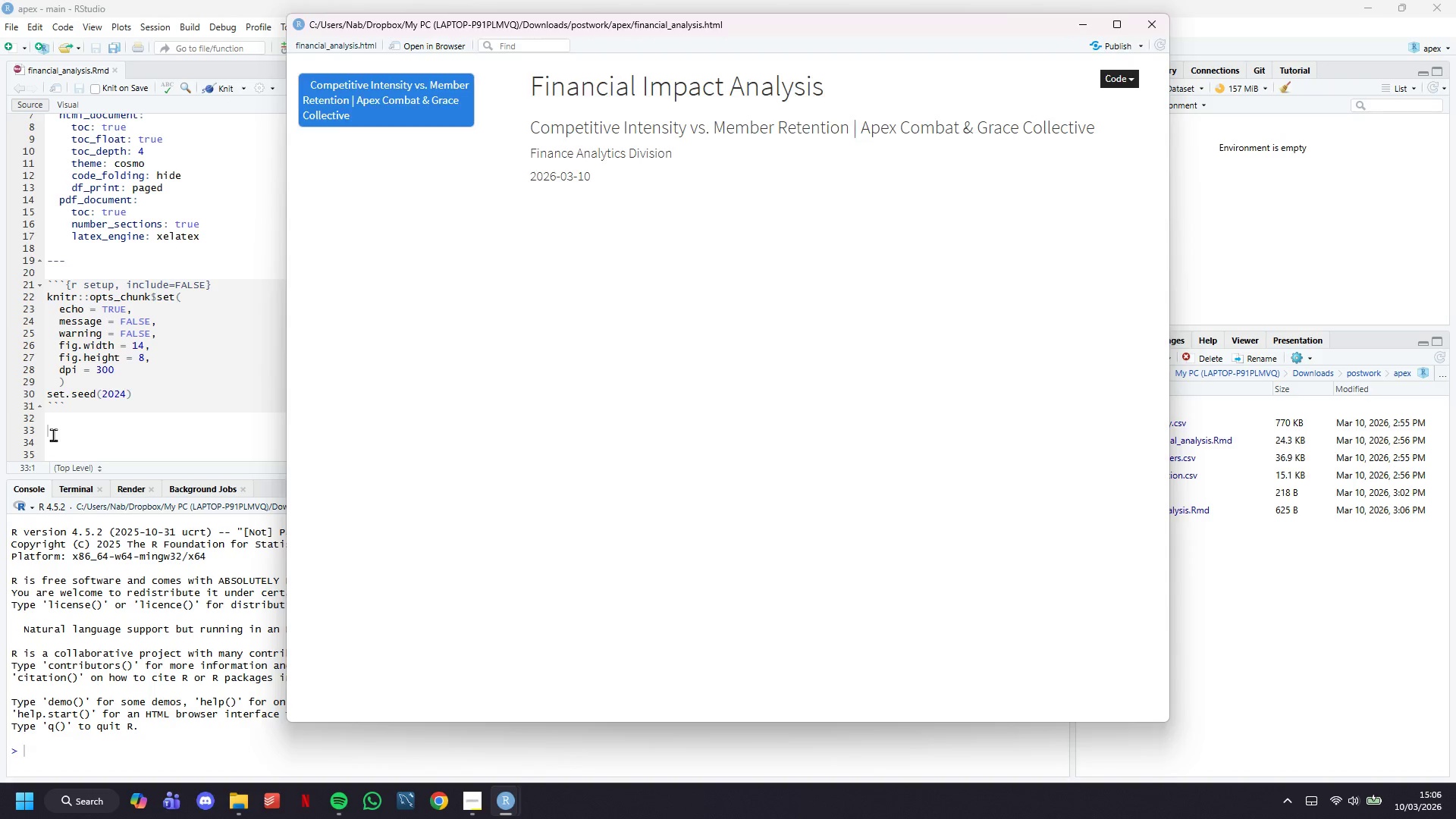 
scroll: coordinate [175, 367], scroll_direction: down, amount: 4.0
 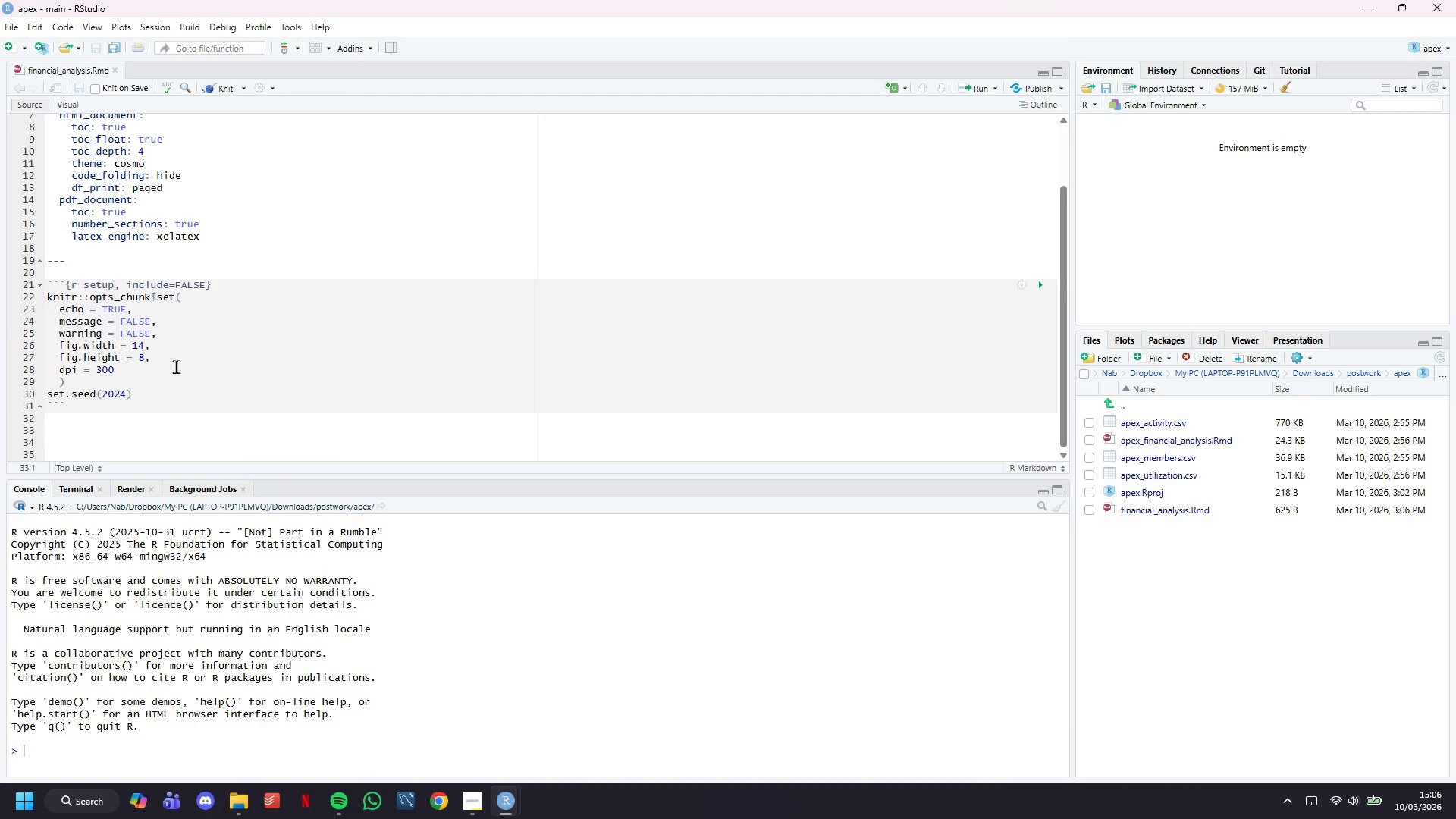 
type(<style>)
 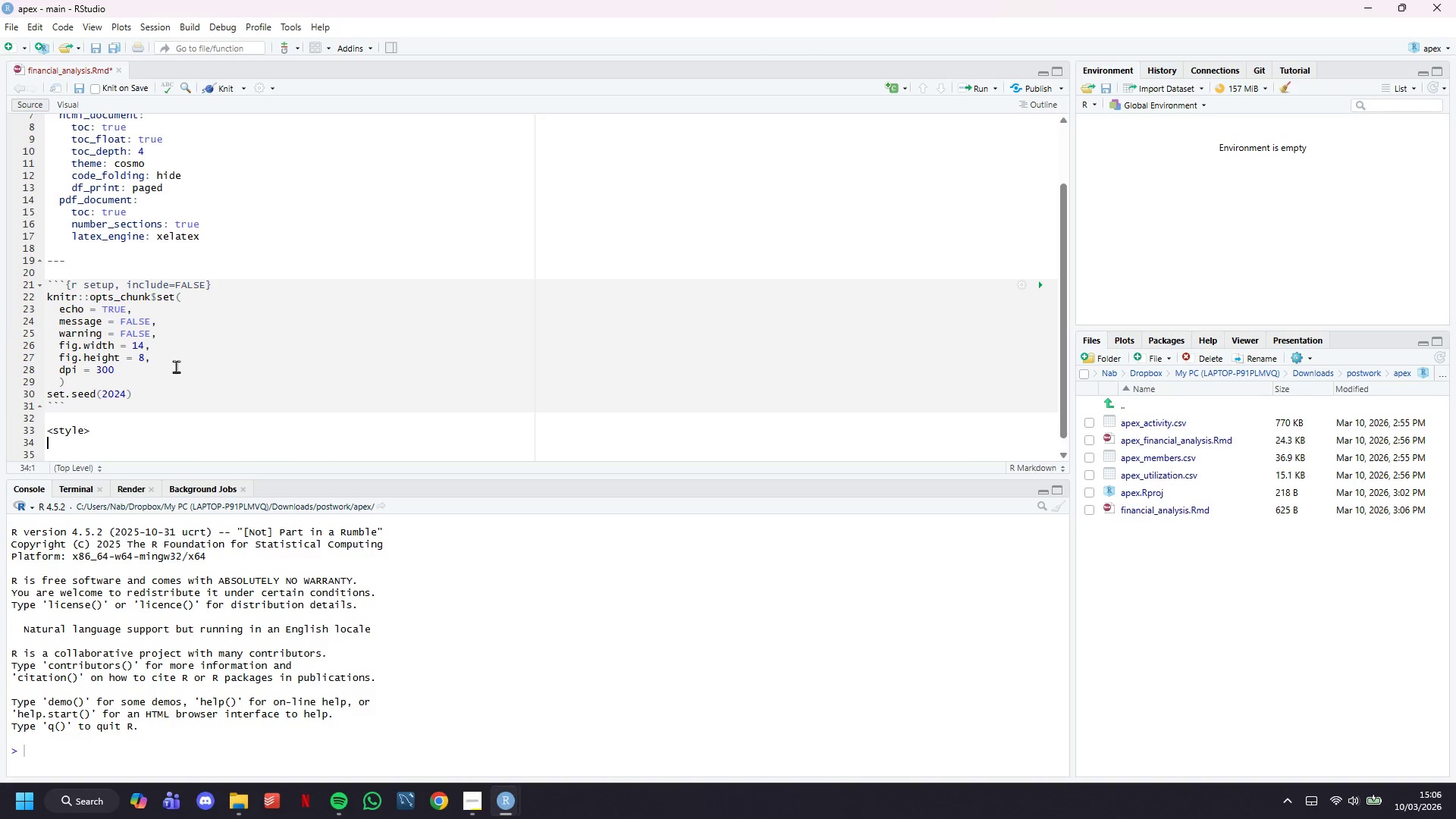 
key(Enter)
 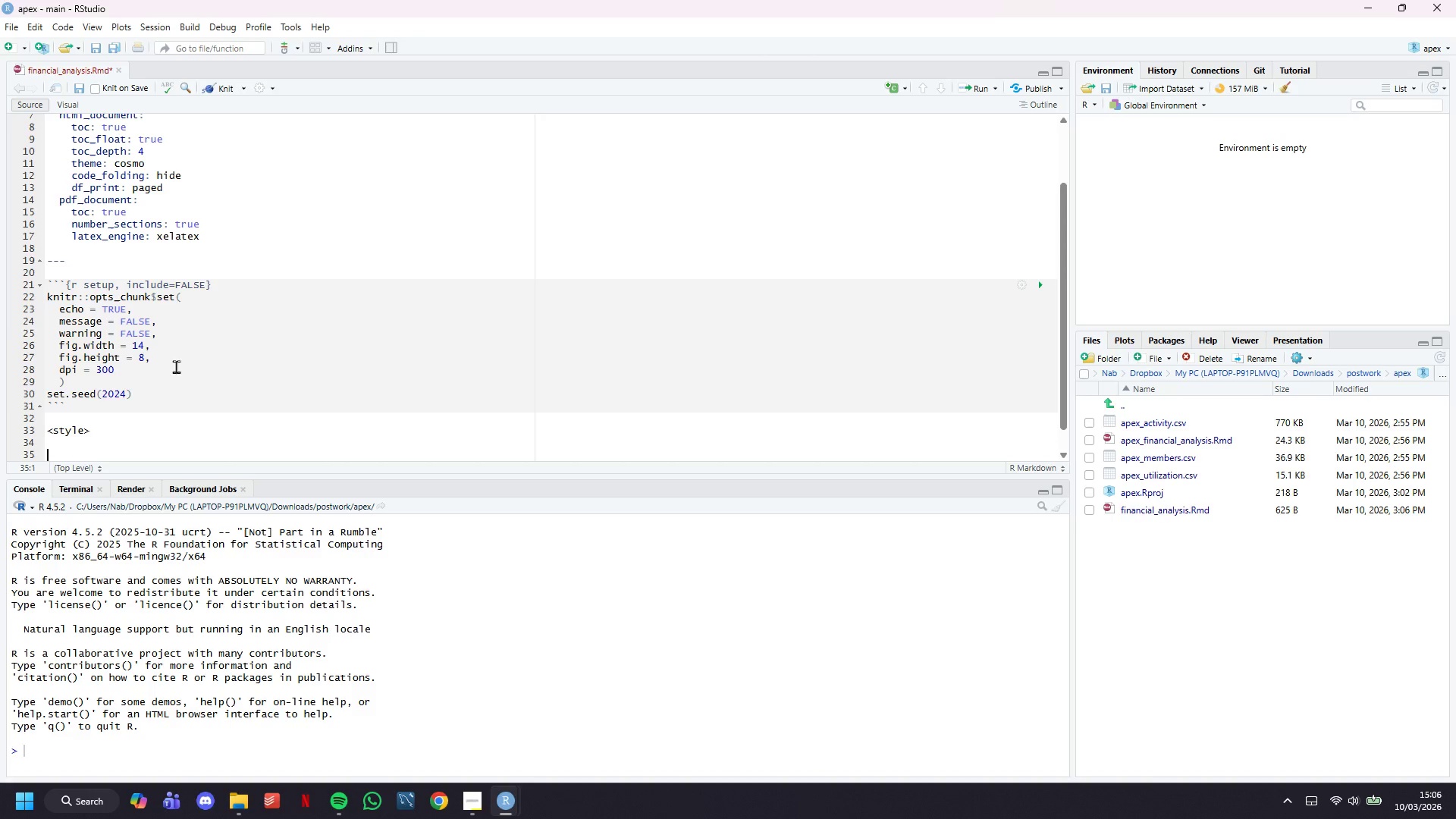 
key(Enter)
 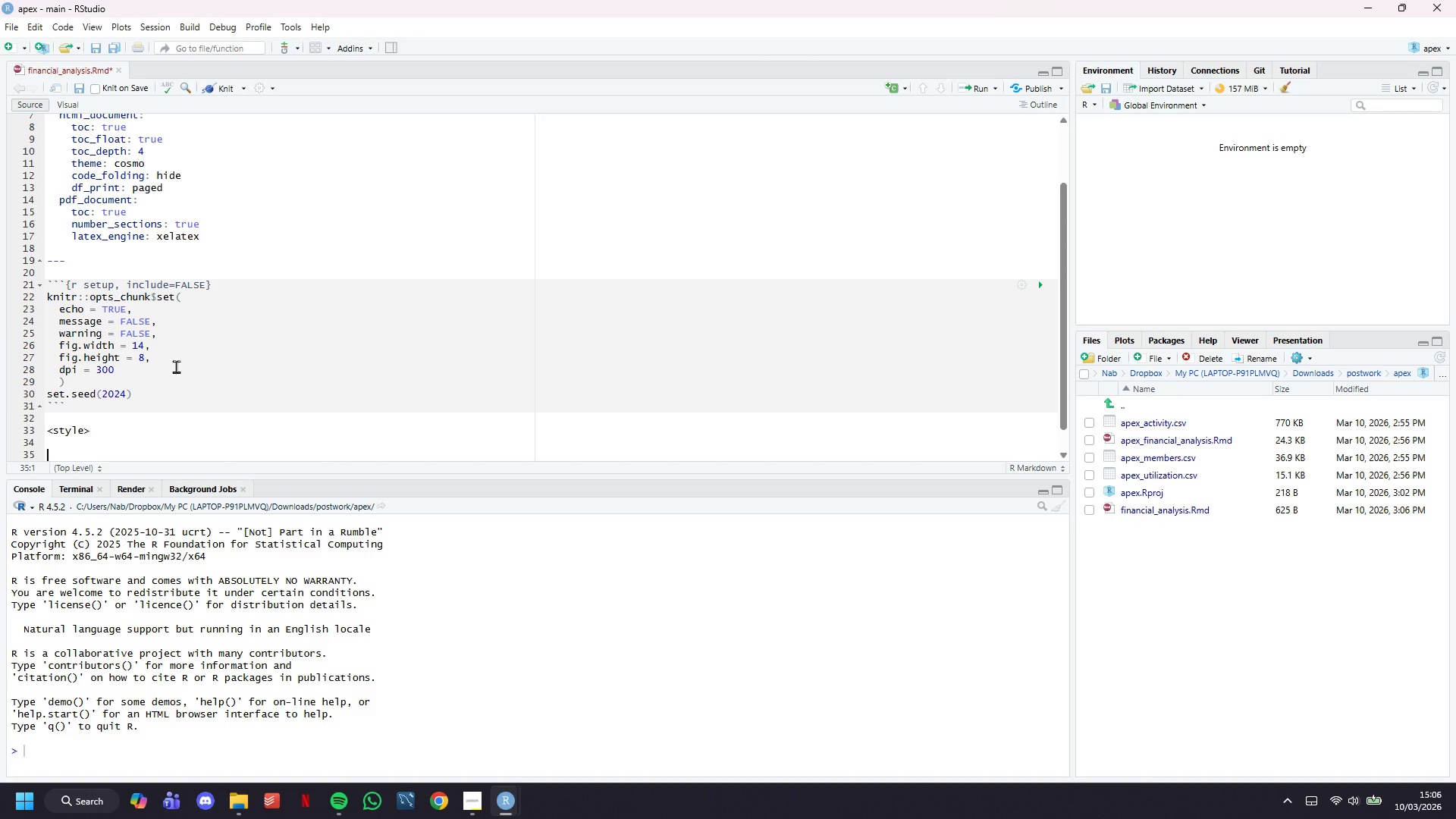 
type(</style>)
 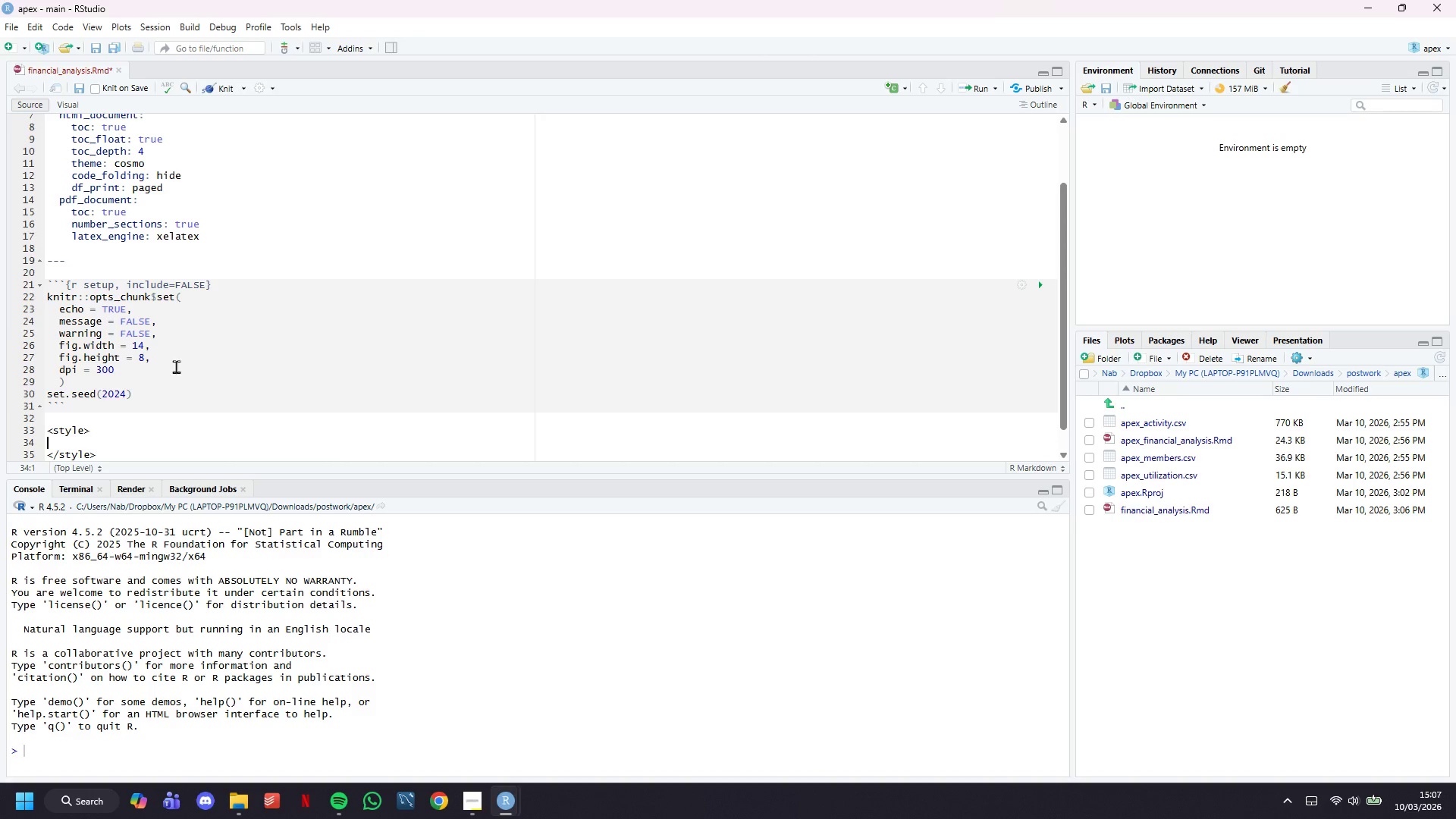 
 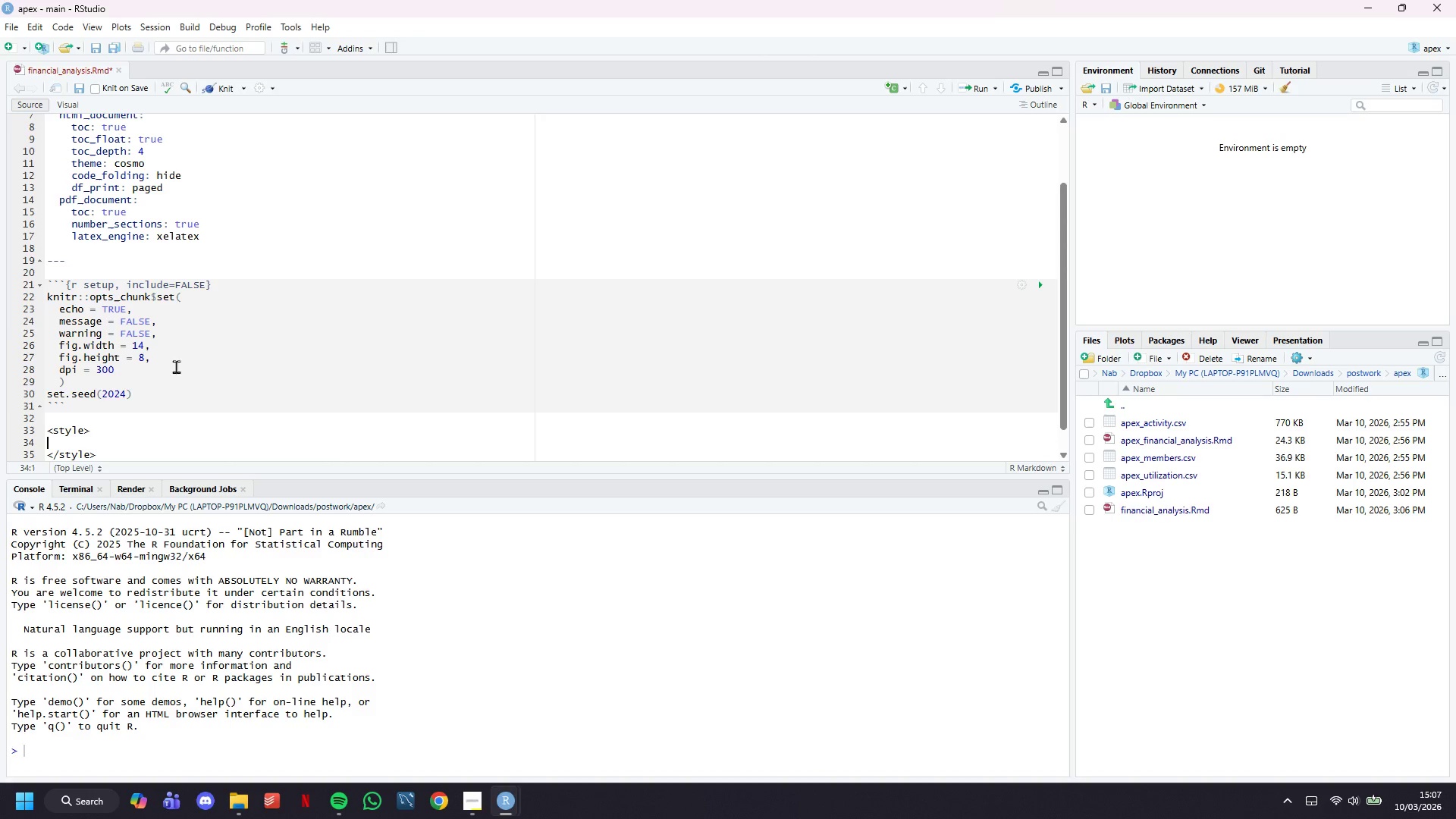 
key(ArrowUp)
 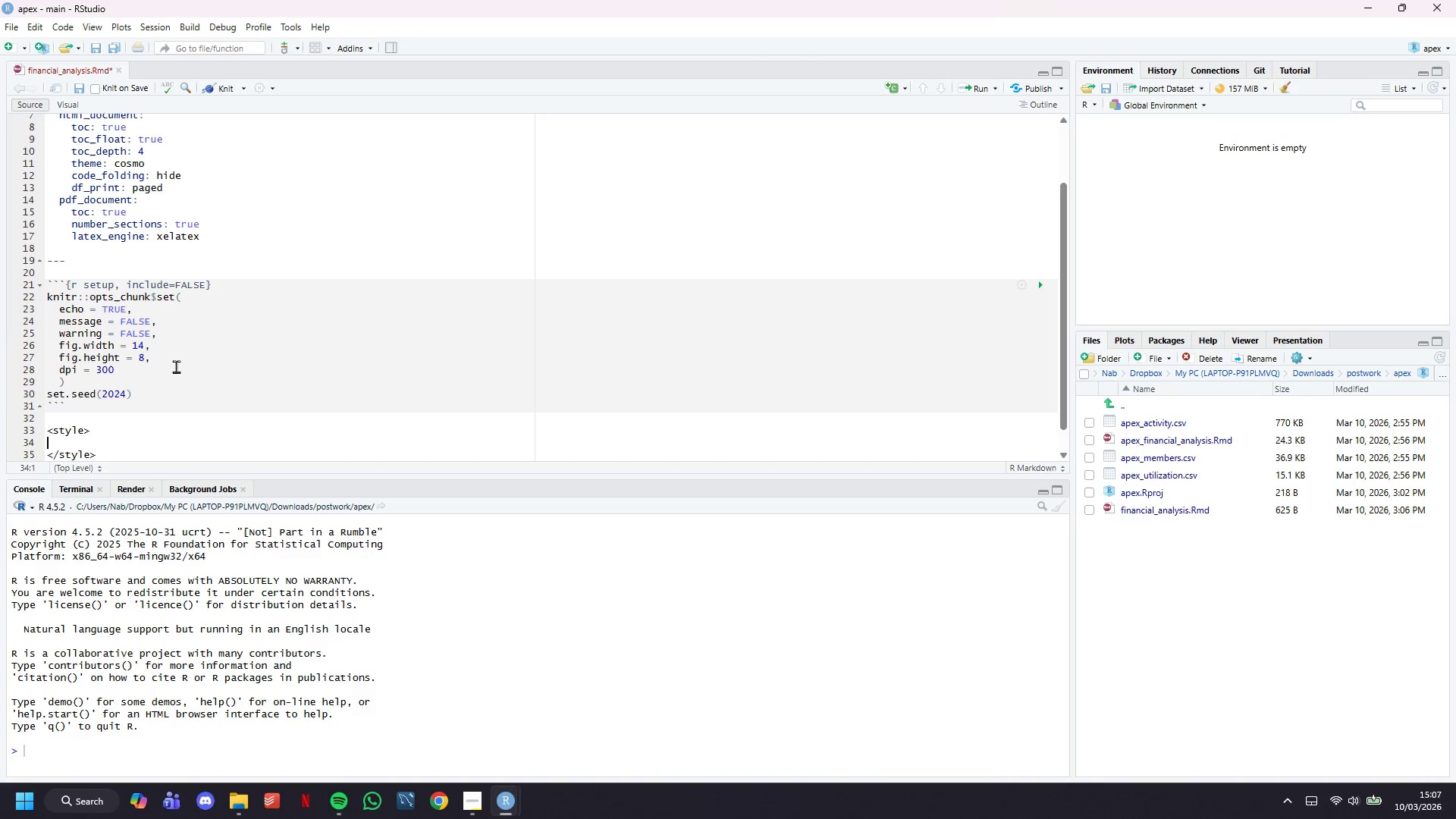 
key(Enter)
 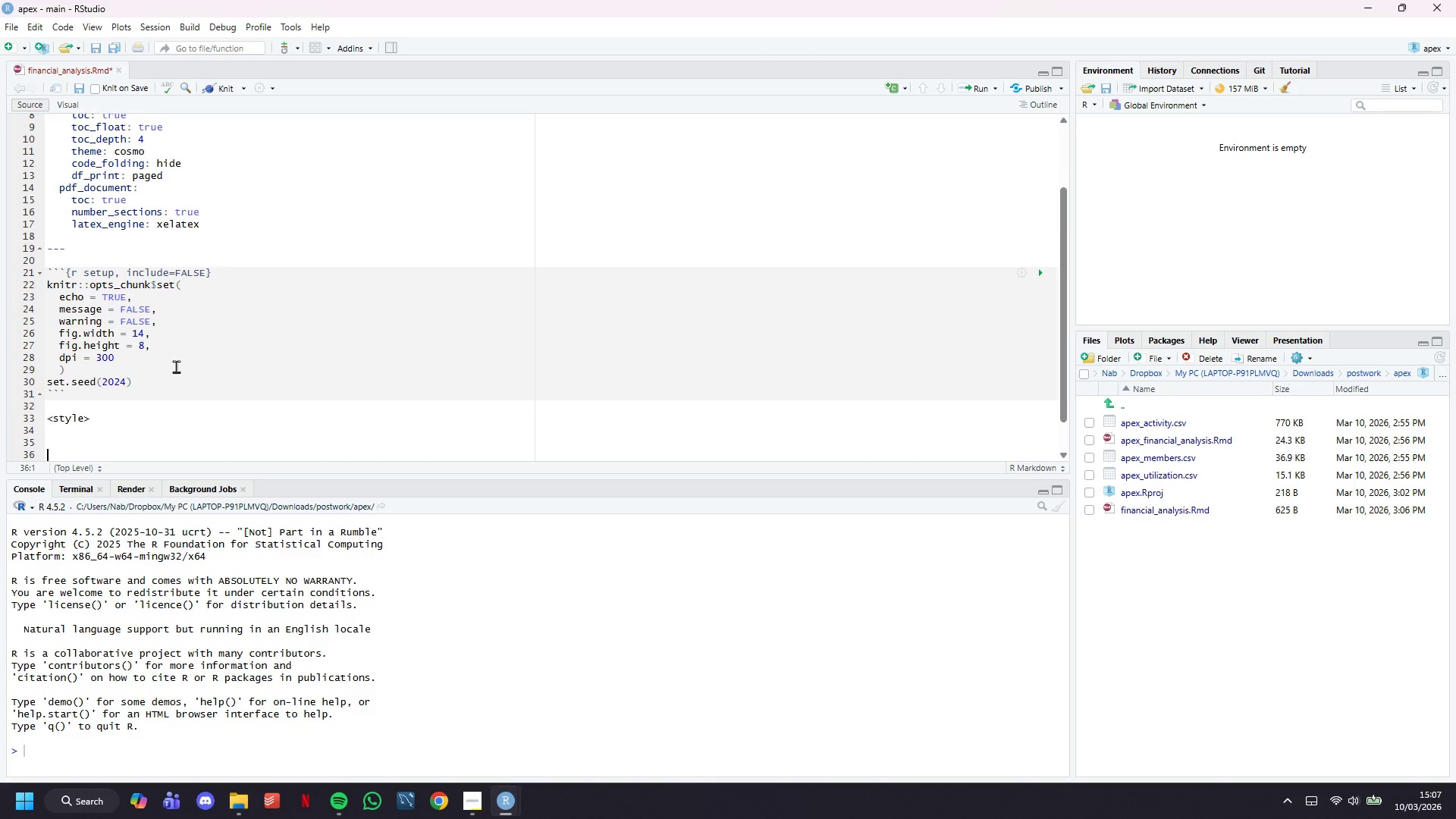 
key(Enter)
 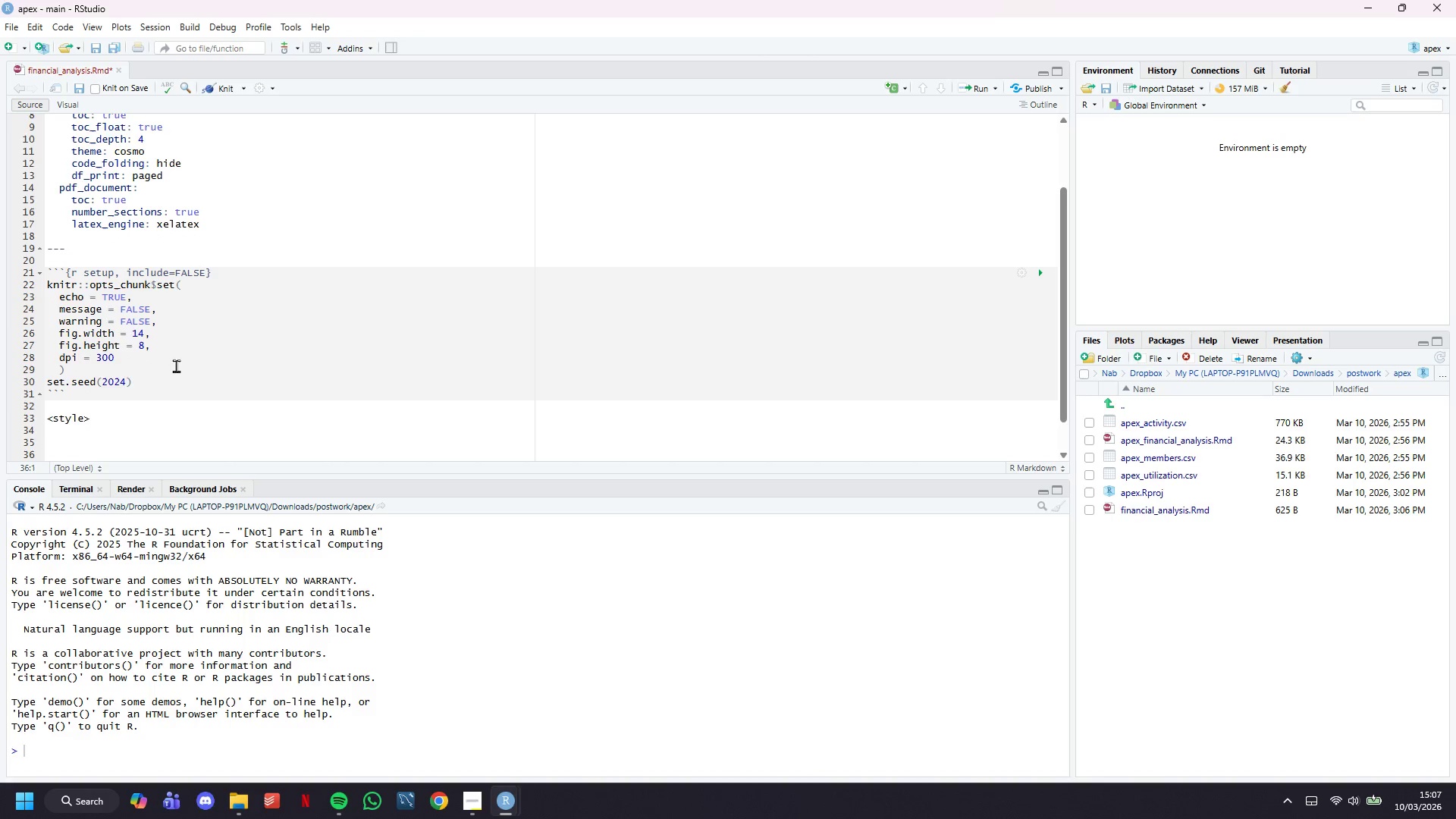 
scroll: coordinate [169, 325], scroll_direction: down, amount: 5.0
 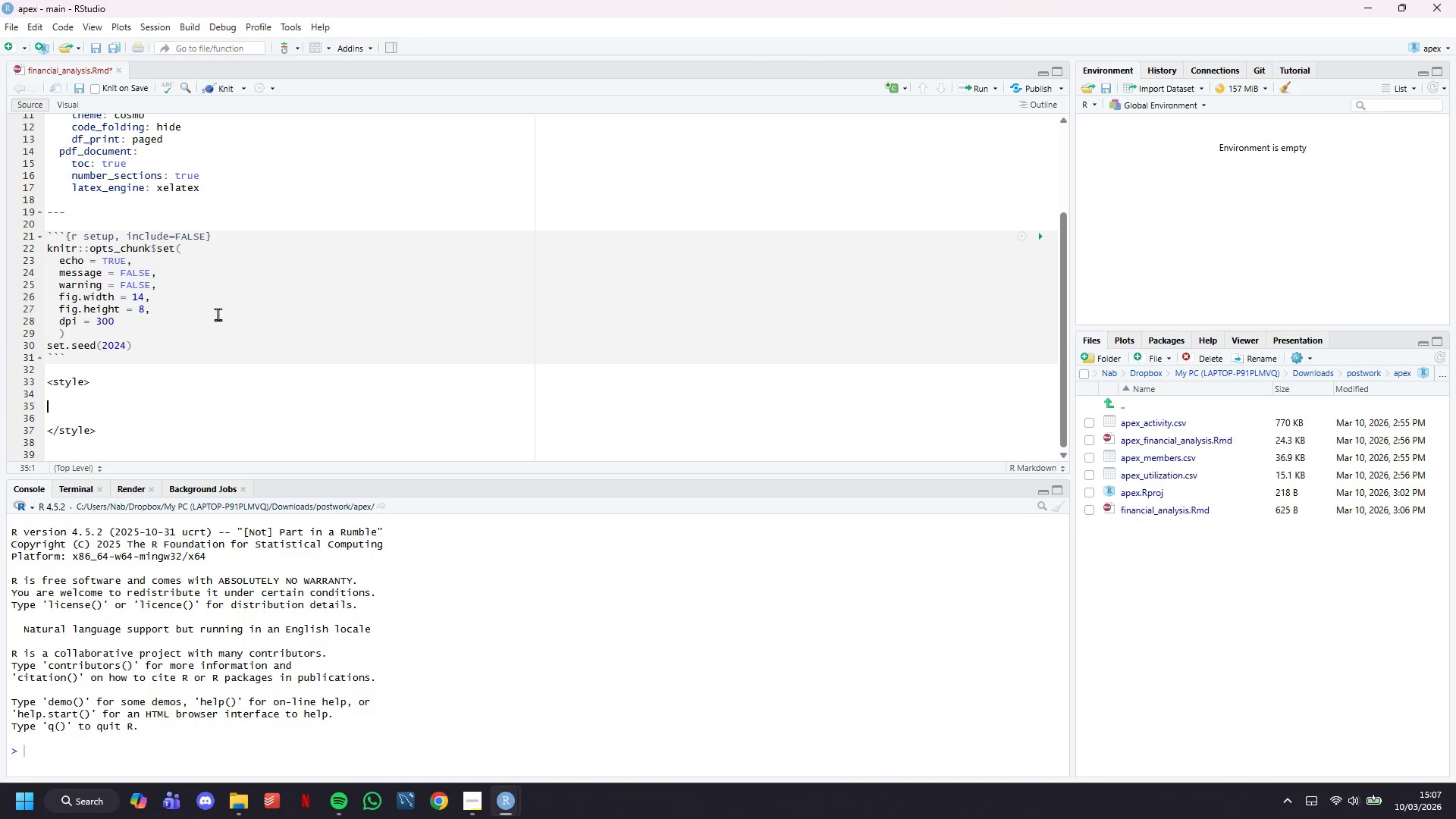 
key(ArrowUp)
 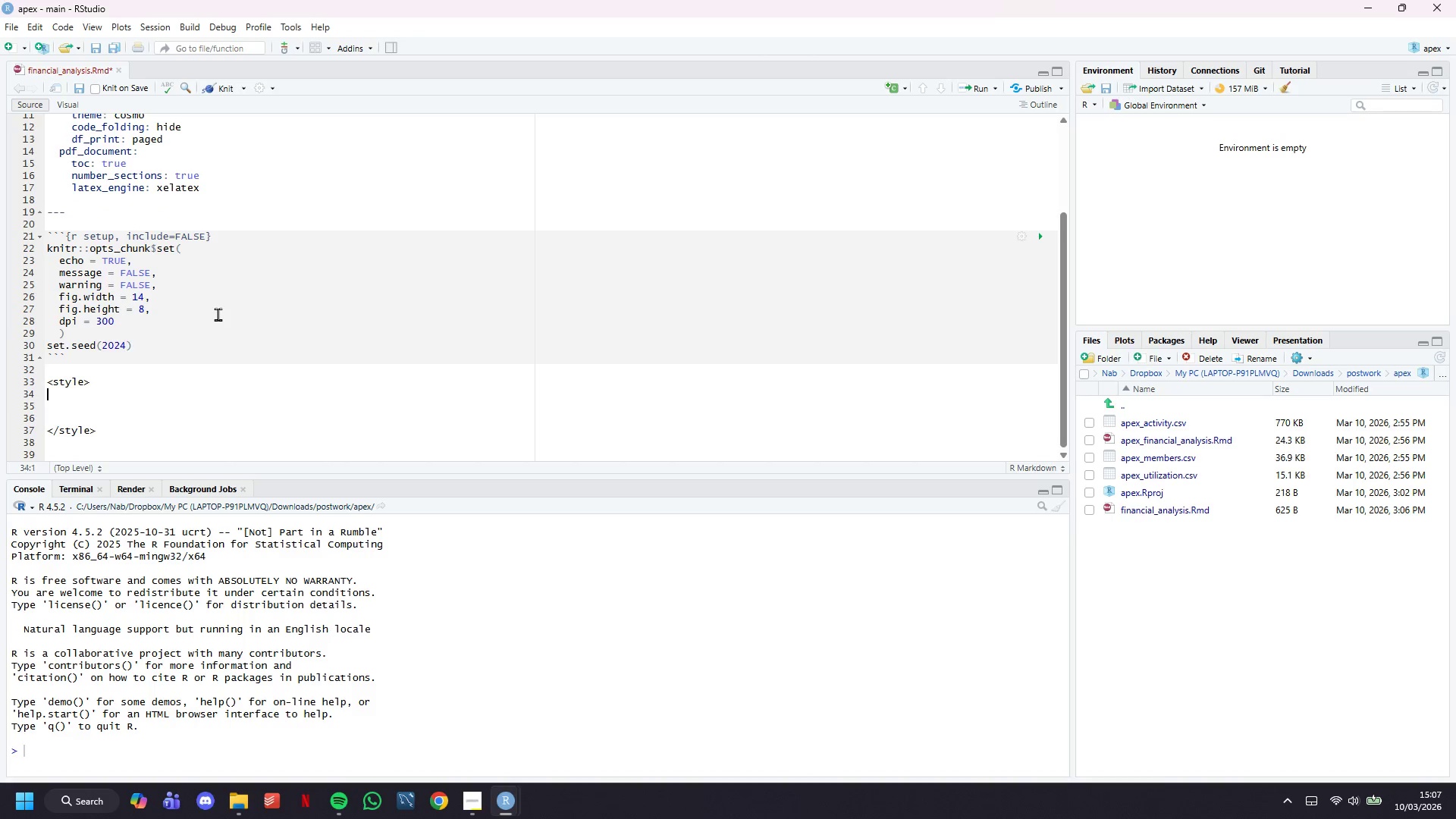 
key(ArrowUp)
 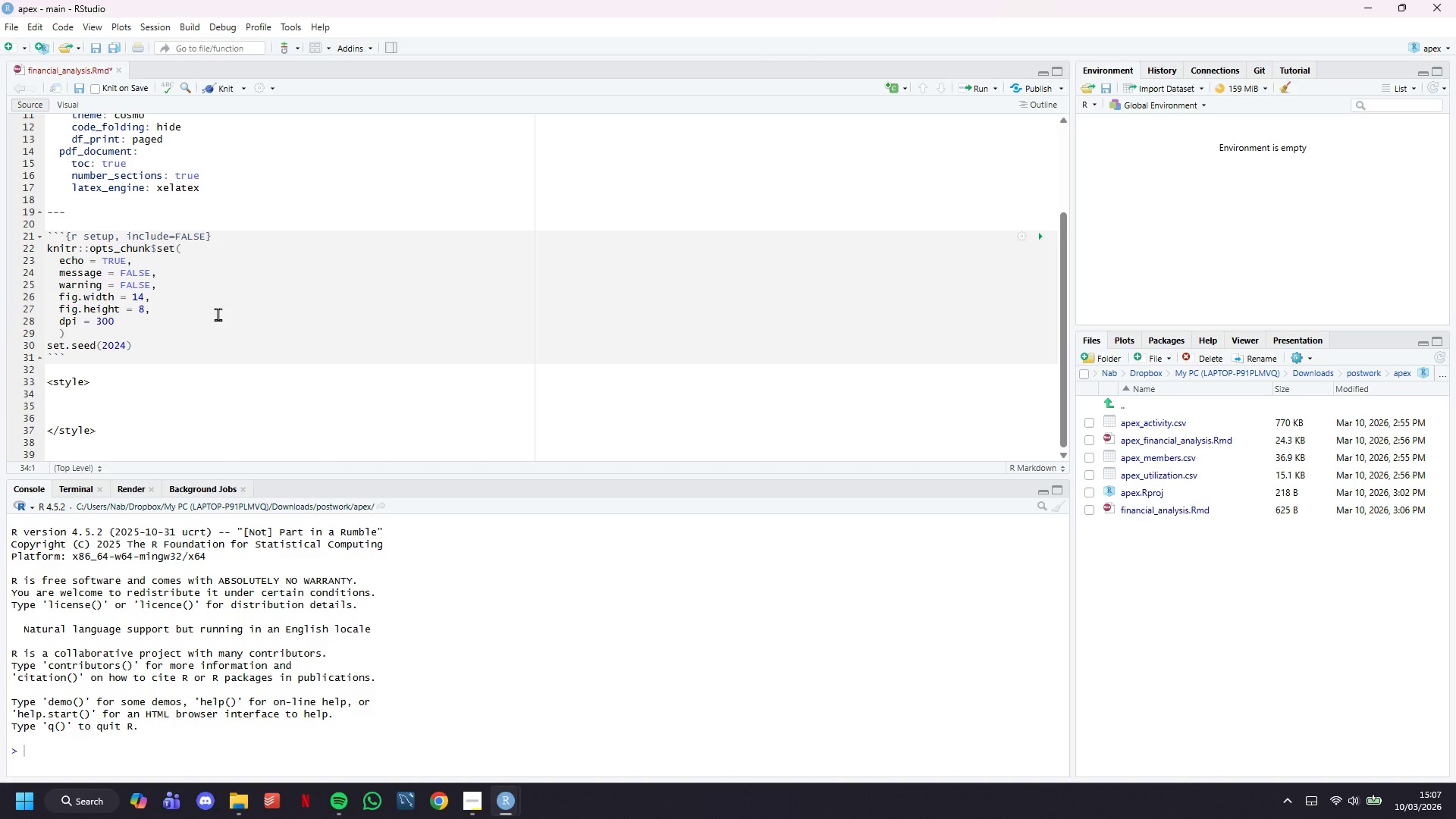 
type(body {)
 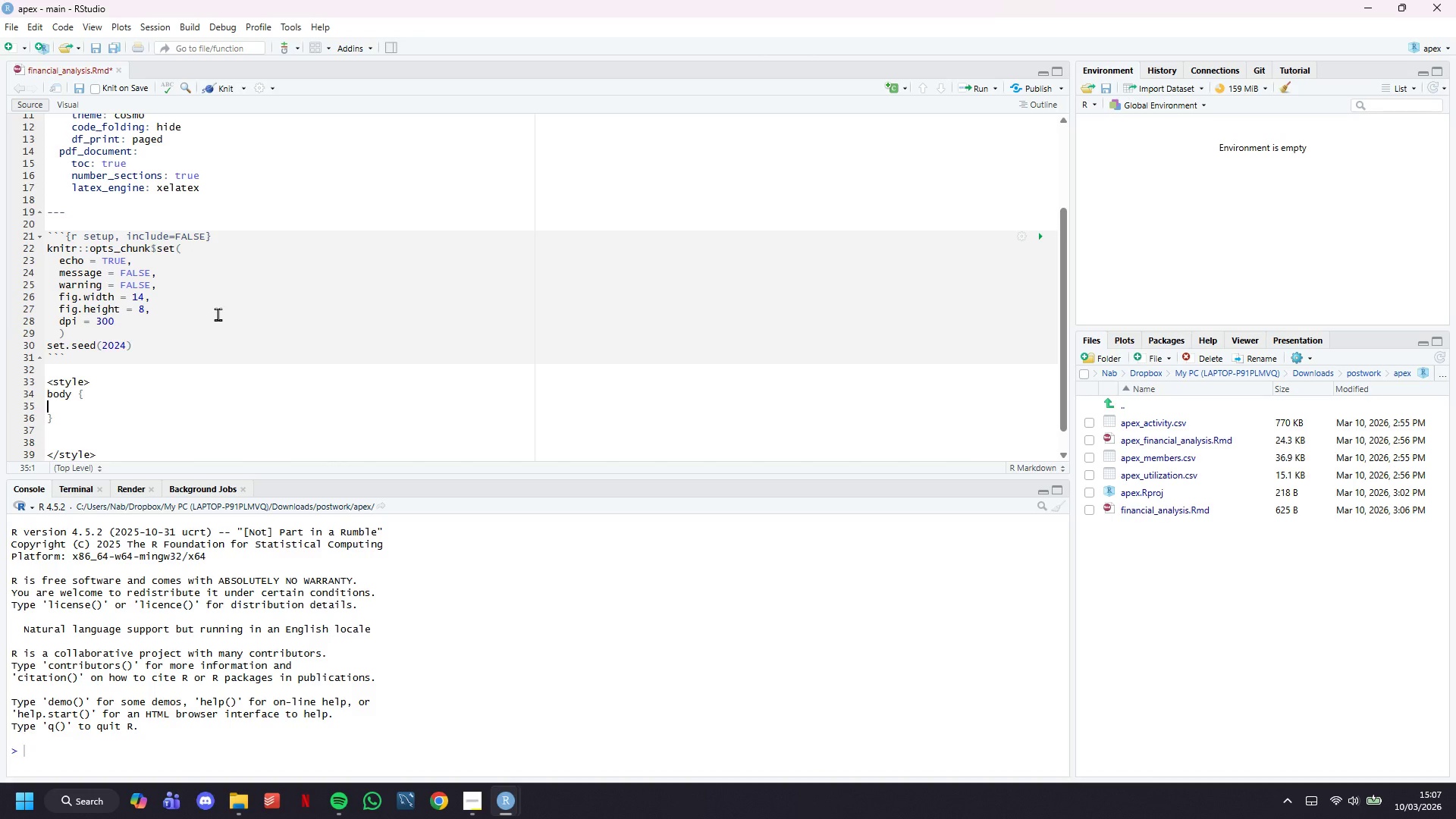 
 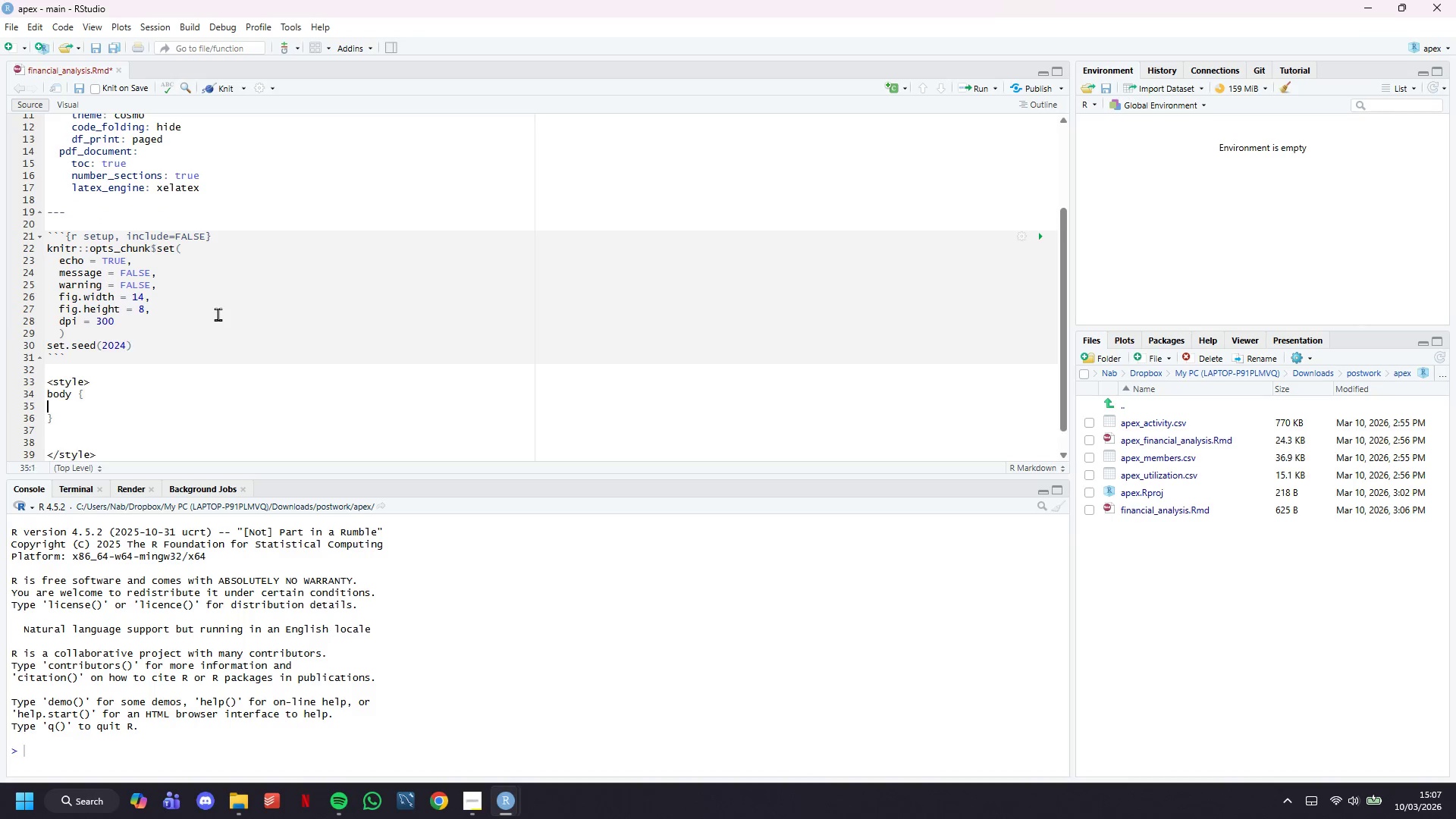 
key(Enter)
 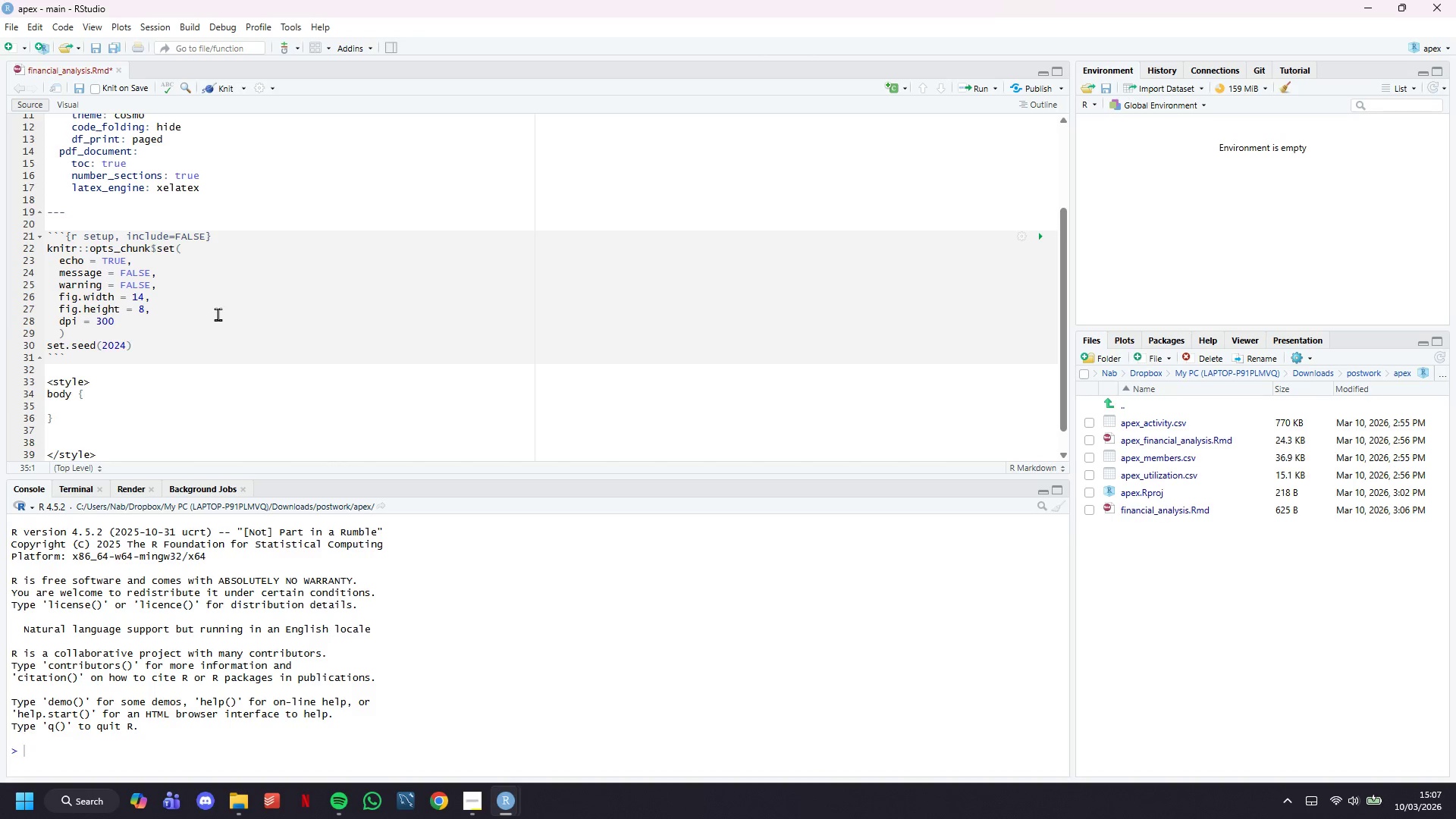 
key(Tab)
type(d)
key(Backspace)
type(font-family: '')
 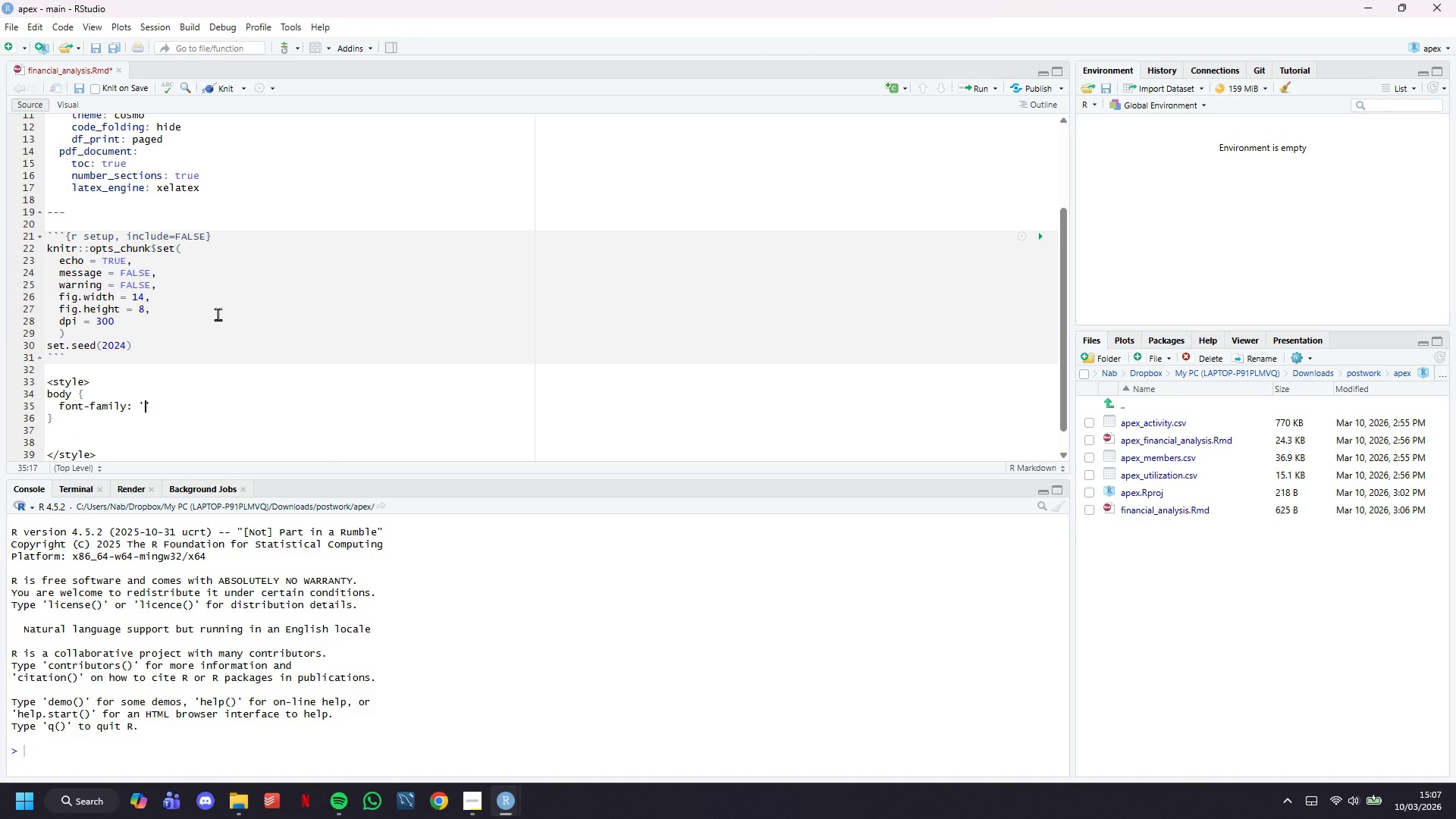 
 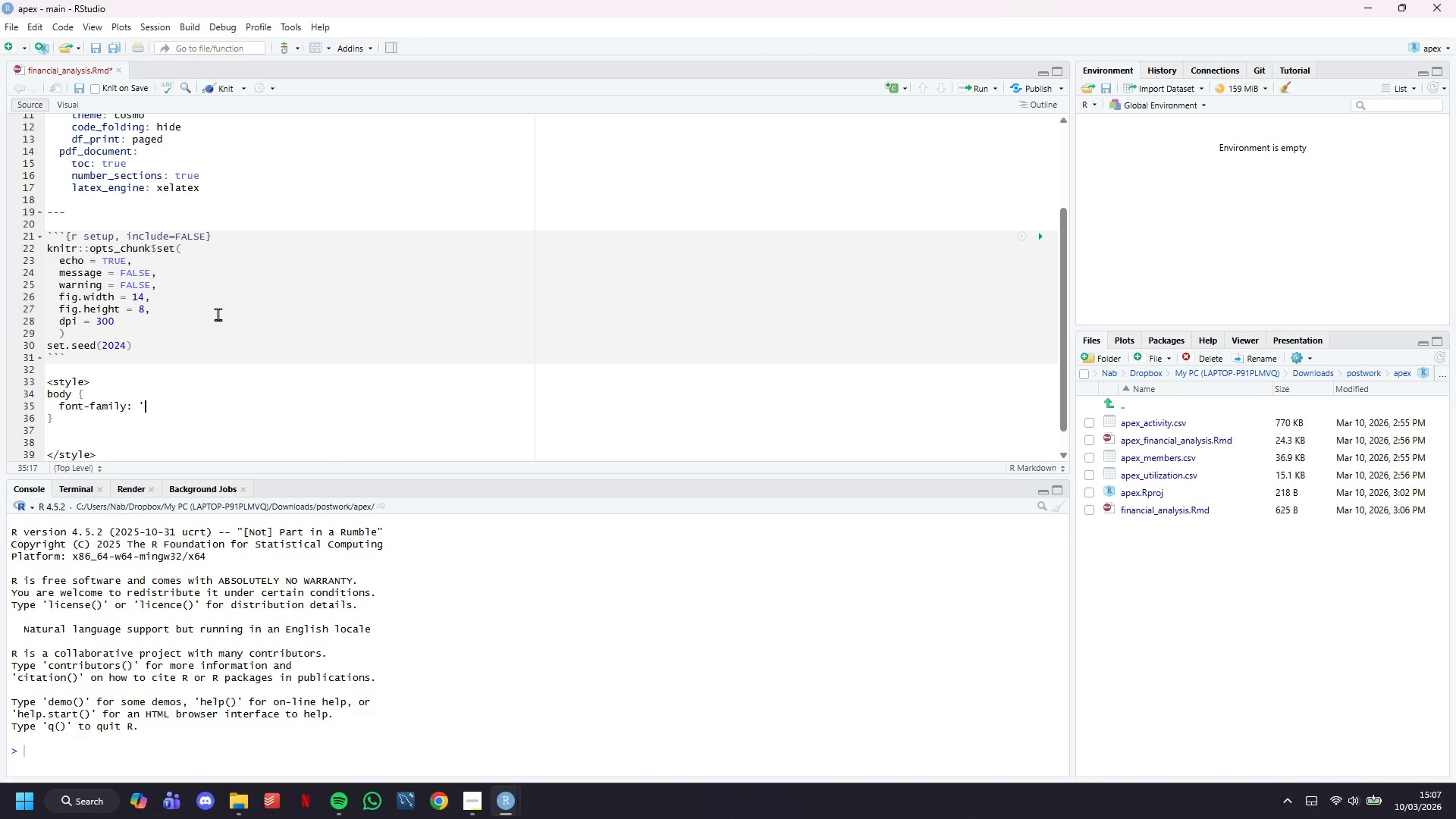 
key(ArrowLeft)
 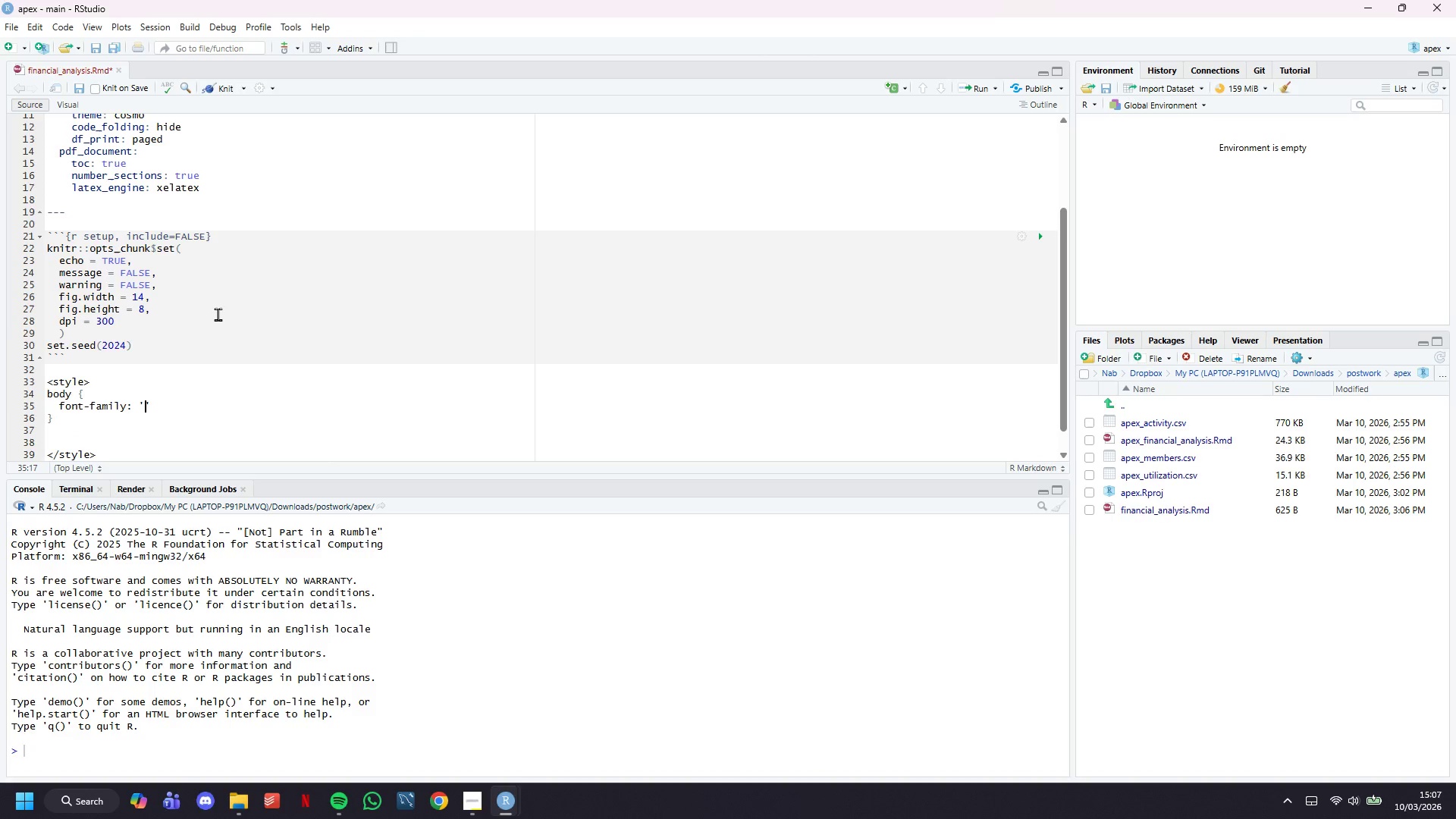 
type(Segoe UI)
 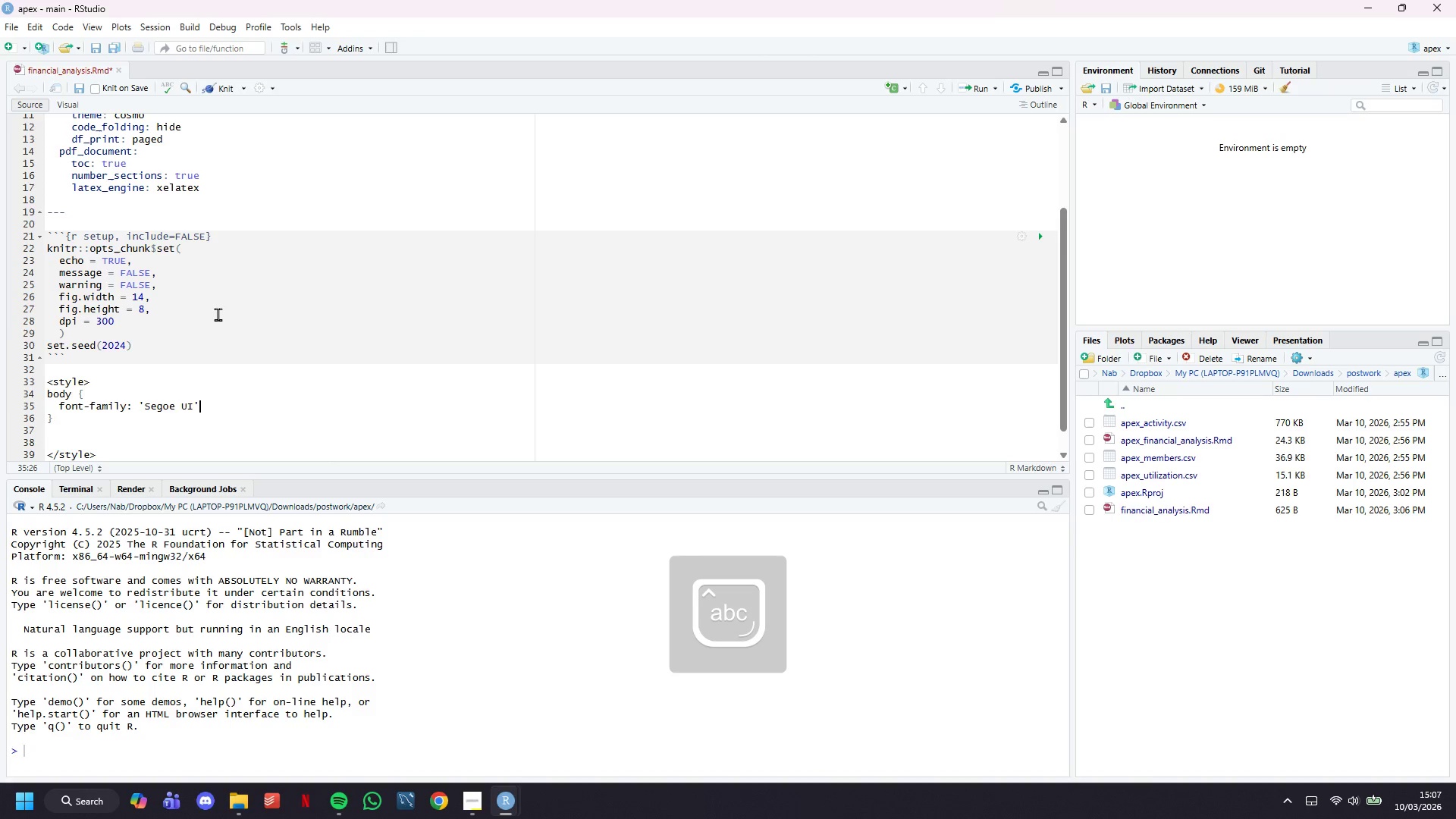 
key(ArrowRight)
 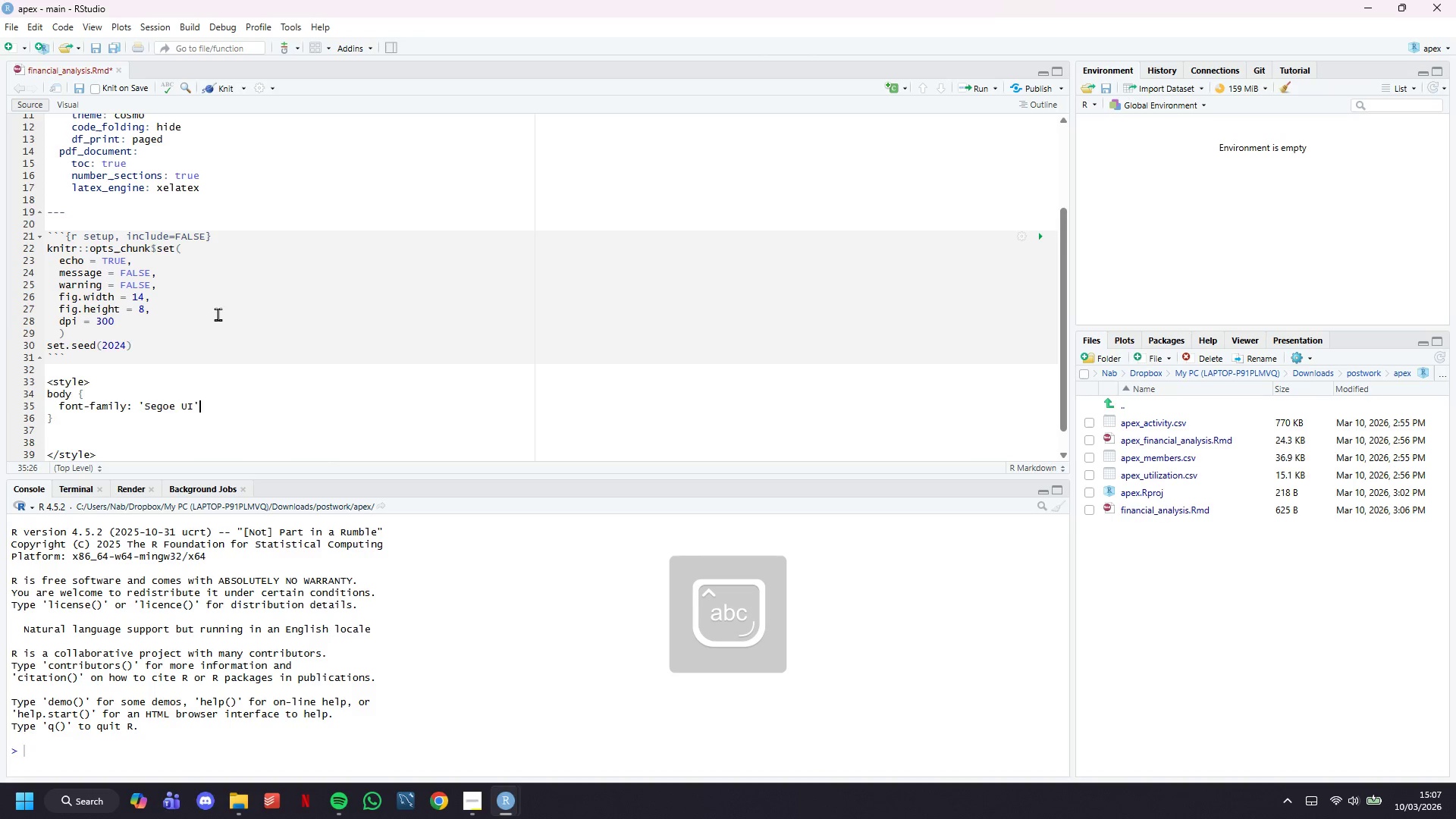 
type(, Tahoma, Geneva, Ber)
key(Backspace)
key(Backspace)
key(Backspace)
type(Verdana, san-)
key(Backspace)
type(s0)
key(Backspace)
type(-serif;)
 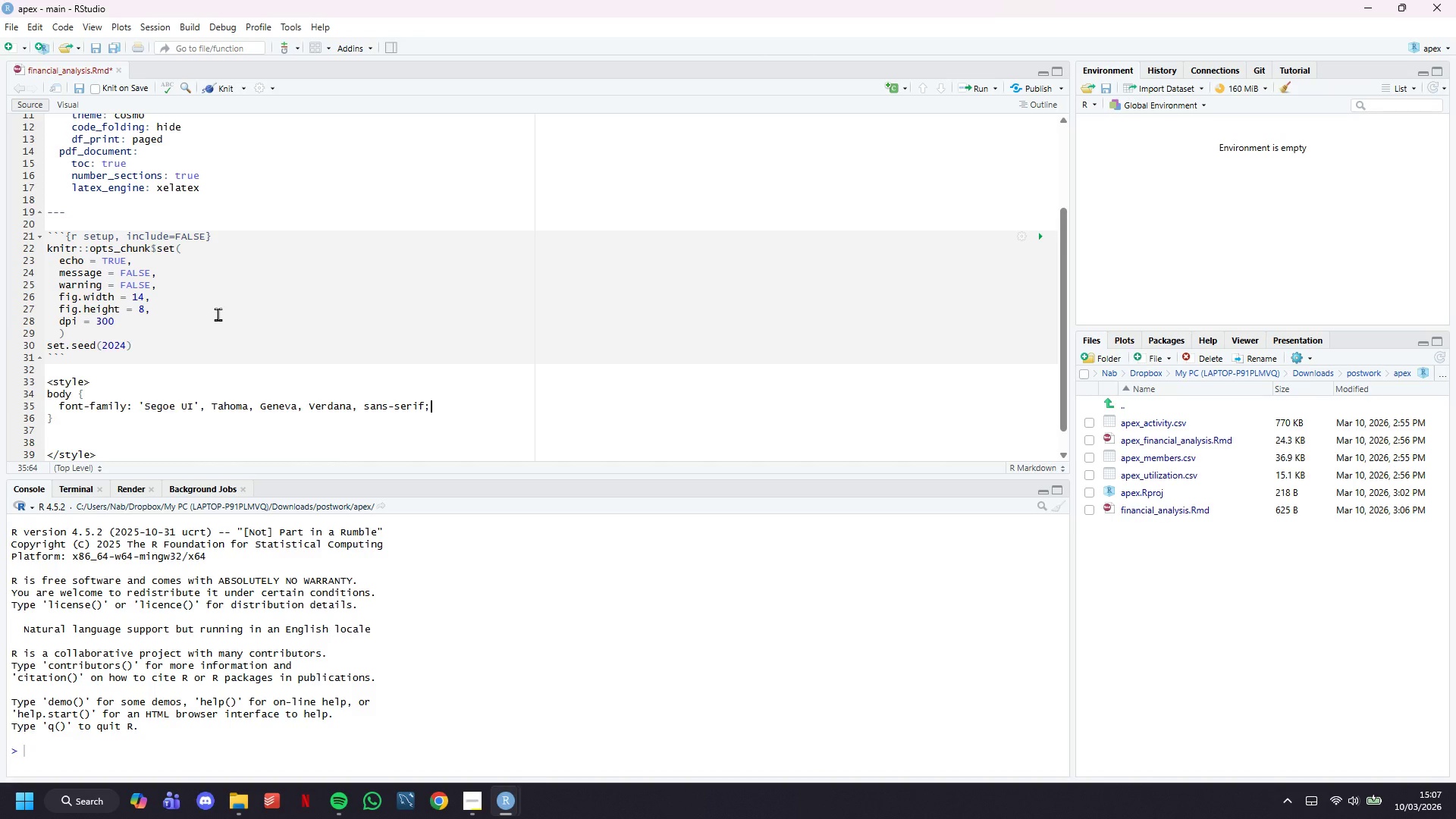 
key(Enter)
 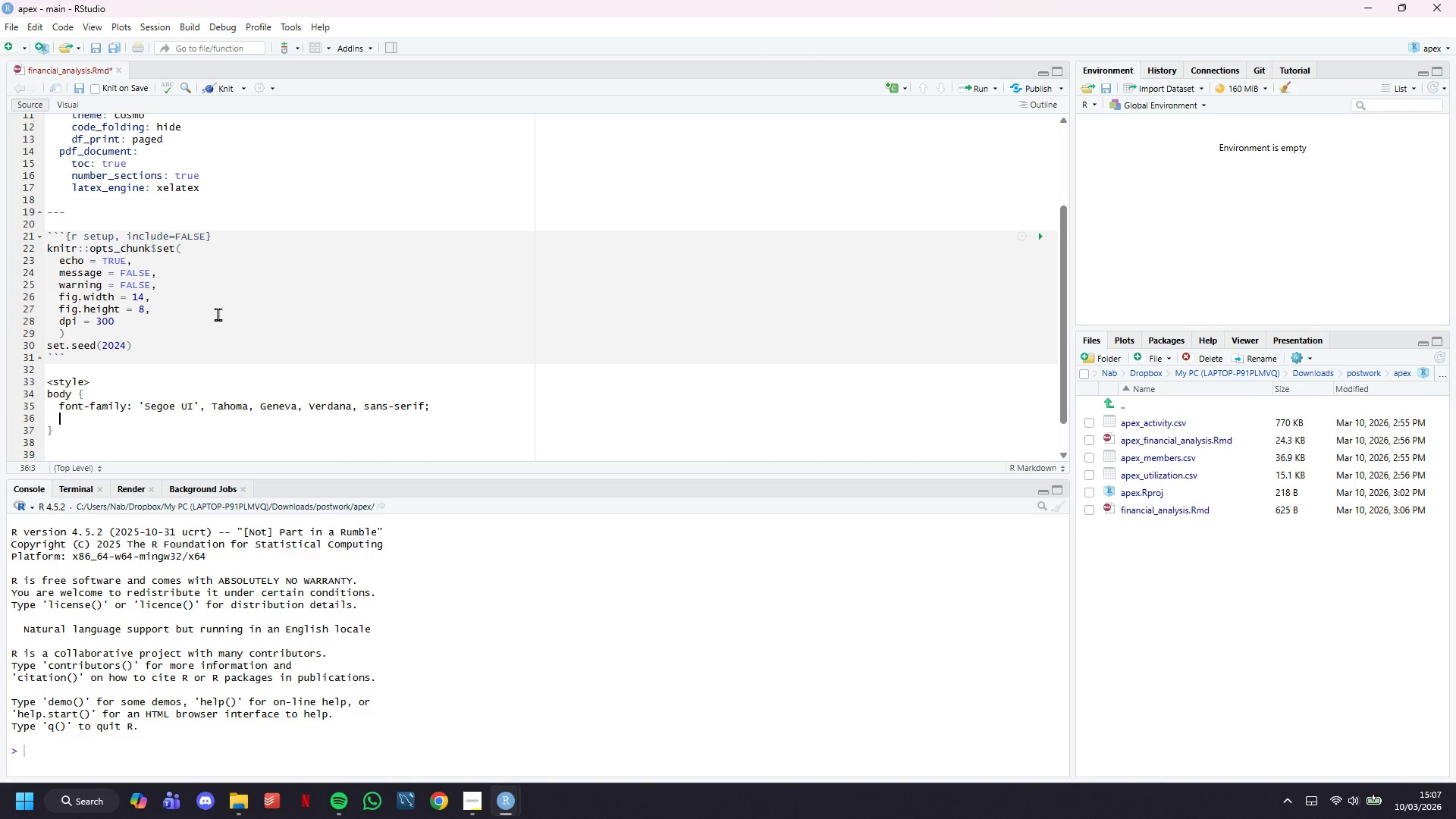 
type(color: #1a1a1a;)
 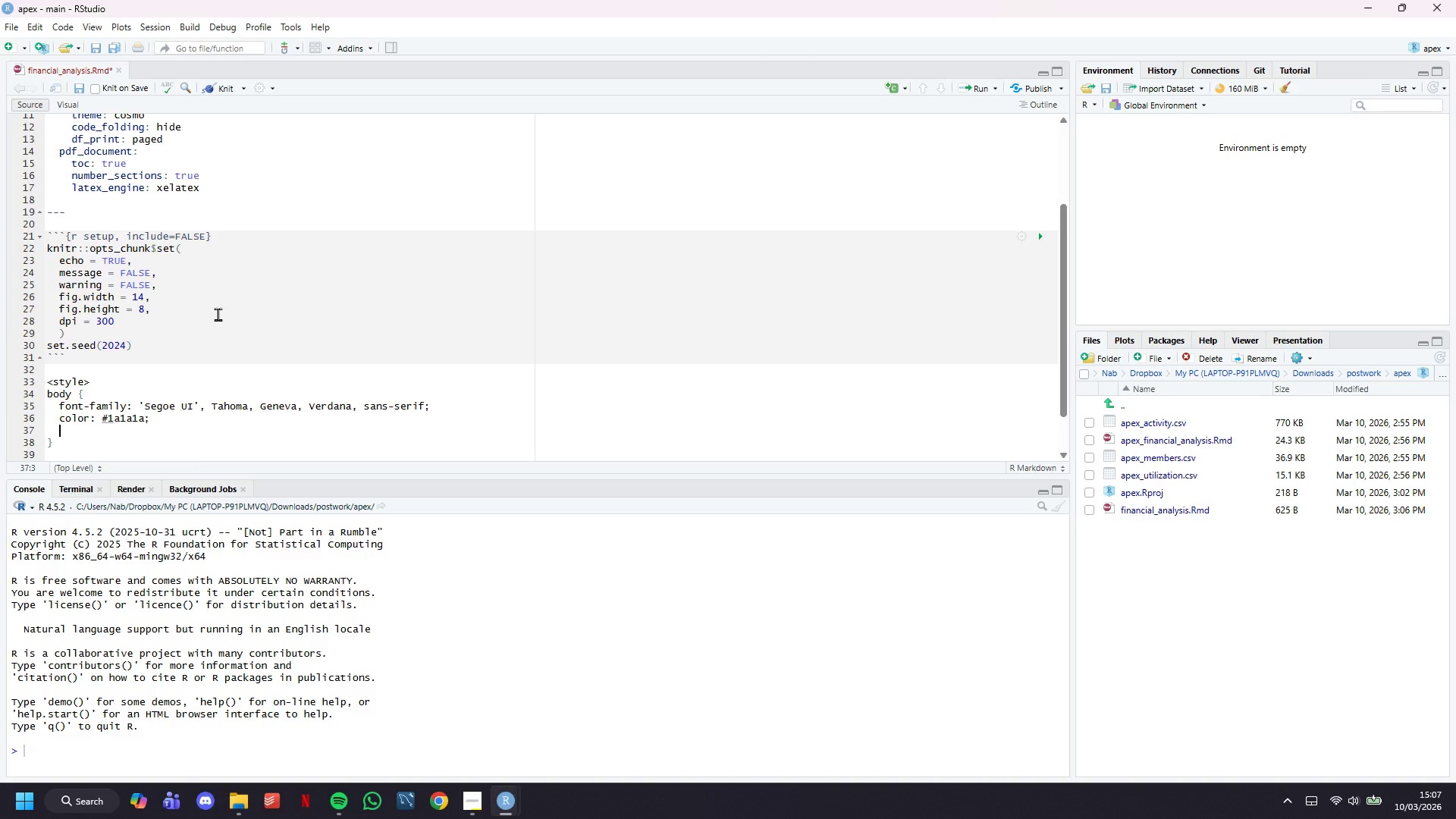 
 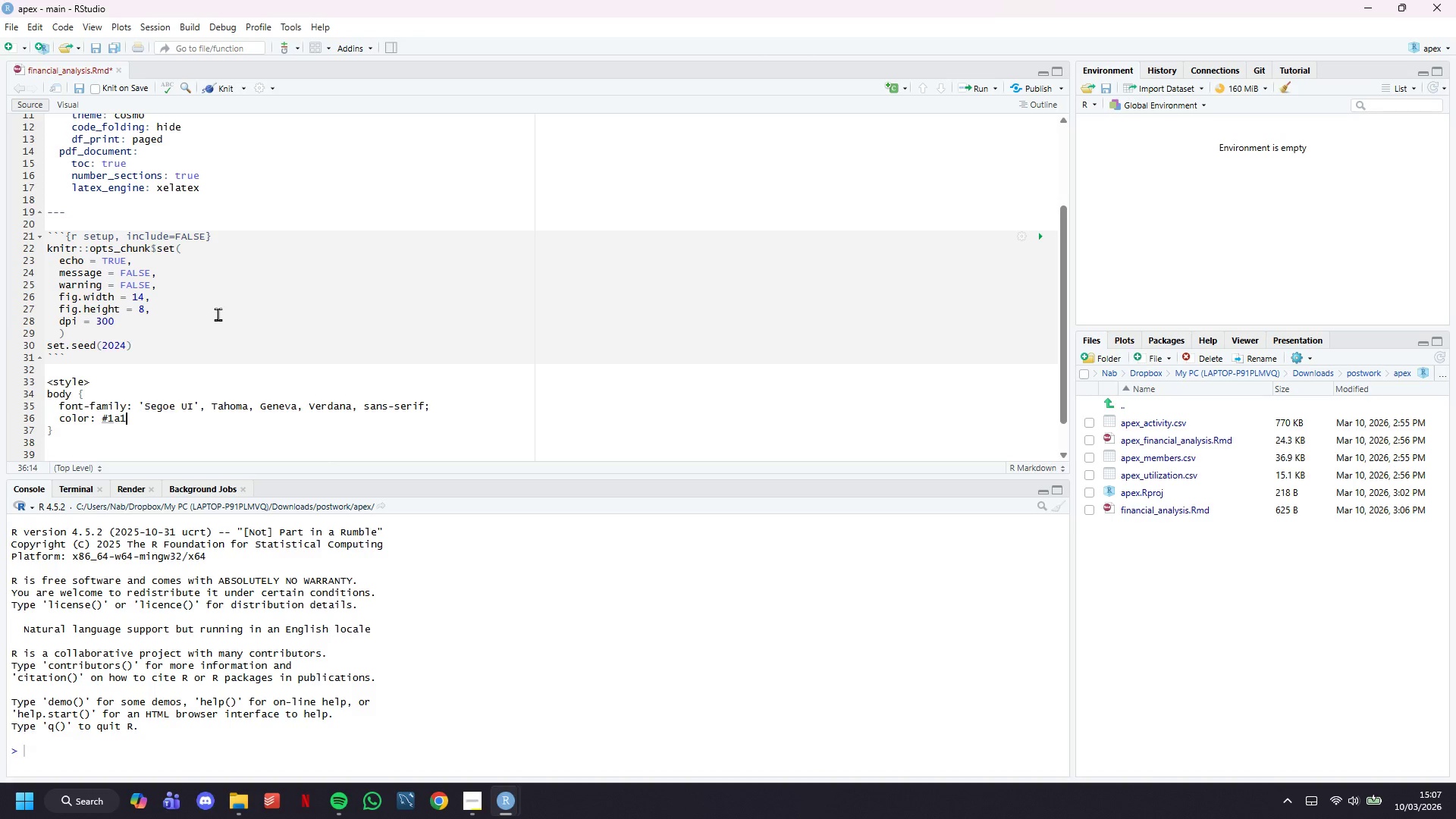 
key(Enter)
 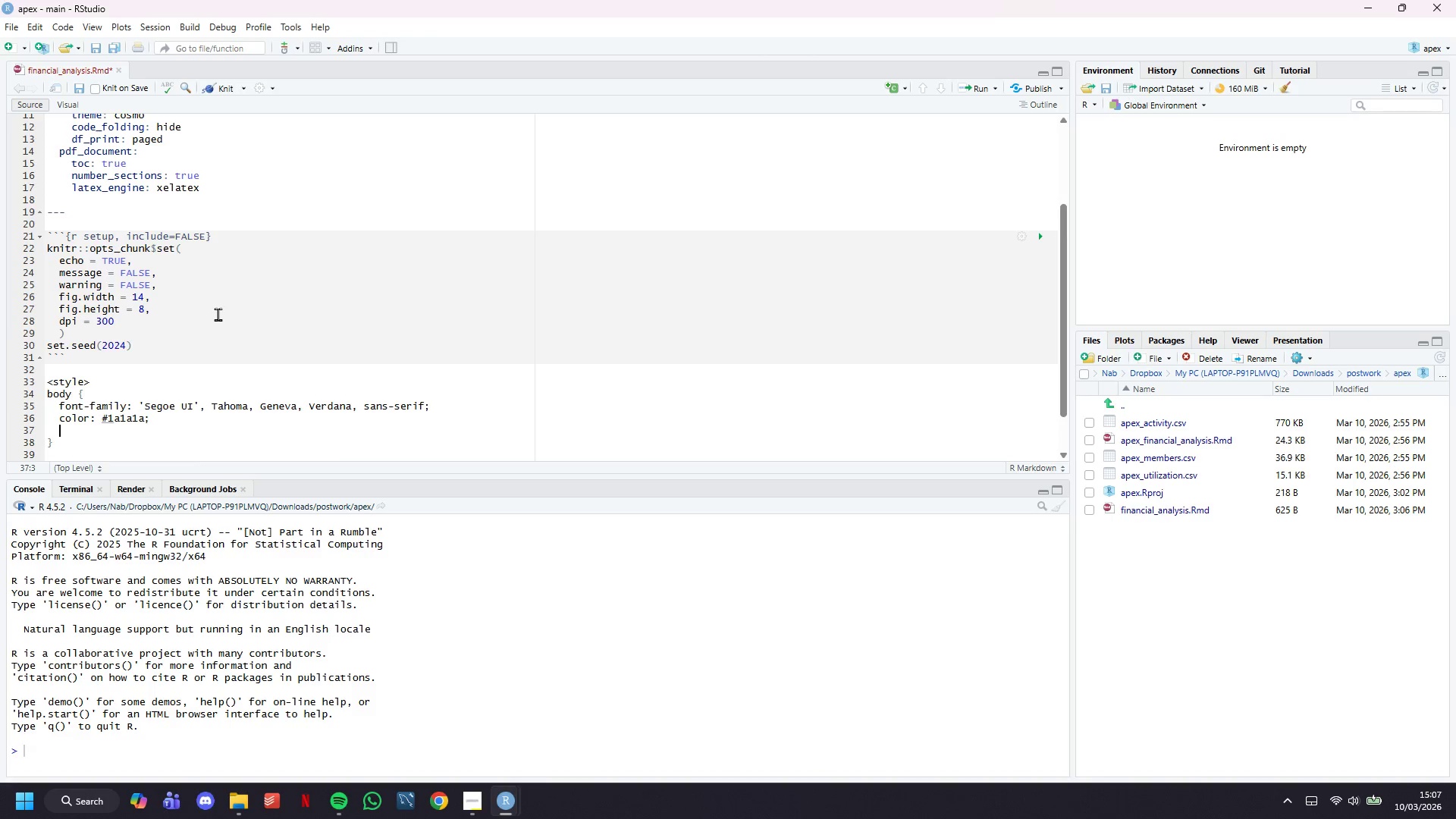 
type(line-height: 1.7;)
 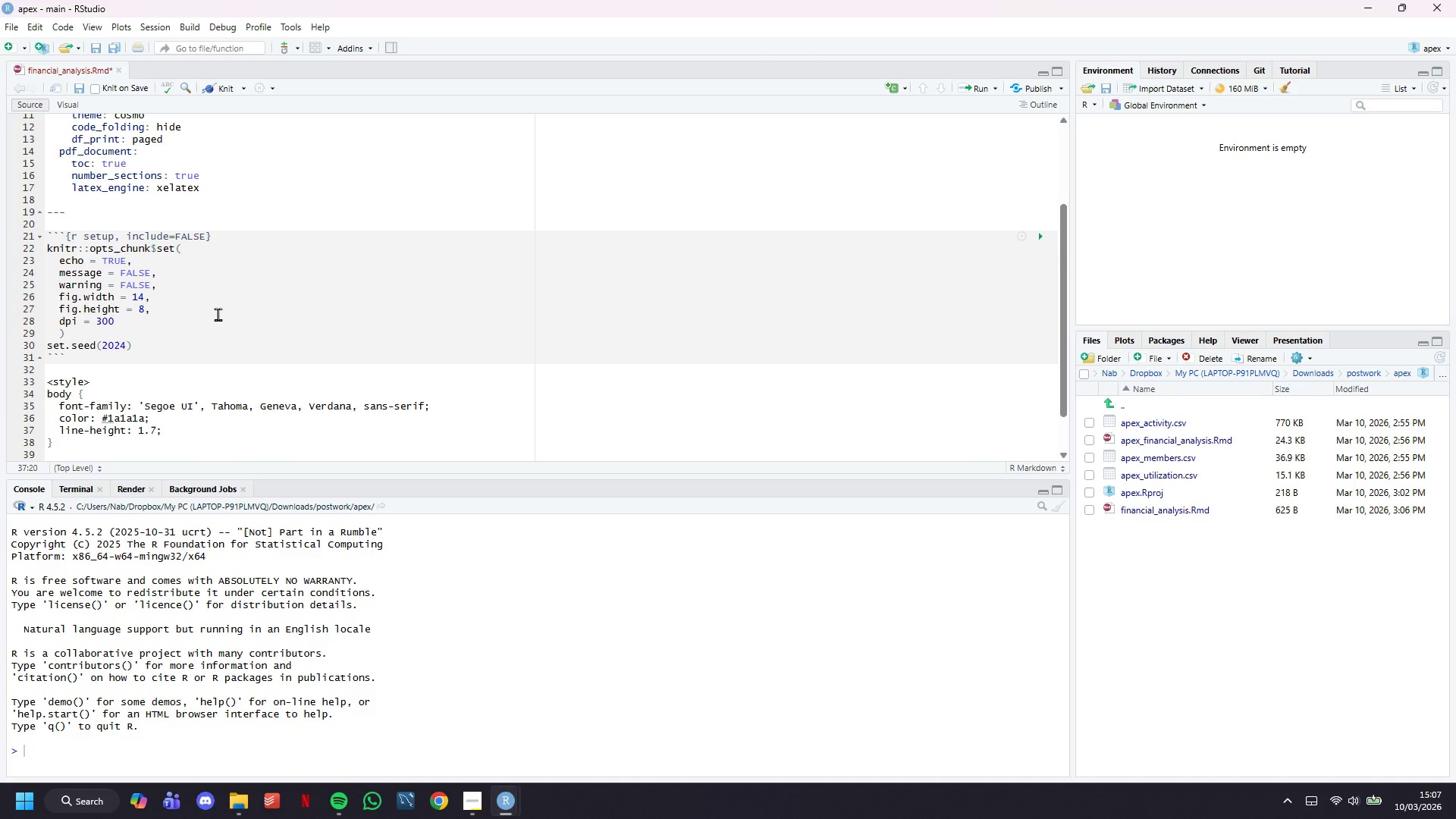 
scroll: coordinate [221, 333], scroll_direction: down, amount: 5.0
 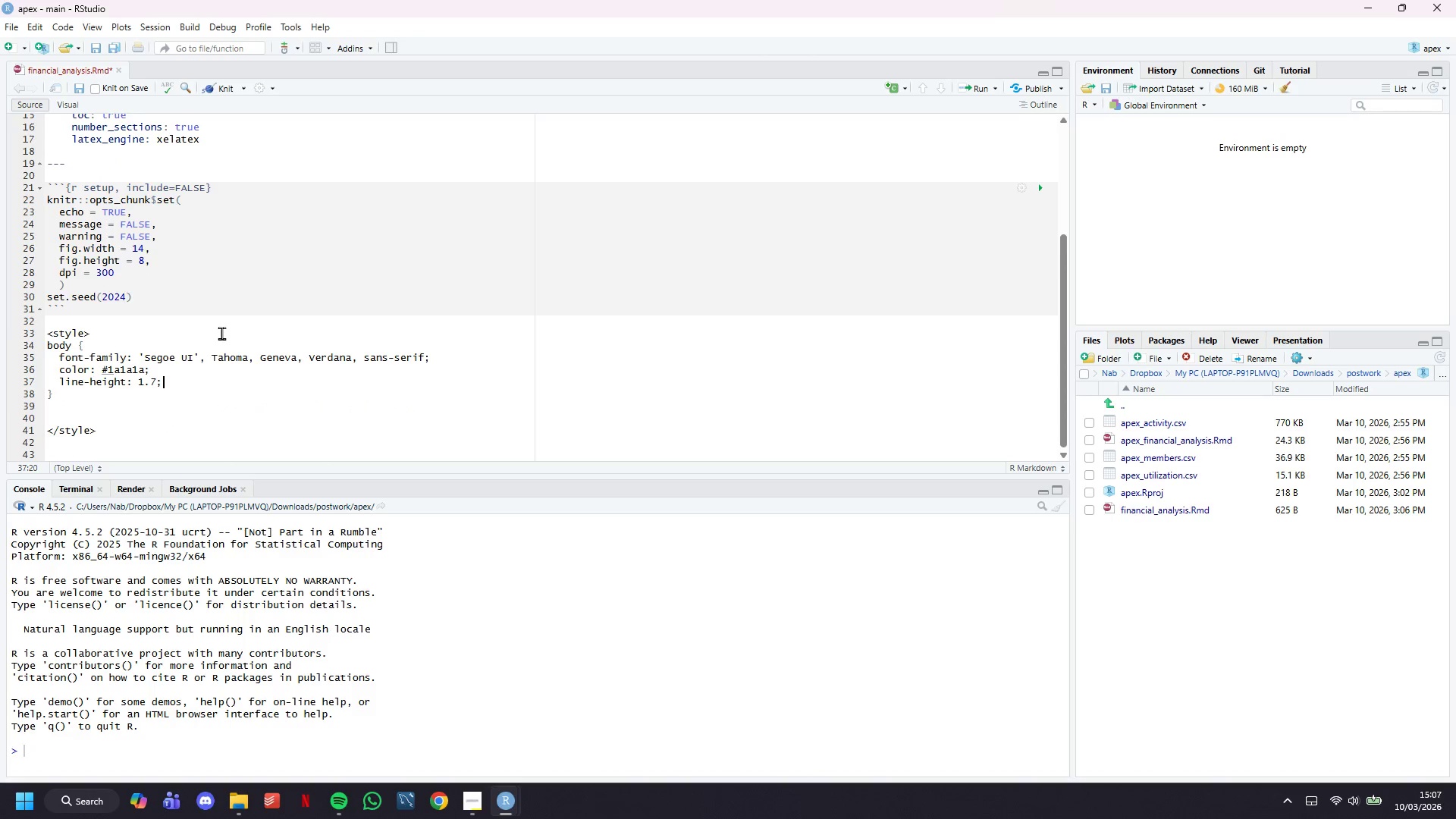 
key(ArrowDown)
 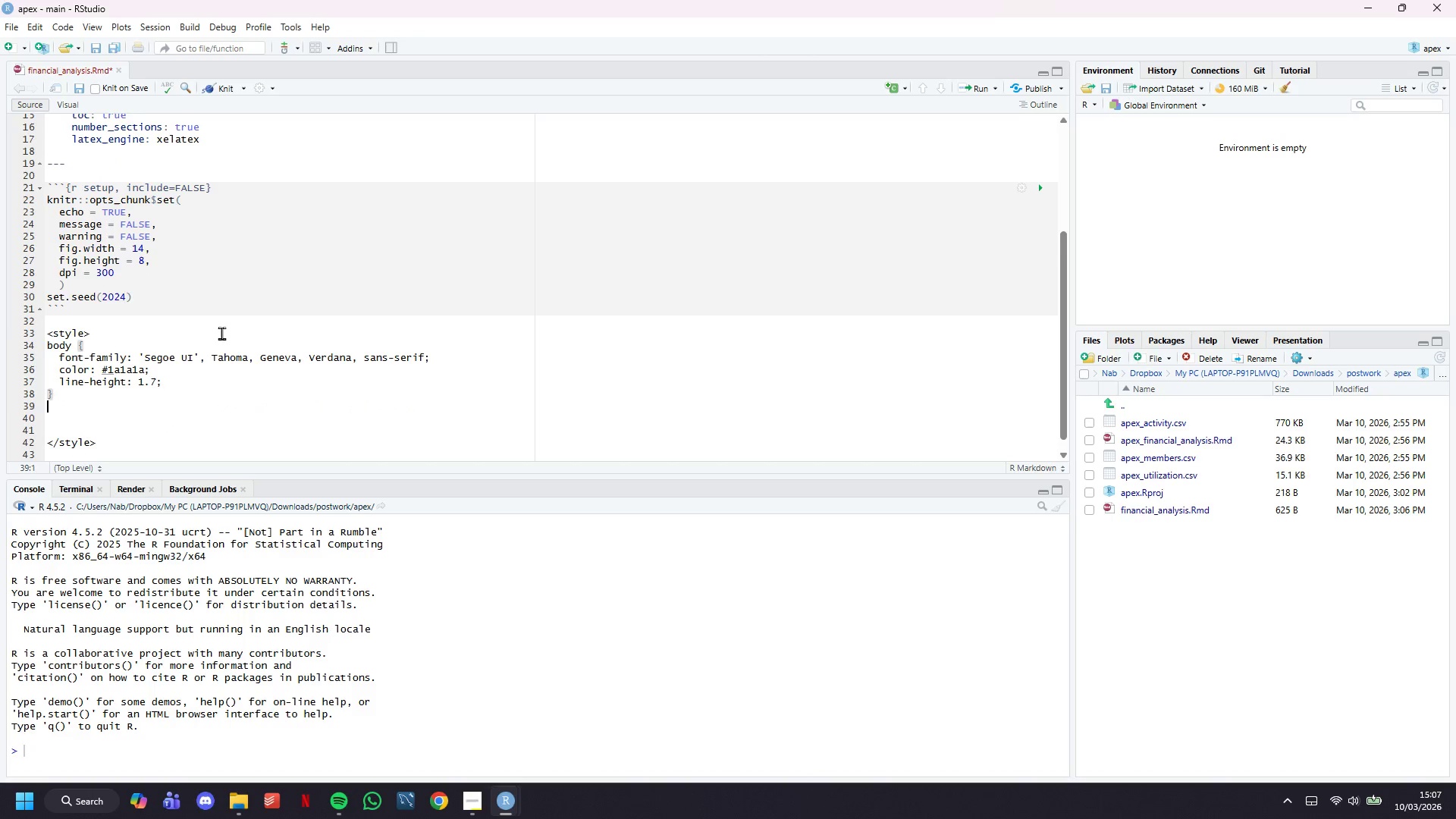 
key(Enter)
 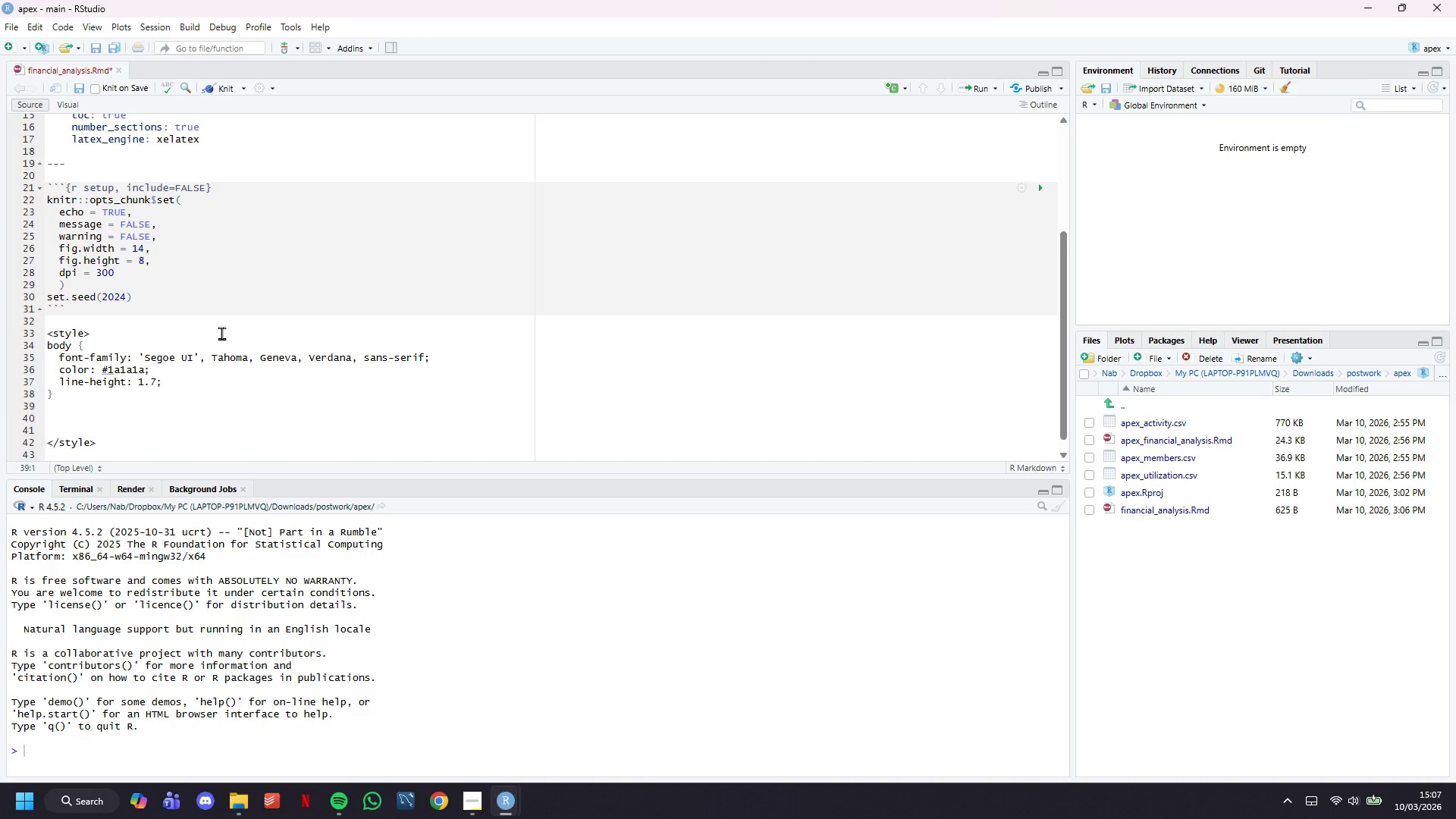 
type(h1, h2, h3 {)
 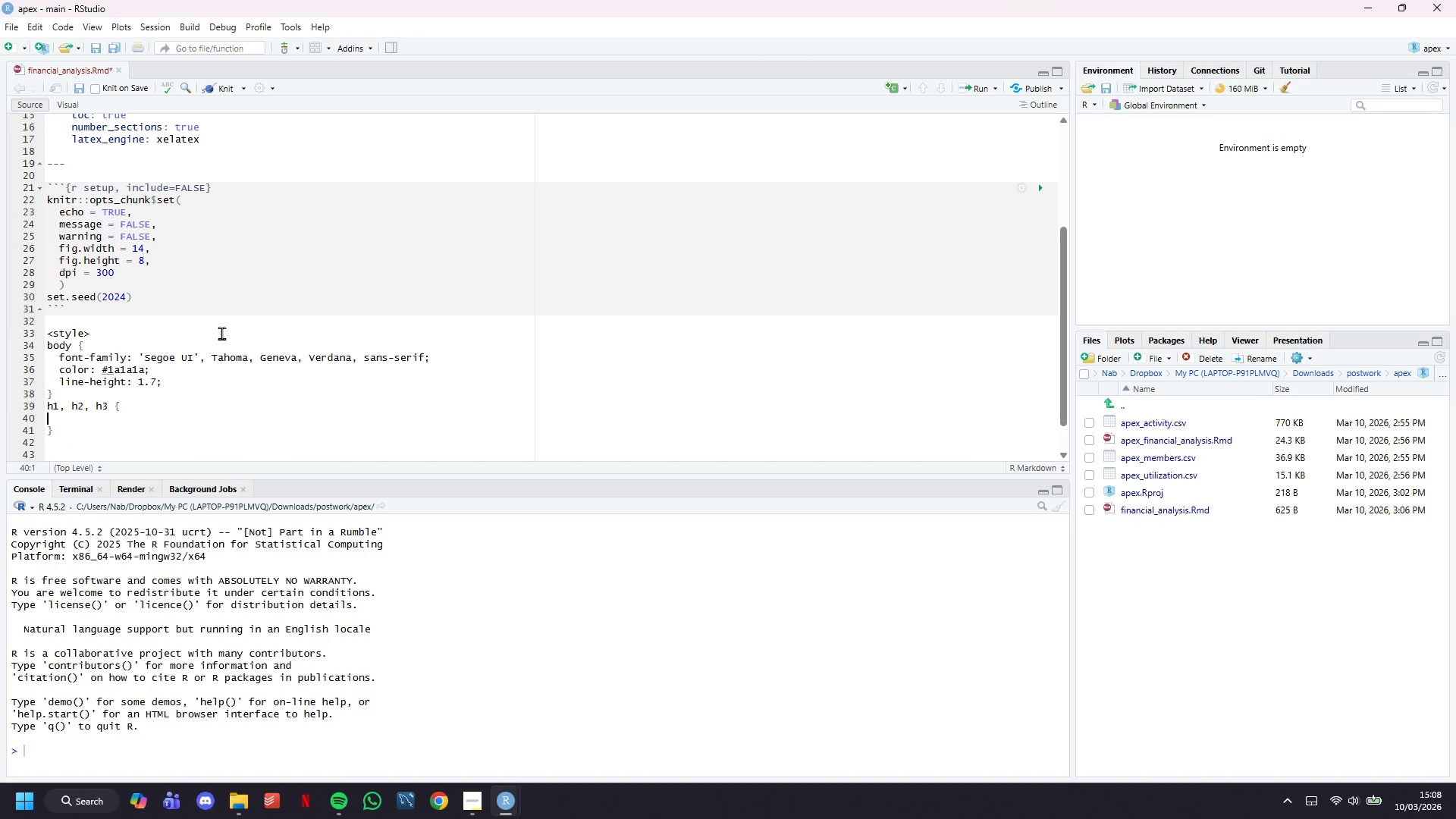 
 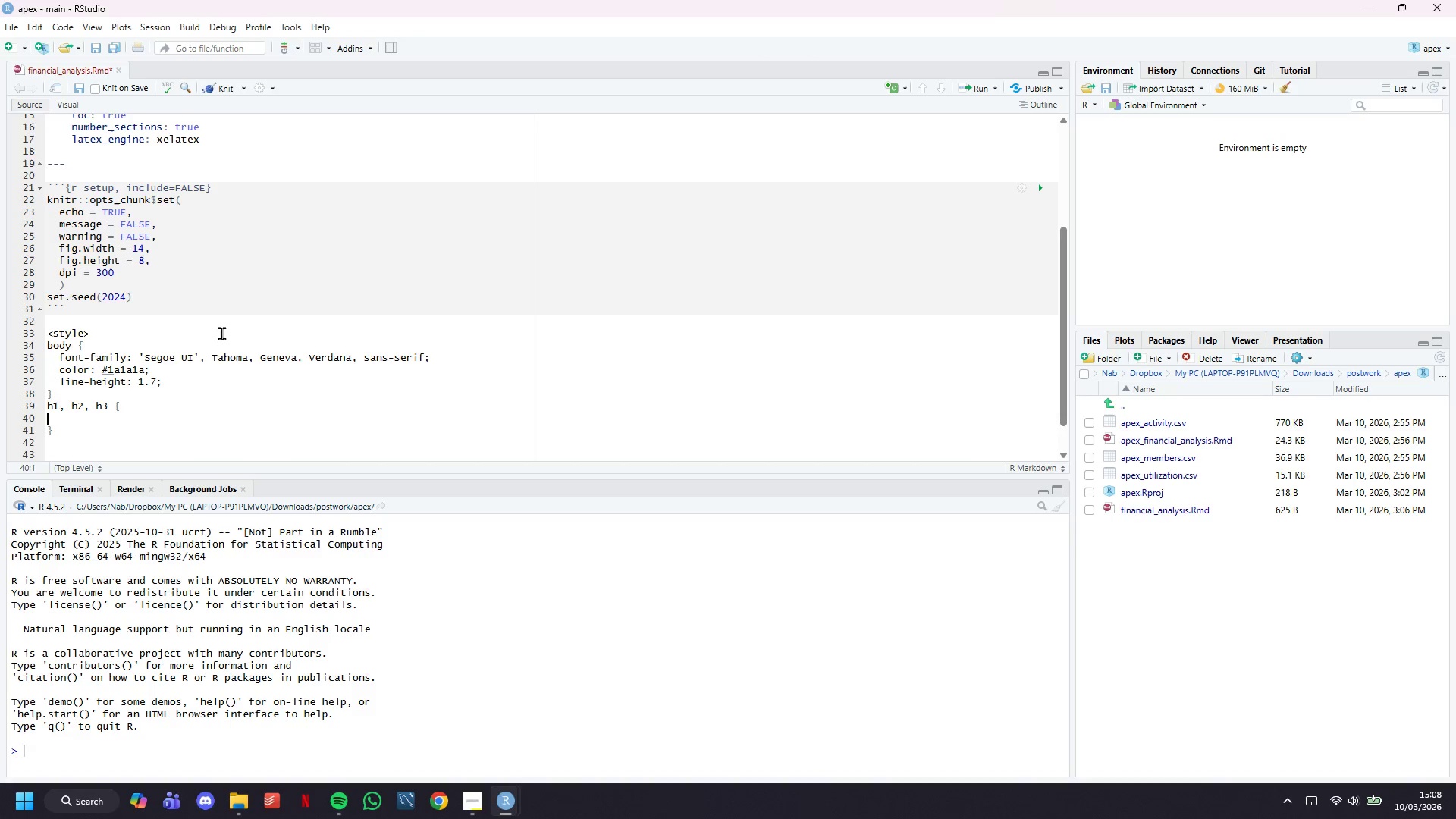 
key(Enter)
 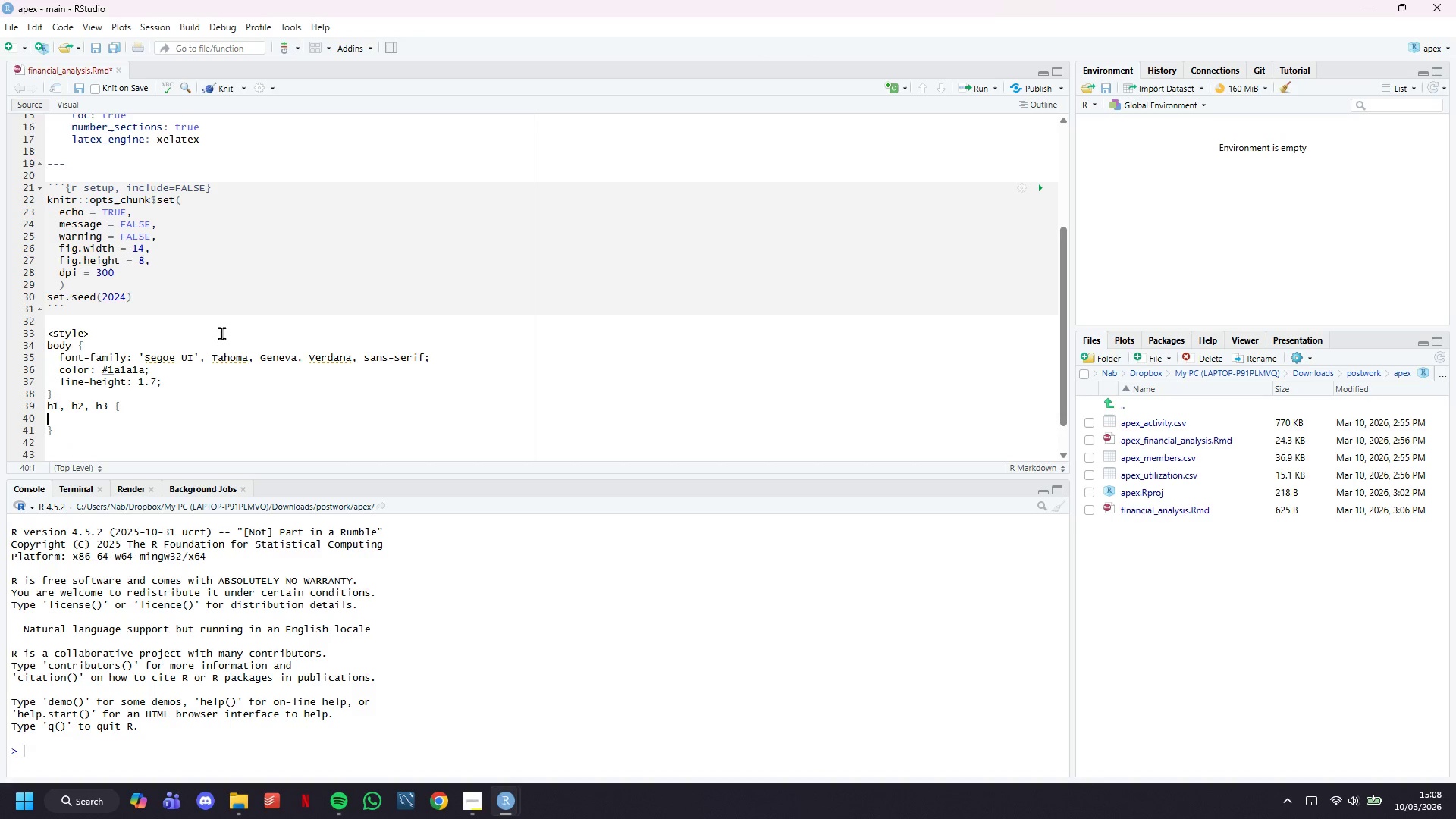 
wait(11.19)
 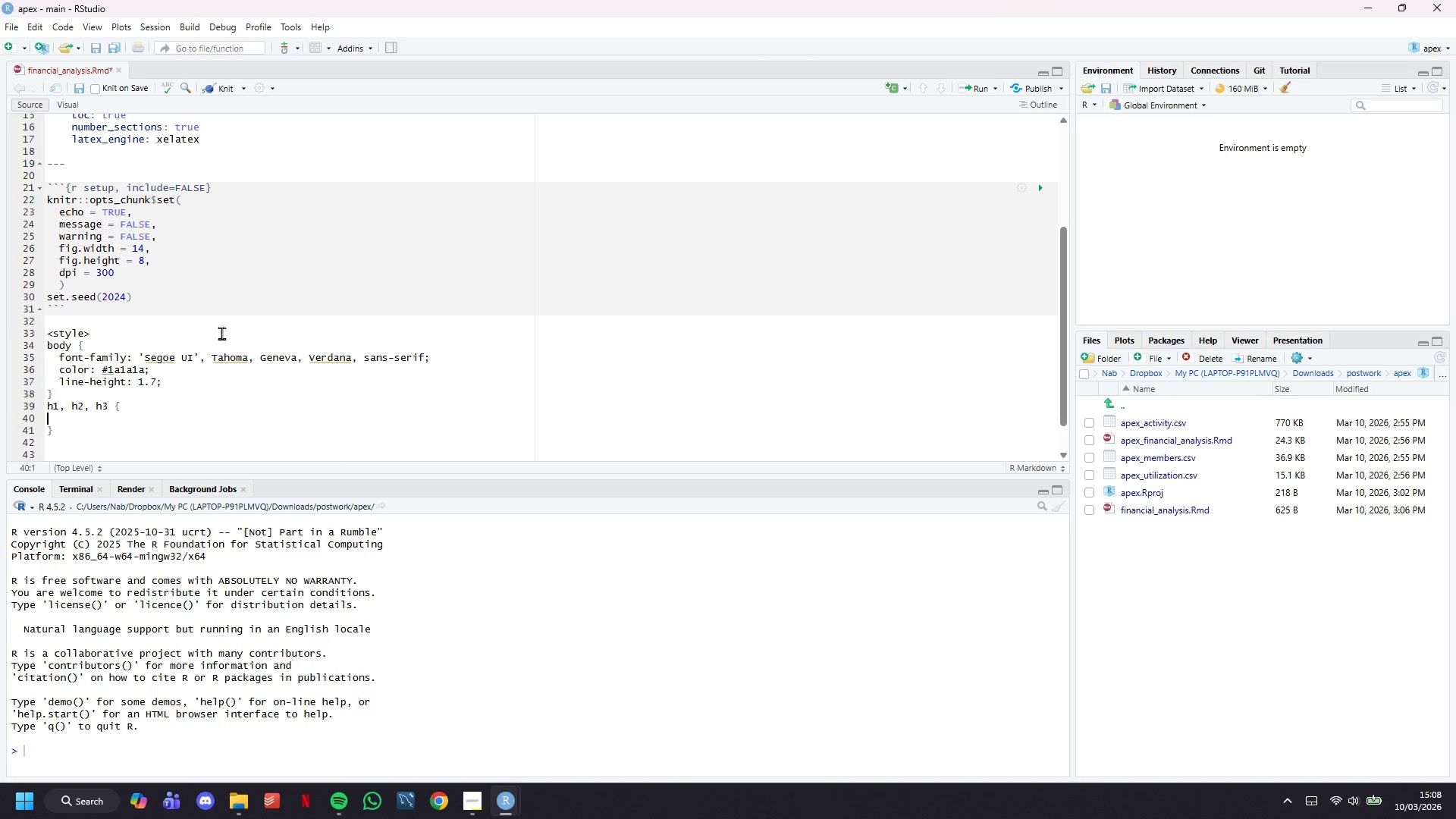 
key(Tab)
type(color: #d3)
 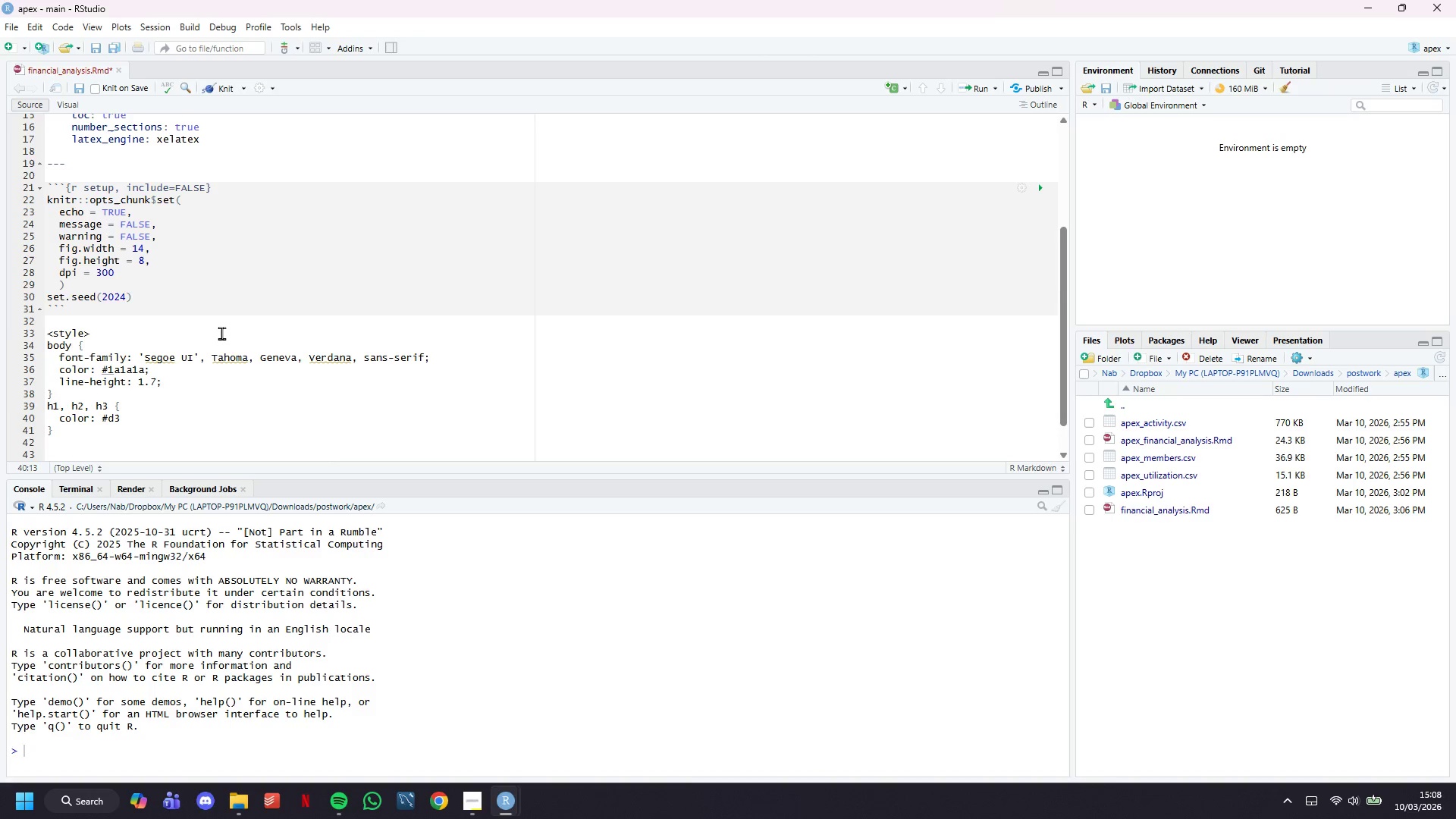 
type(2f2f;)
 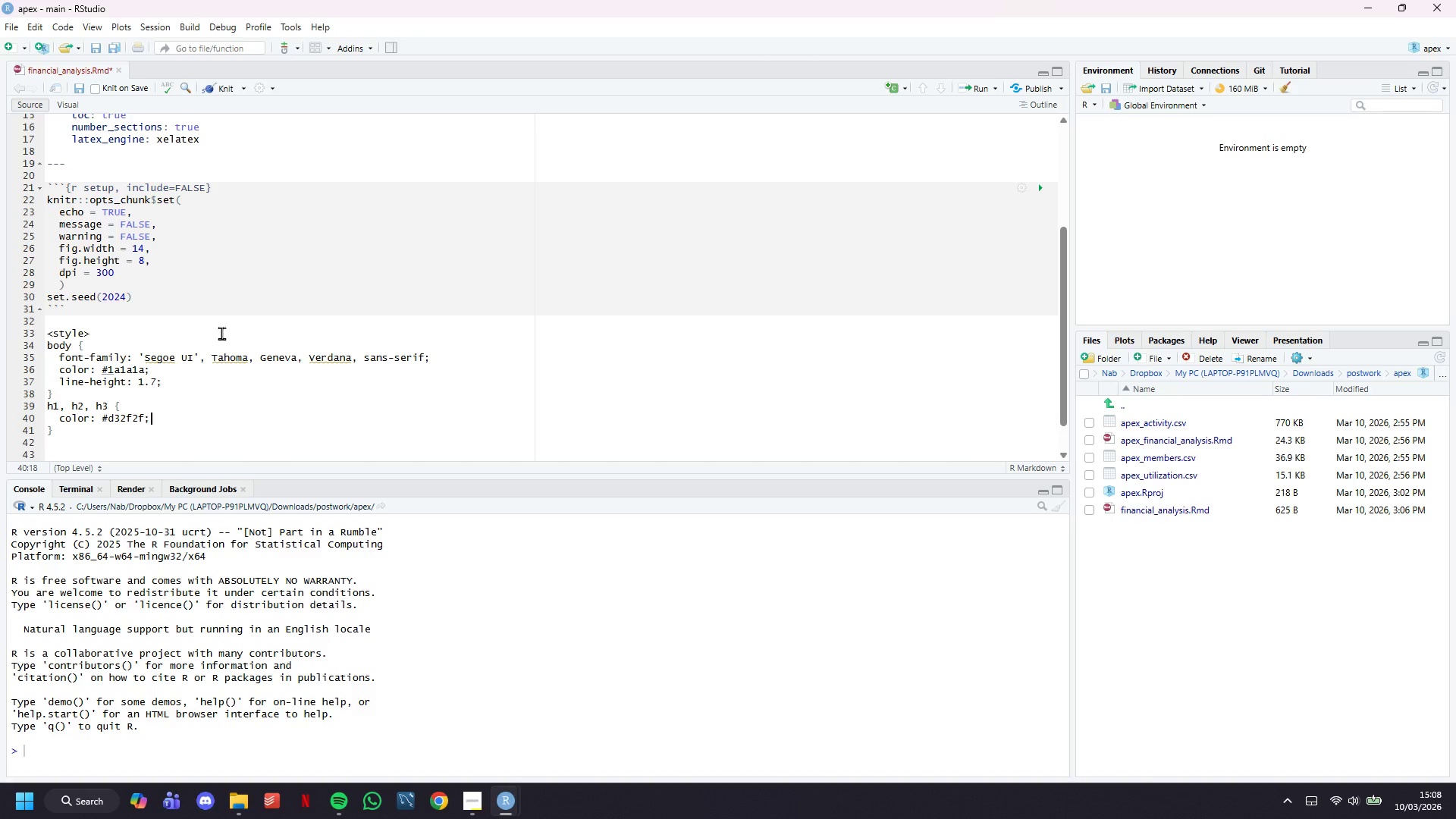 
key(Enter)
 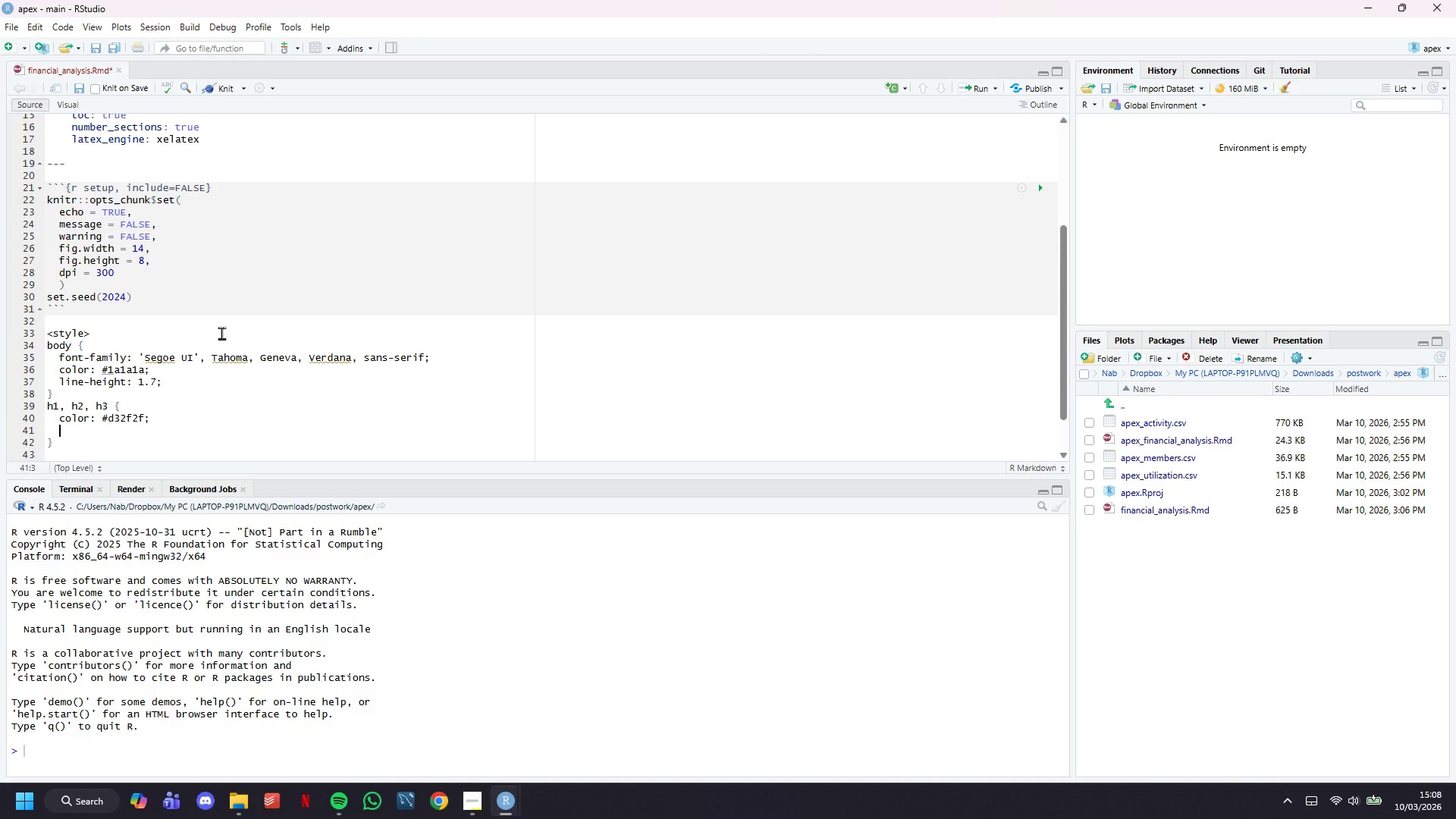 
type(font-weight: #)
key(Backspace)
type(700;)
 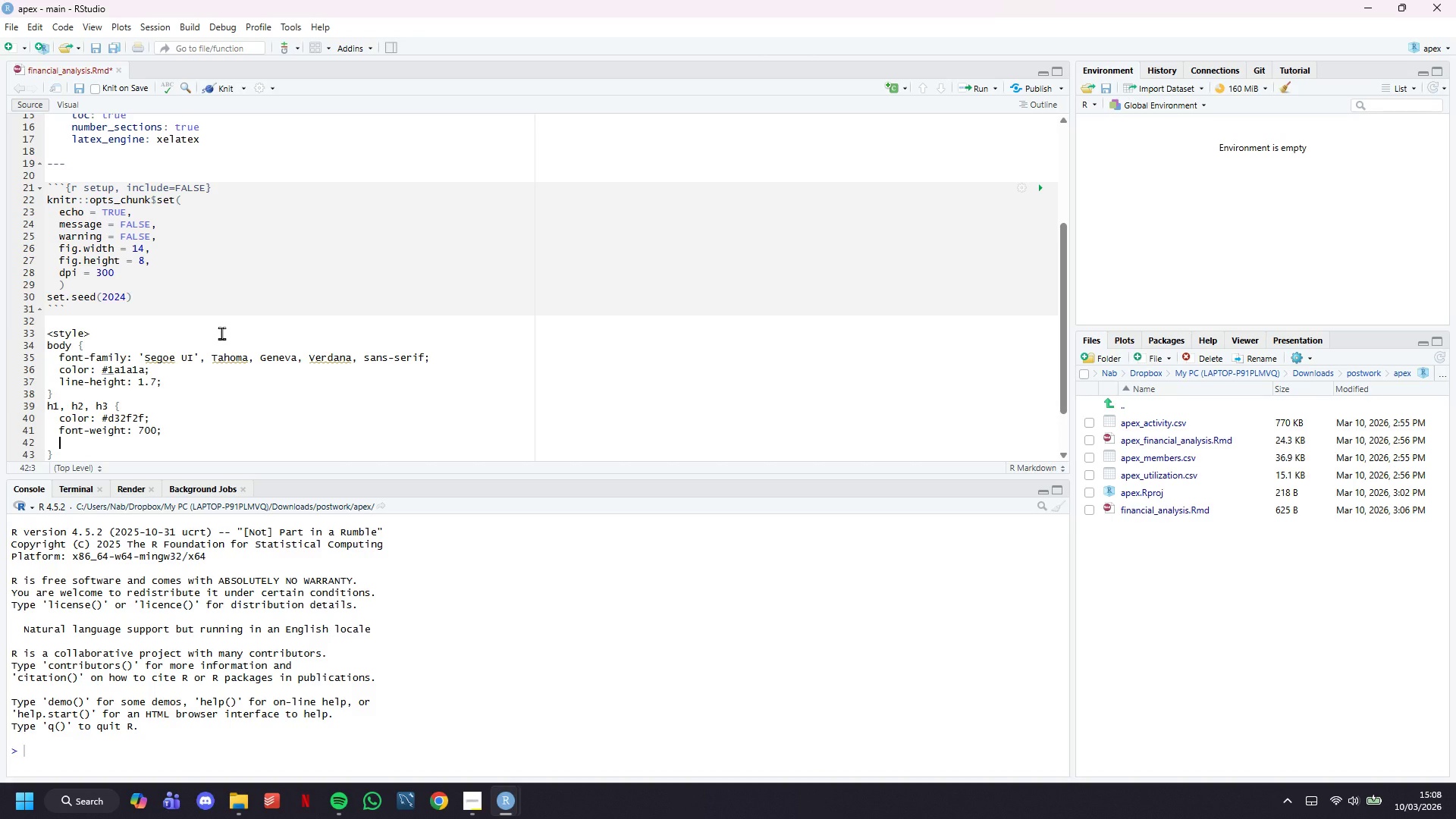 
 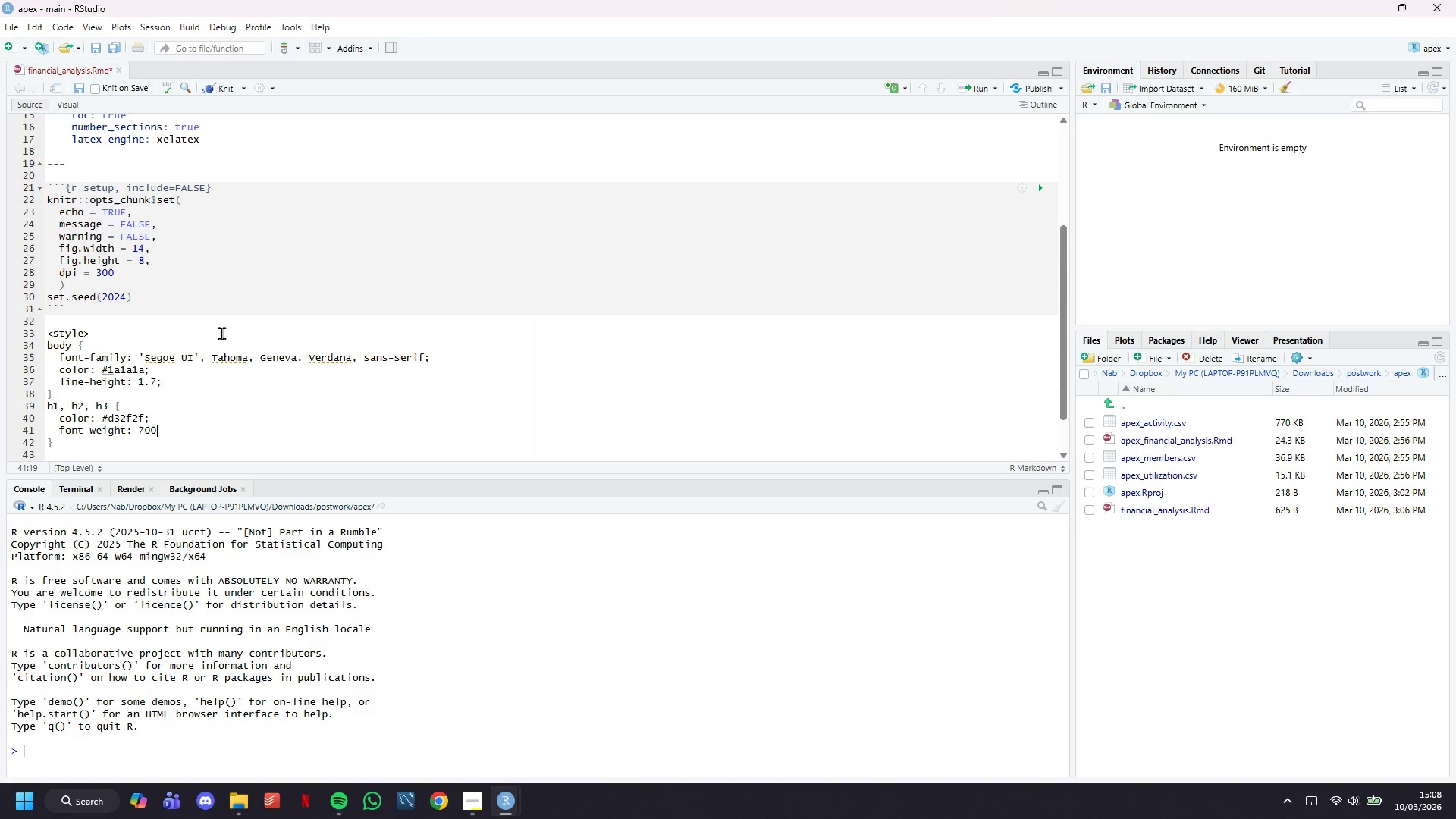 
key(Enter)
 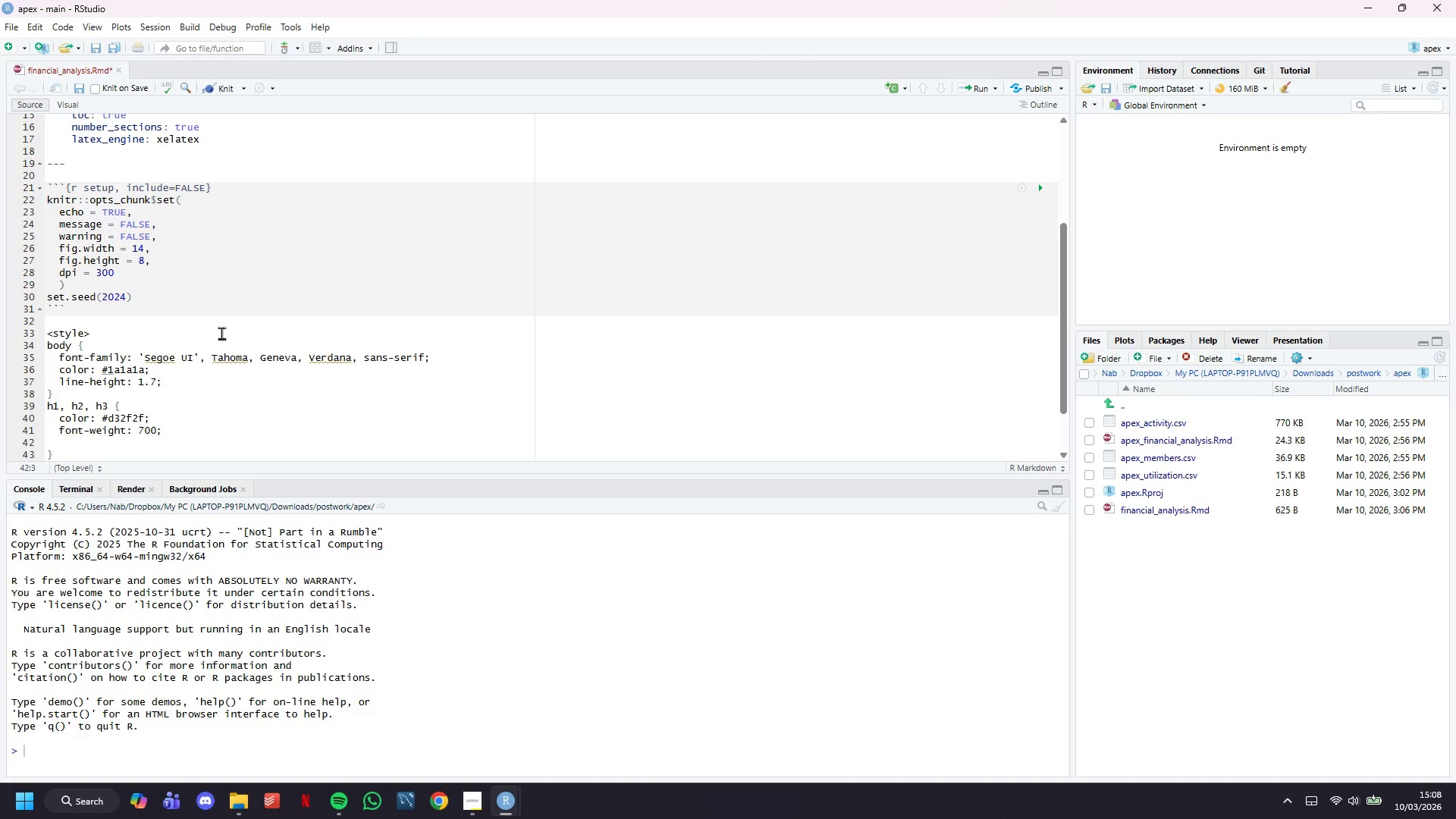 
scroll: coordinate [221, 333], scroll_direction: down, amount: 7.0
 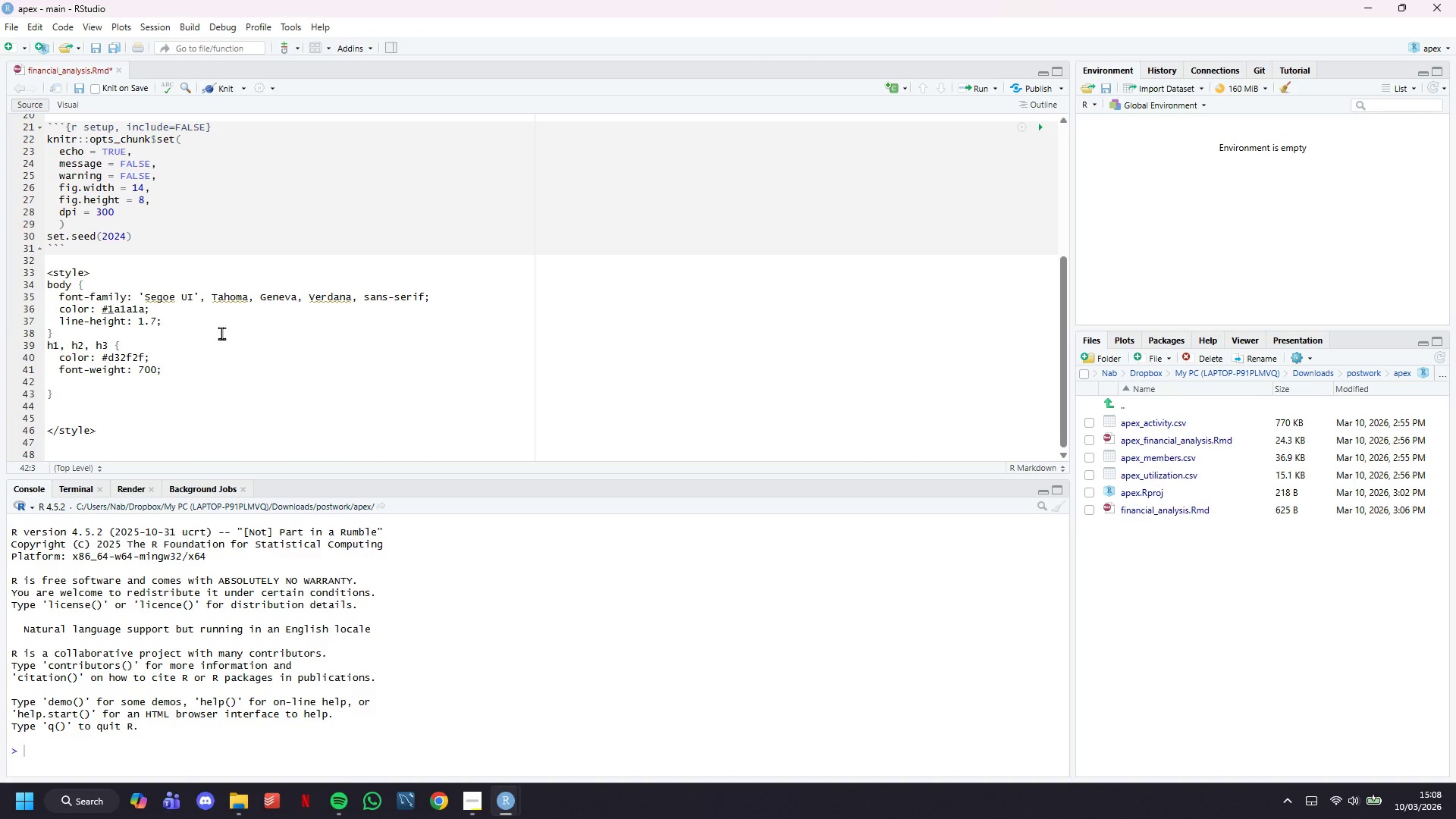 
type(text-transform: uppercase;)
 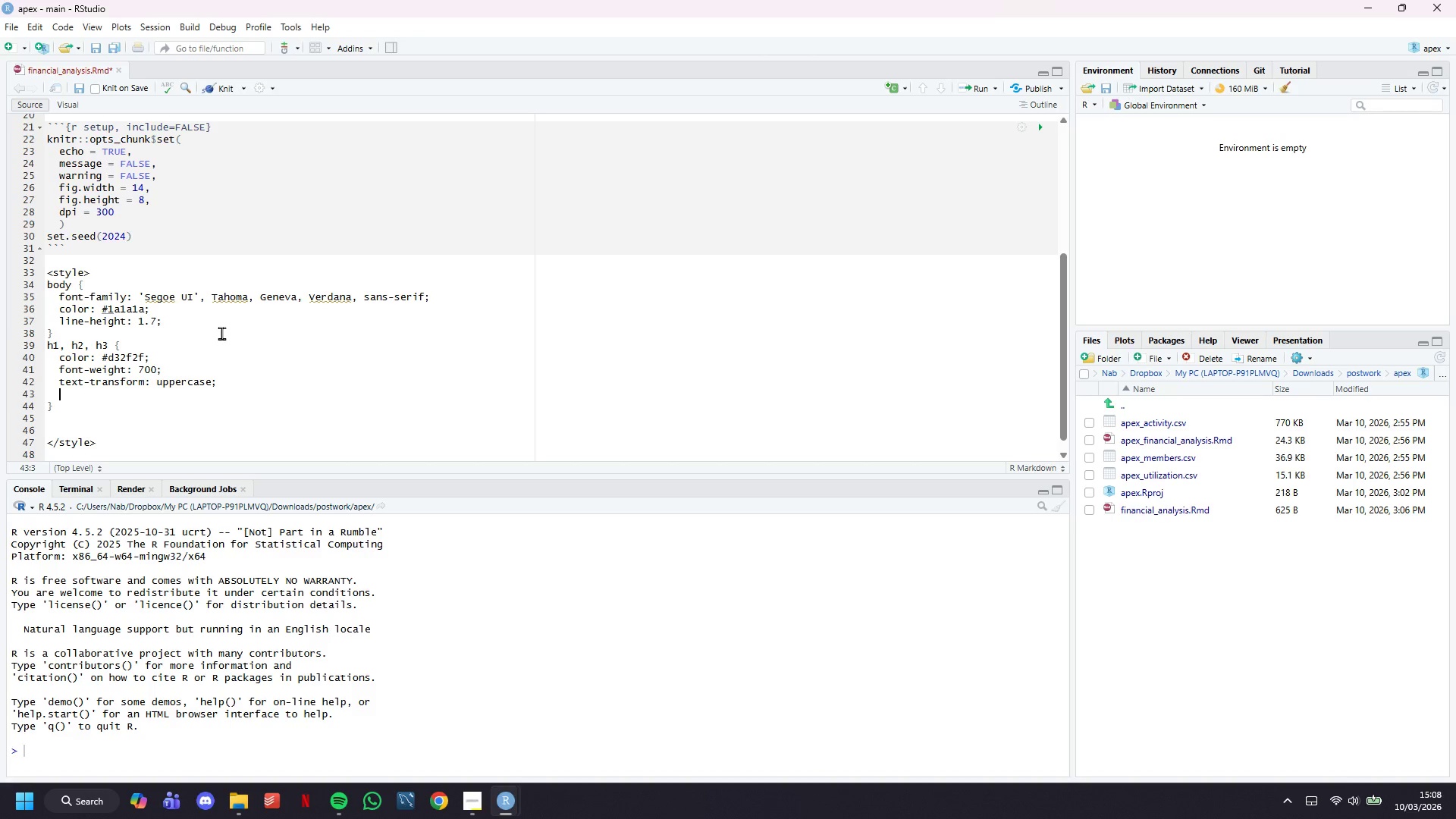 
key(Enter)
 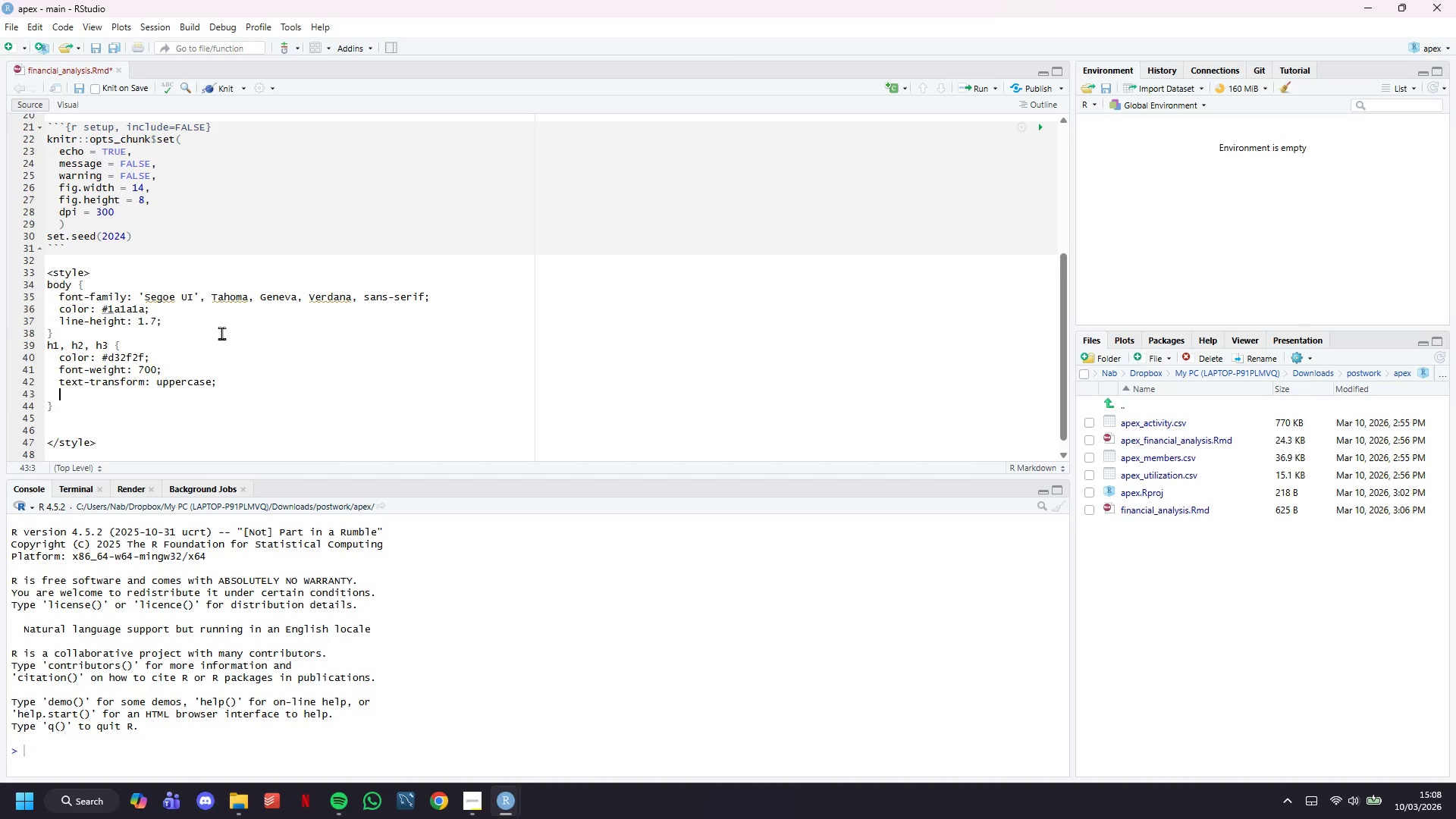 
type(letter-spacing: 1px;)
 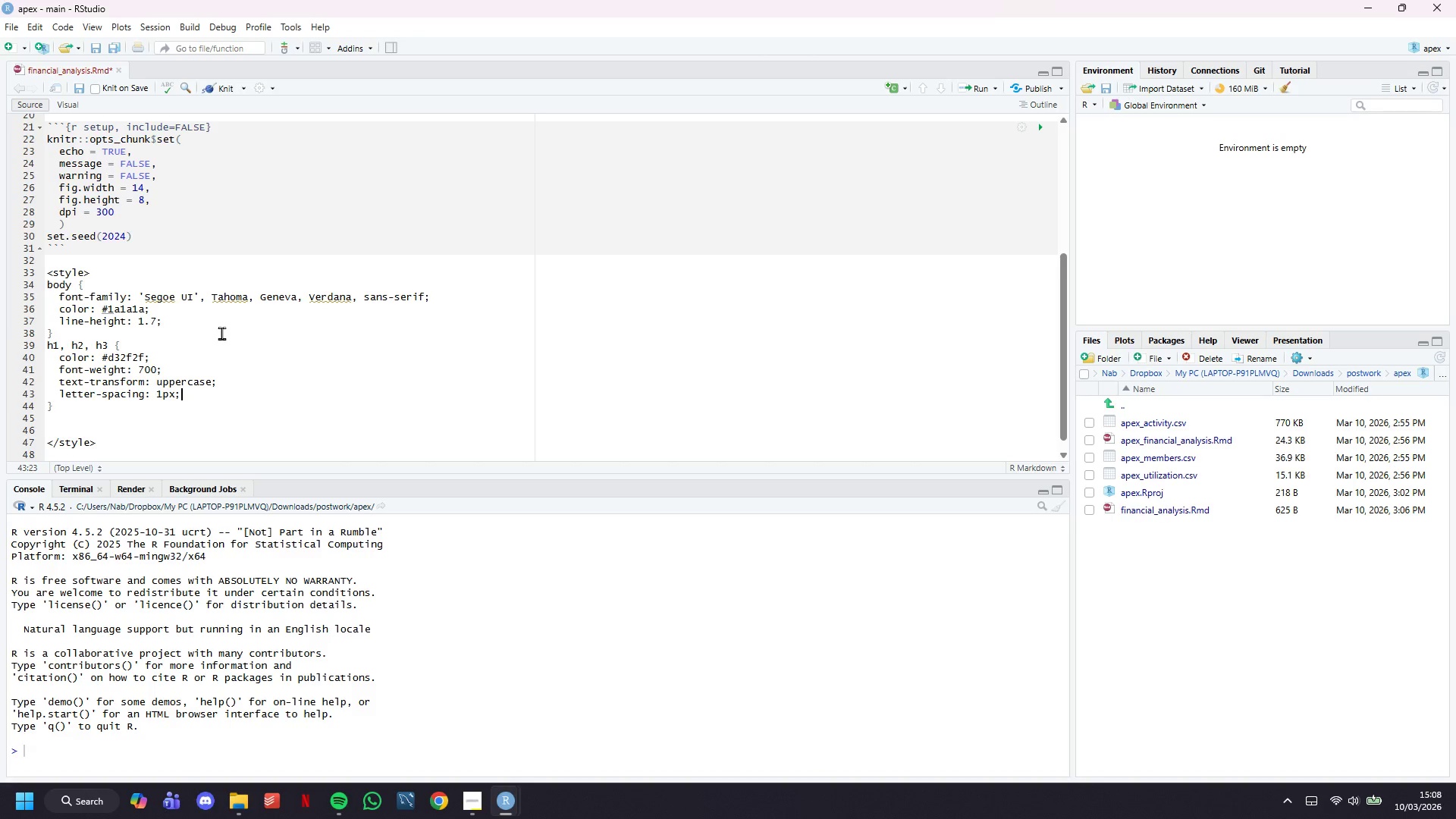 
key(ArrowDown)
 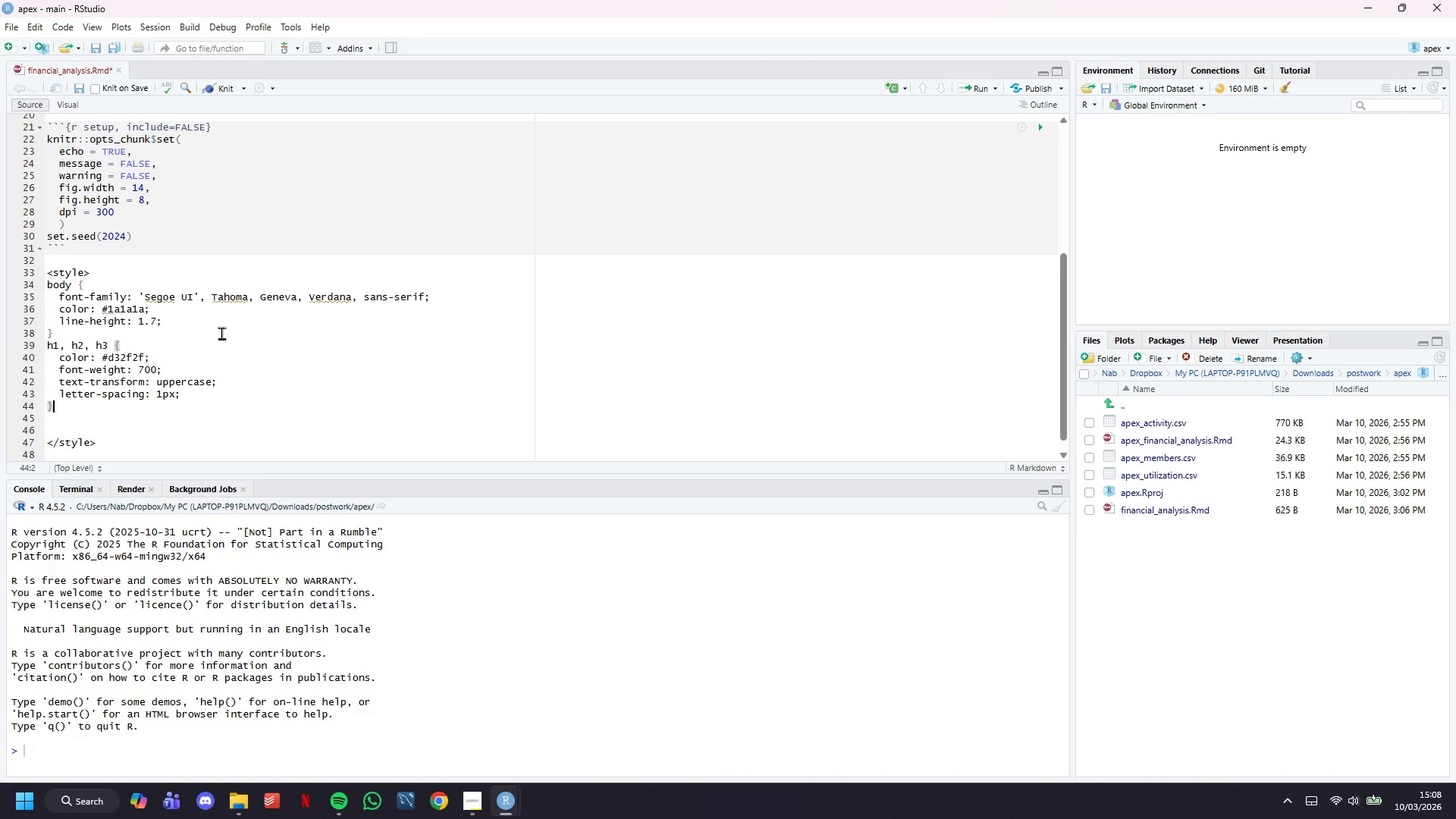 
key(Enter)
 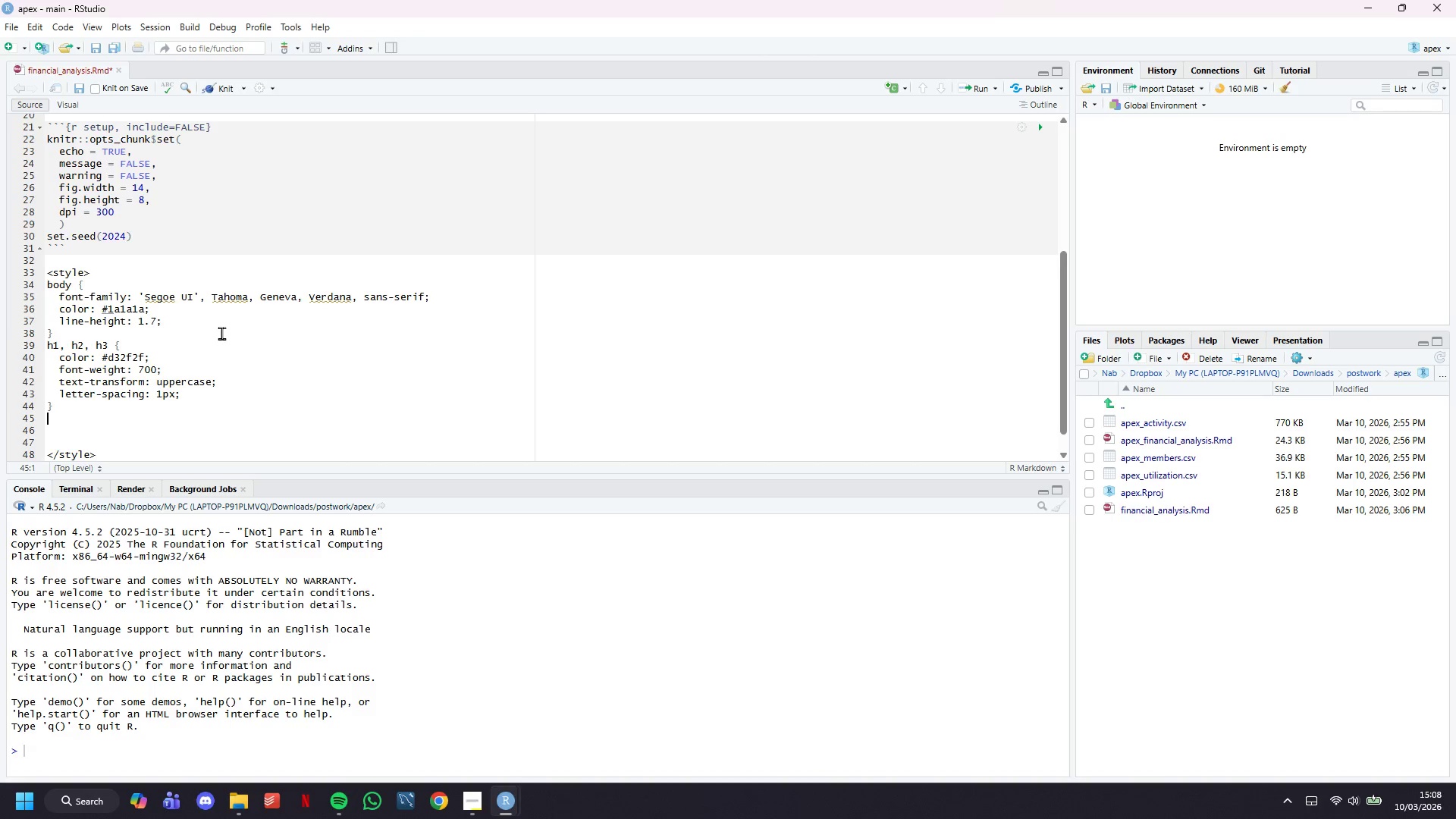 
type(h1 {)
 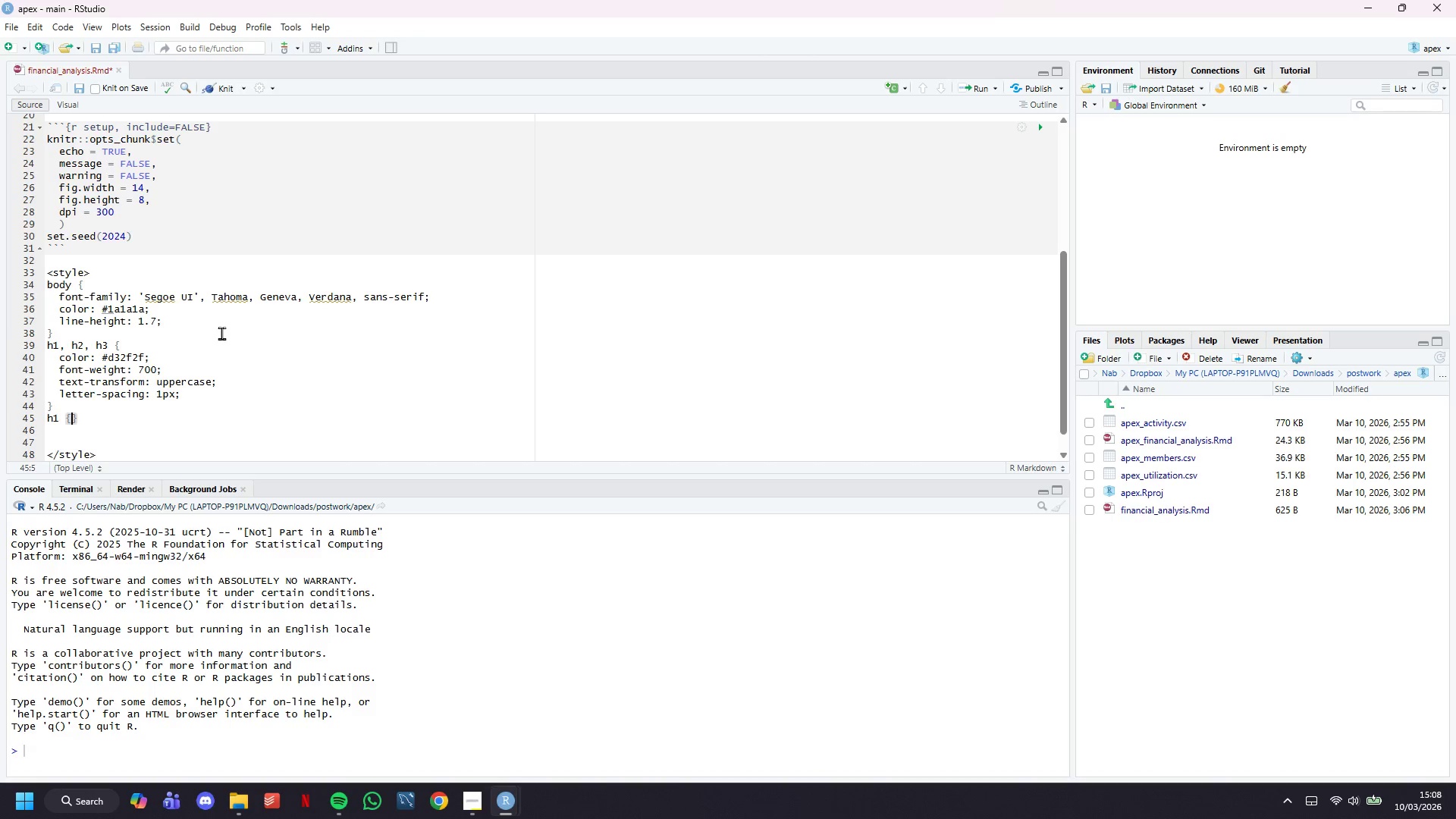 
key(Enter)
 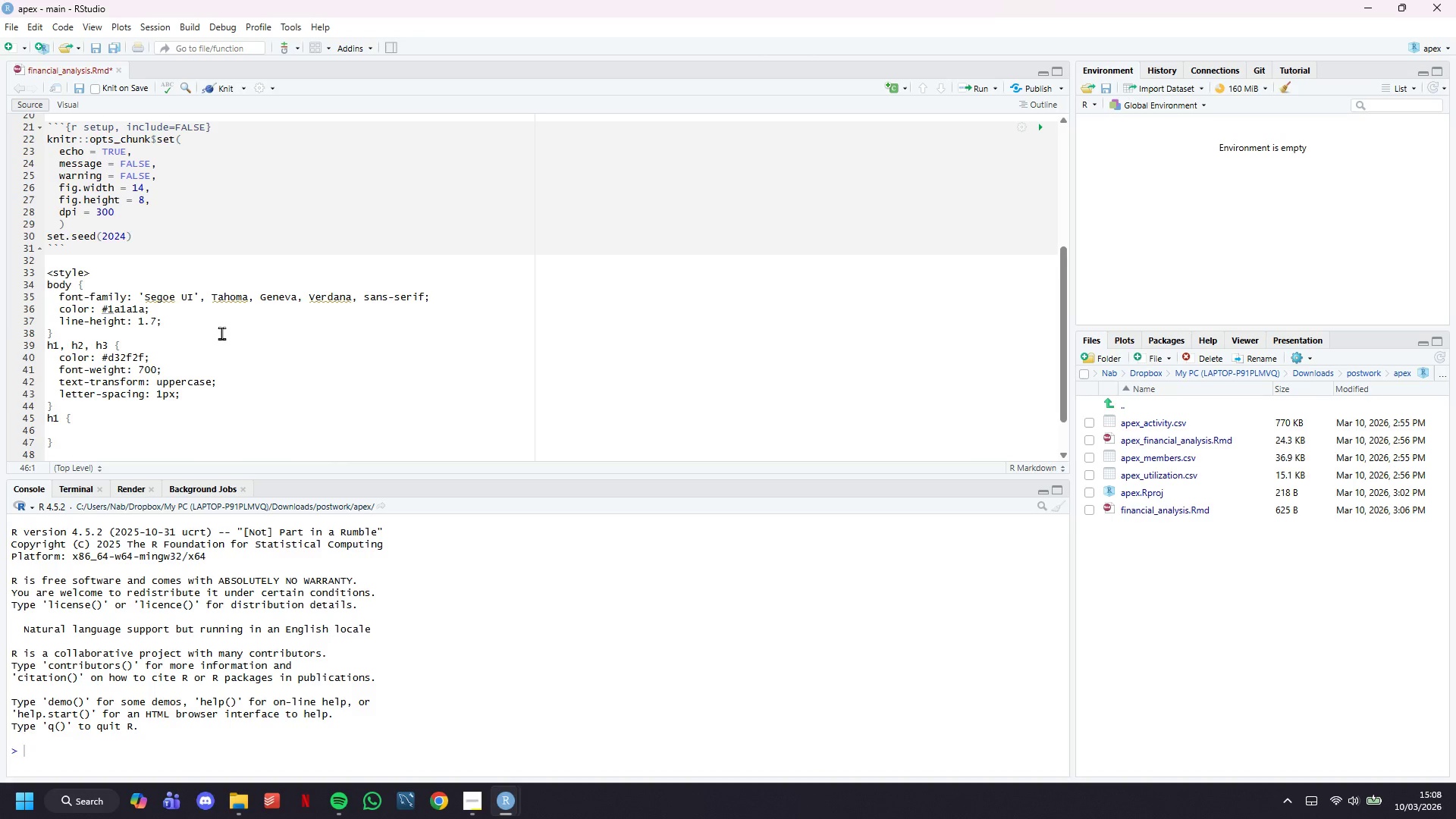 
key(Tab)
type(border-bottom: 4px solid #7b1fa2;)
 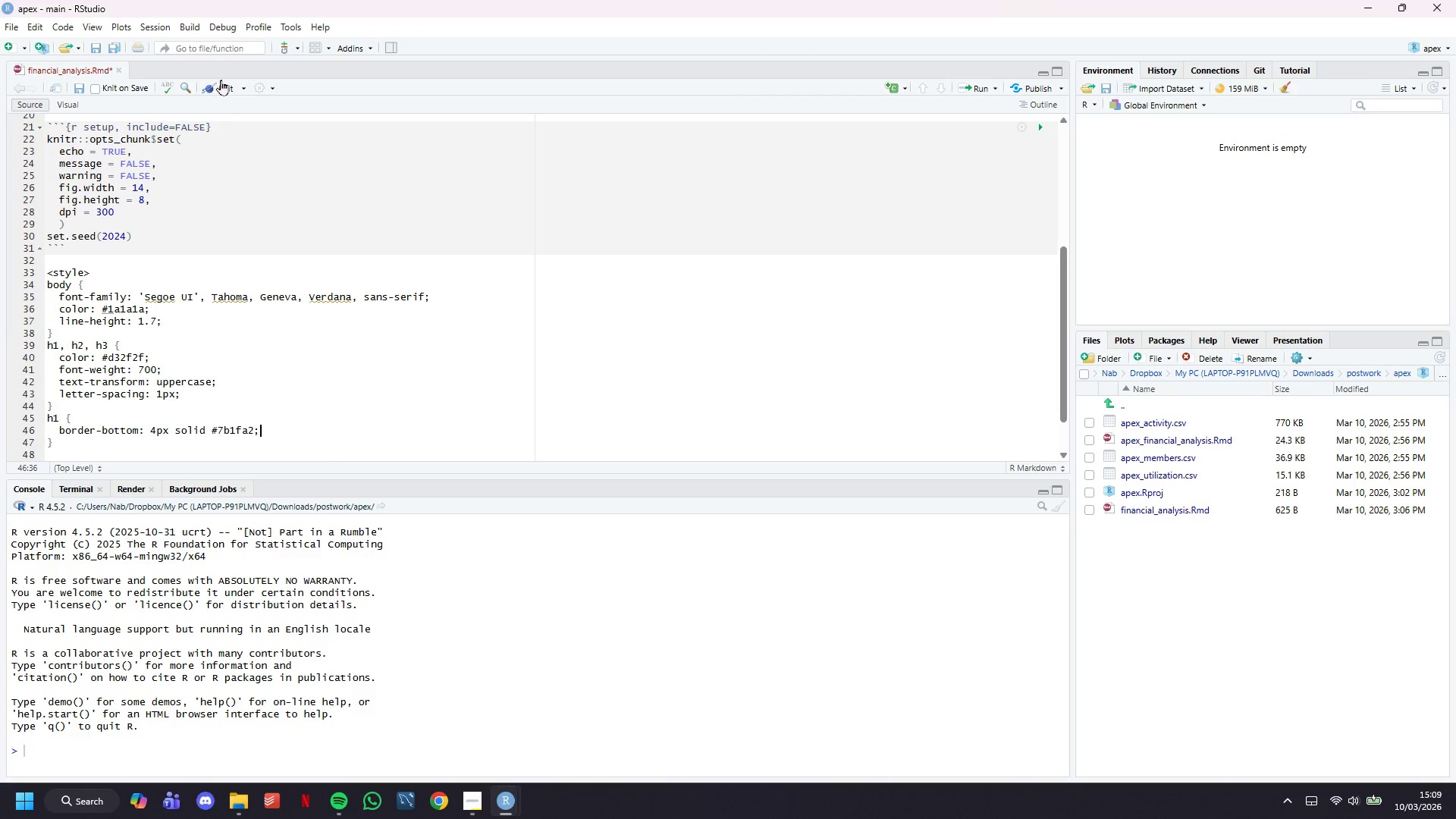 
double_click([221, 82])
 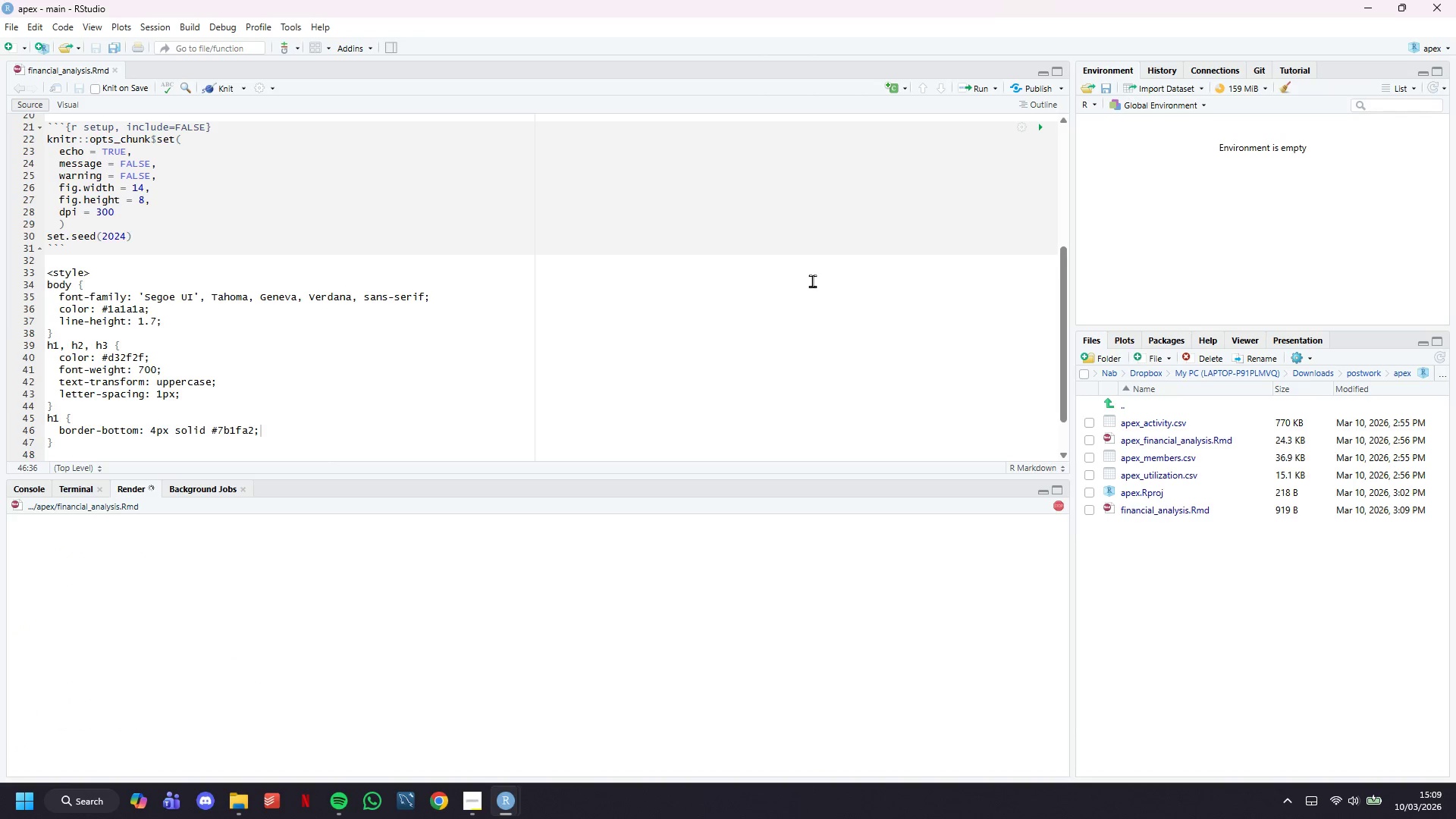 
scroll: coordinate [812, 281], scroll_direction: down, amount: 3.0
 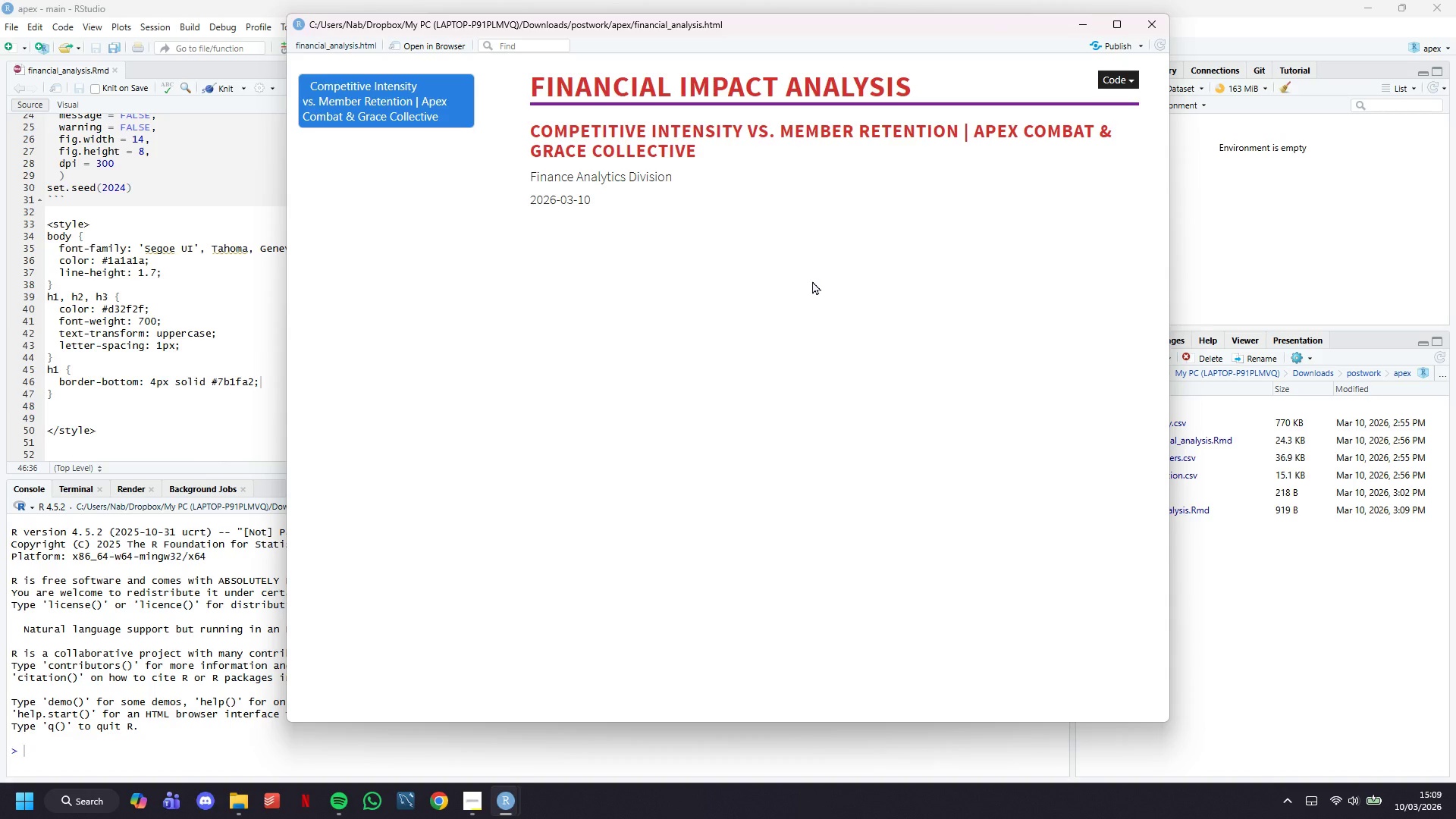 
left_click([248, 356])
 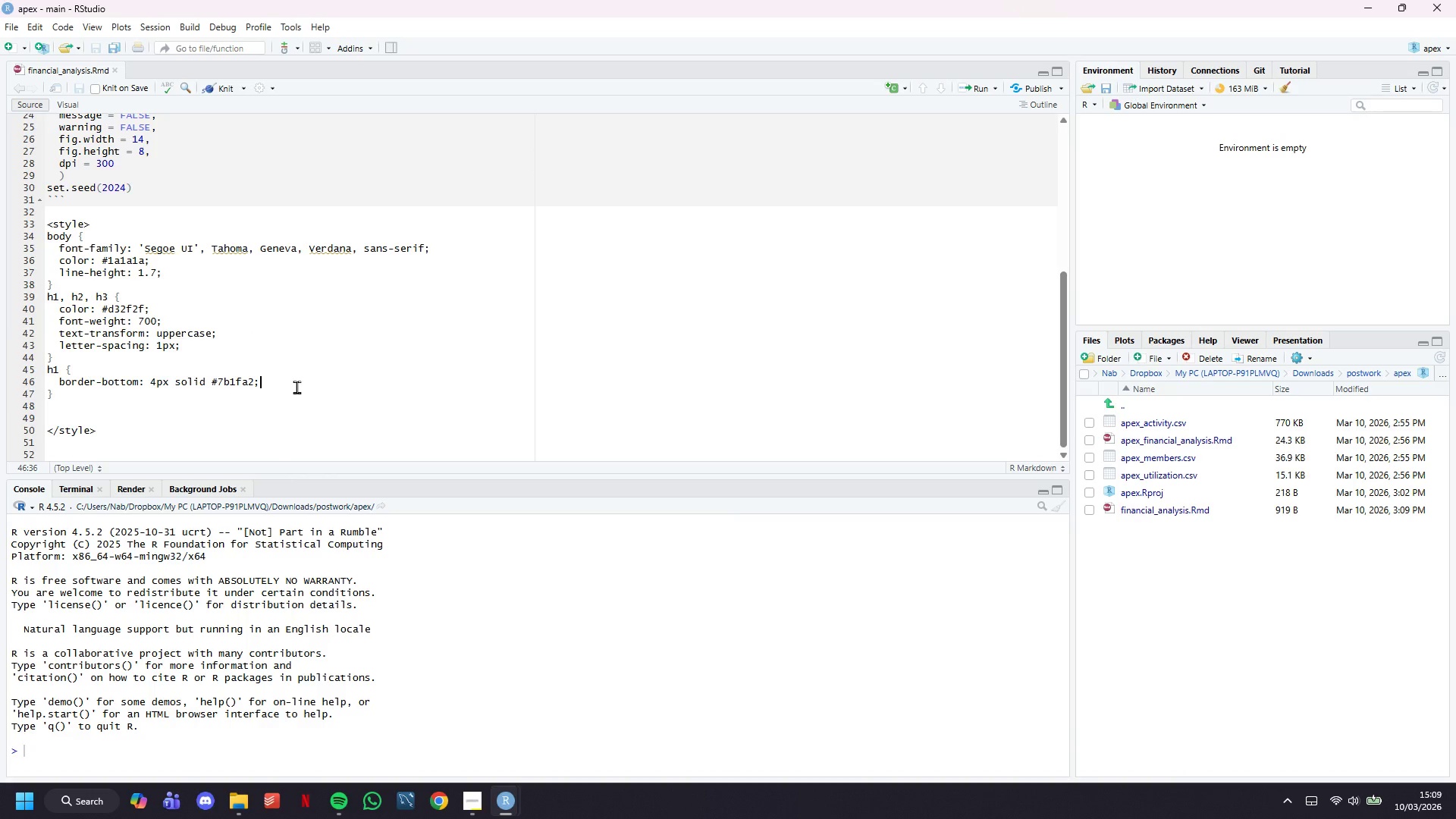 
key(Enter)
 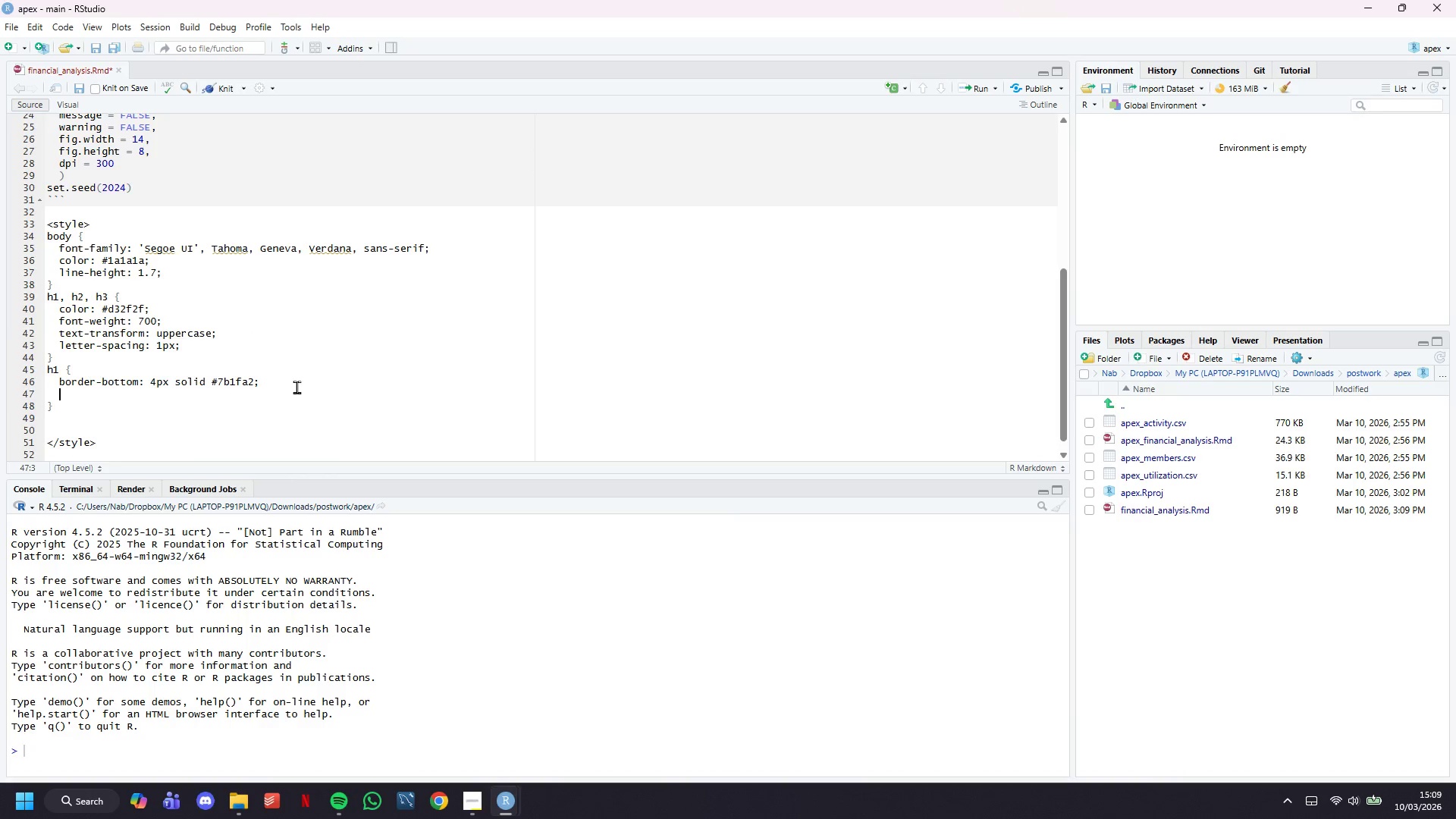 
type(padding-bottom: 12px;)
 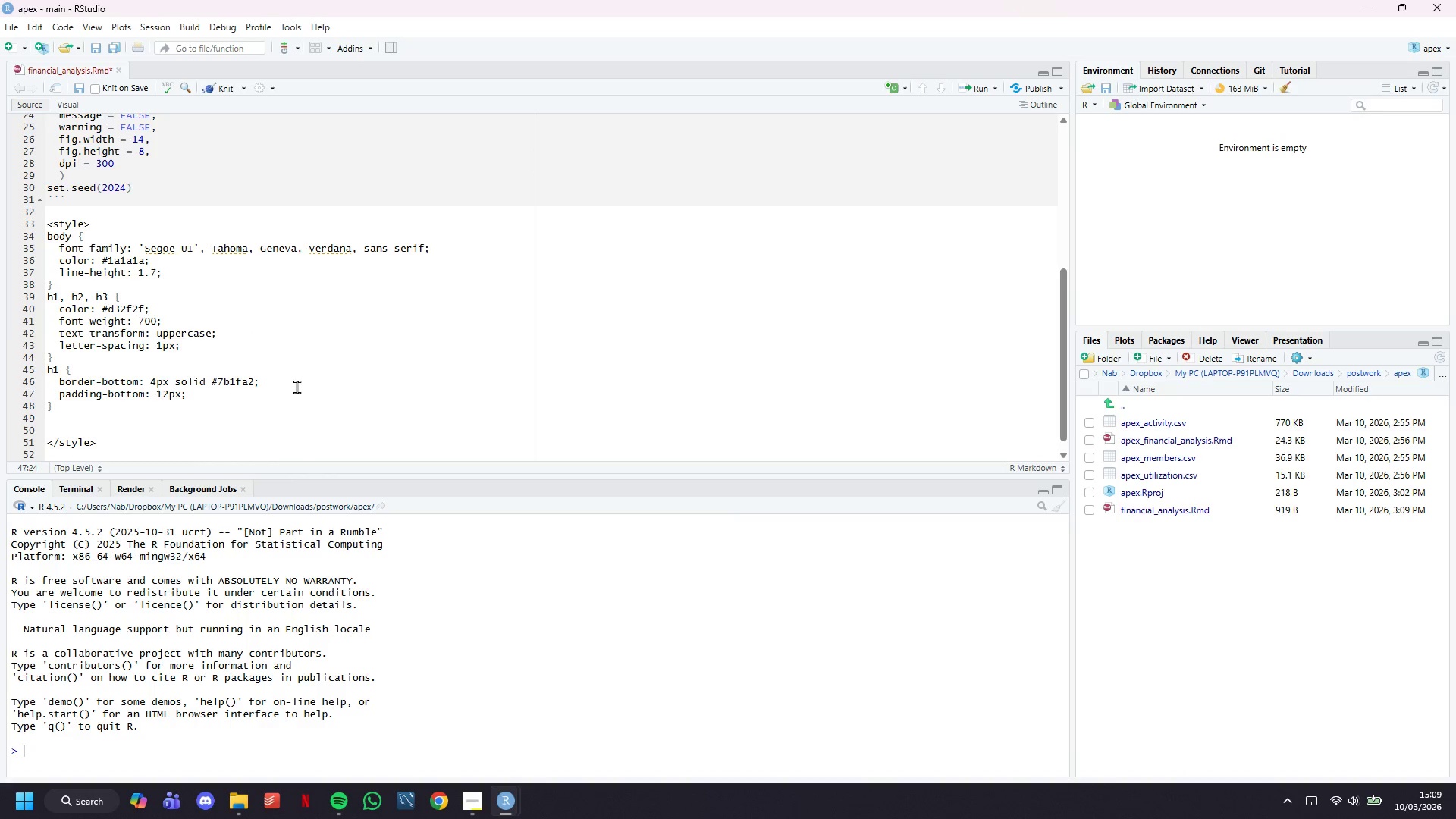 
key(ArrowDown)
 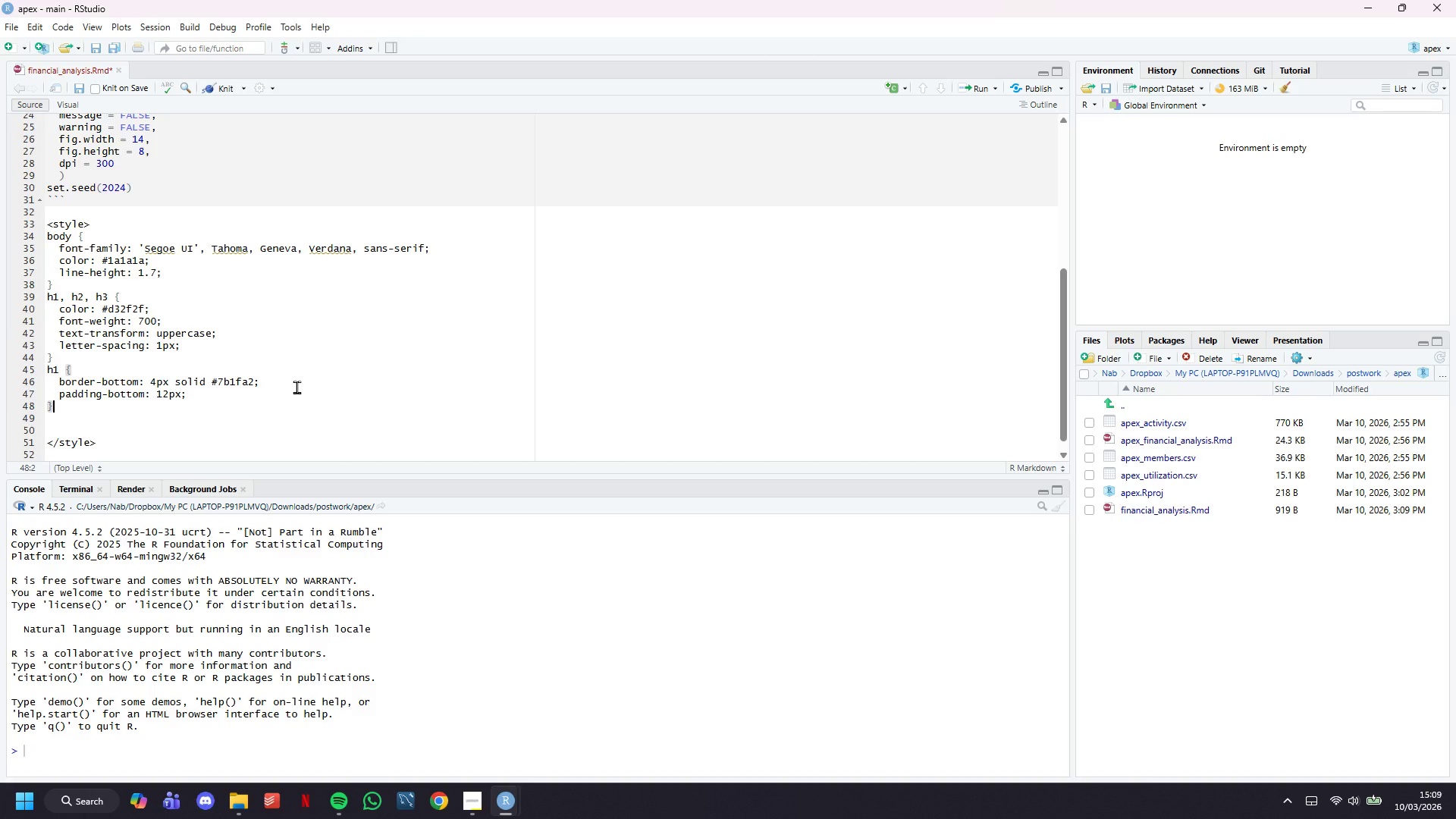 
key(Enter)
 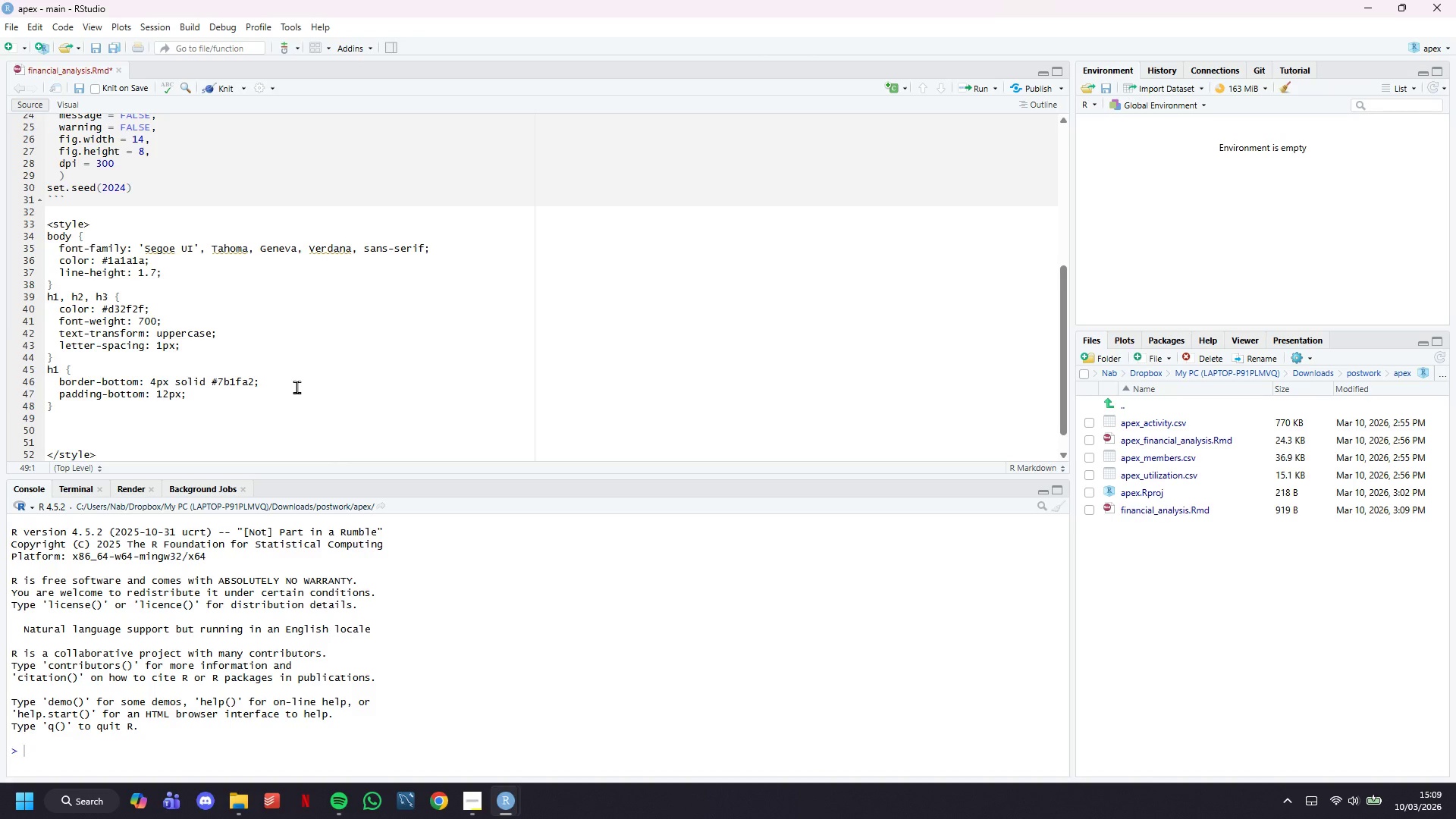 
type(.executive-box {)
 